 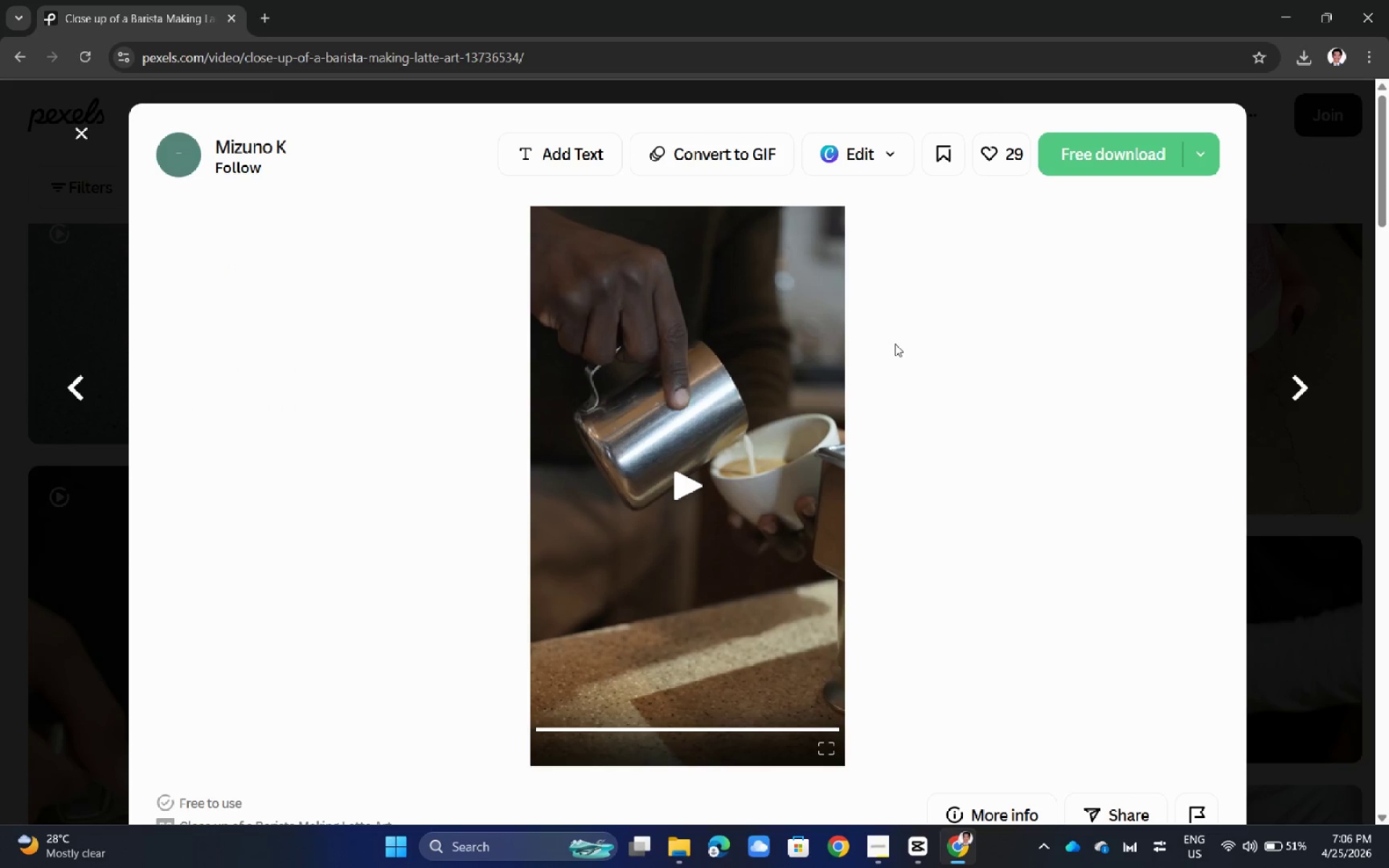 
key(Alt+Tab)
 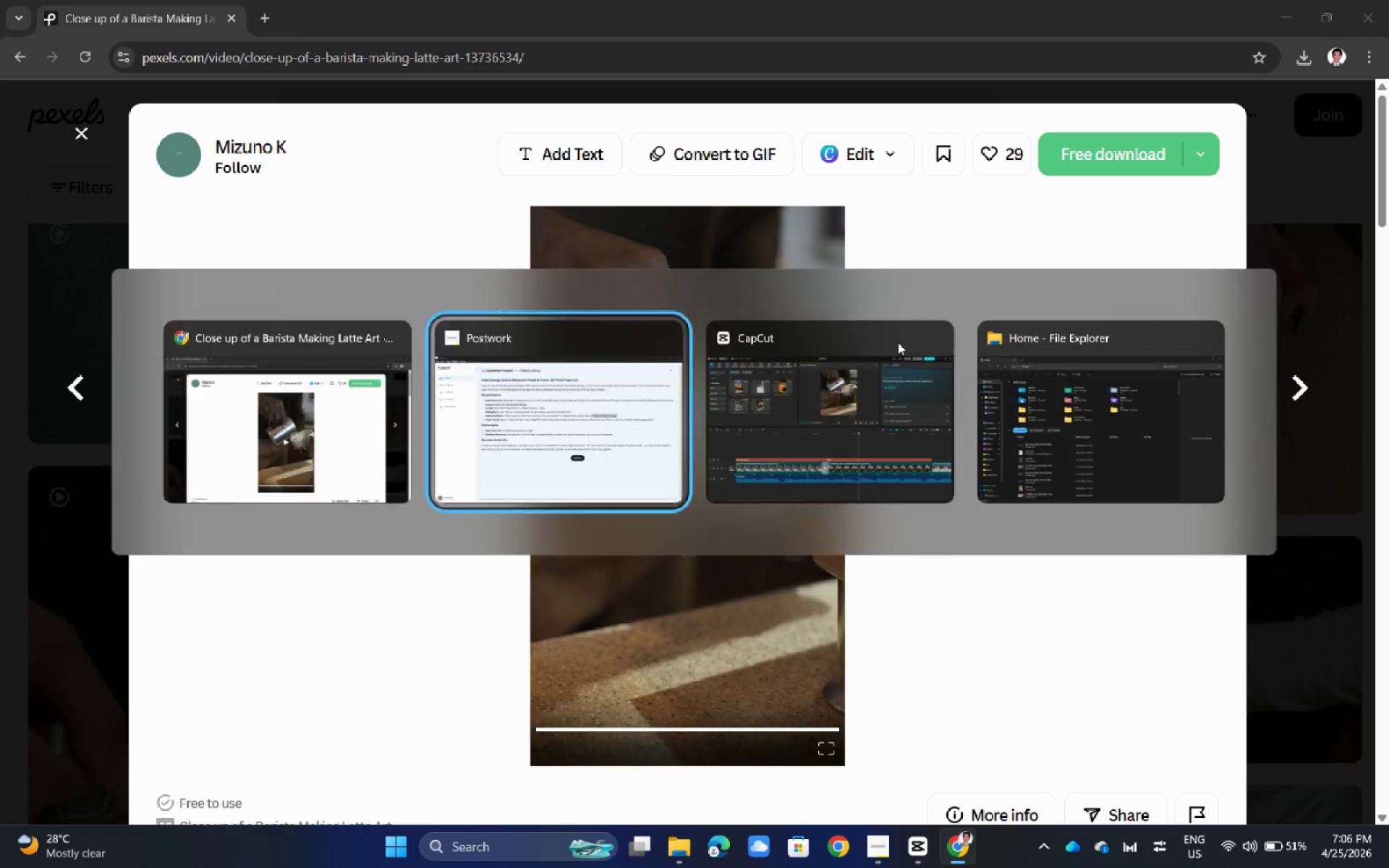 
key(Alt+Tab)
 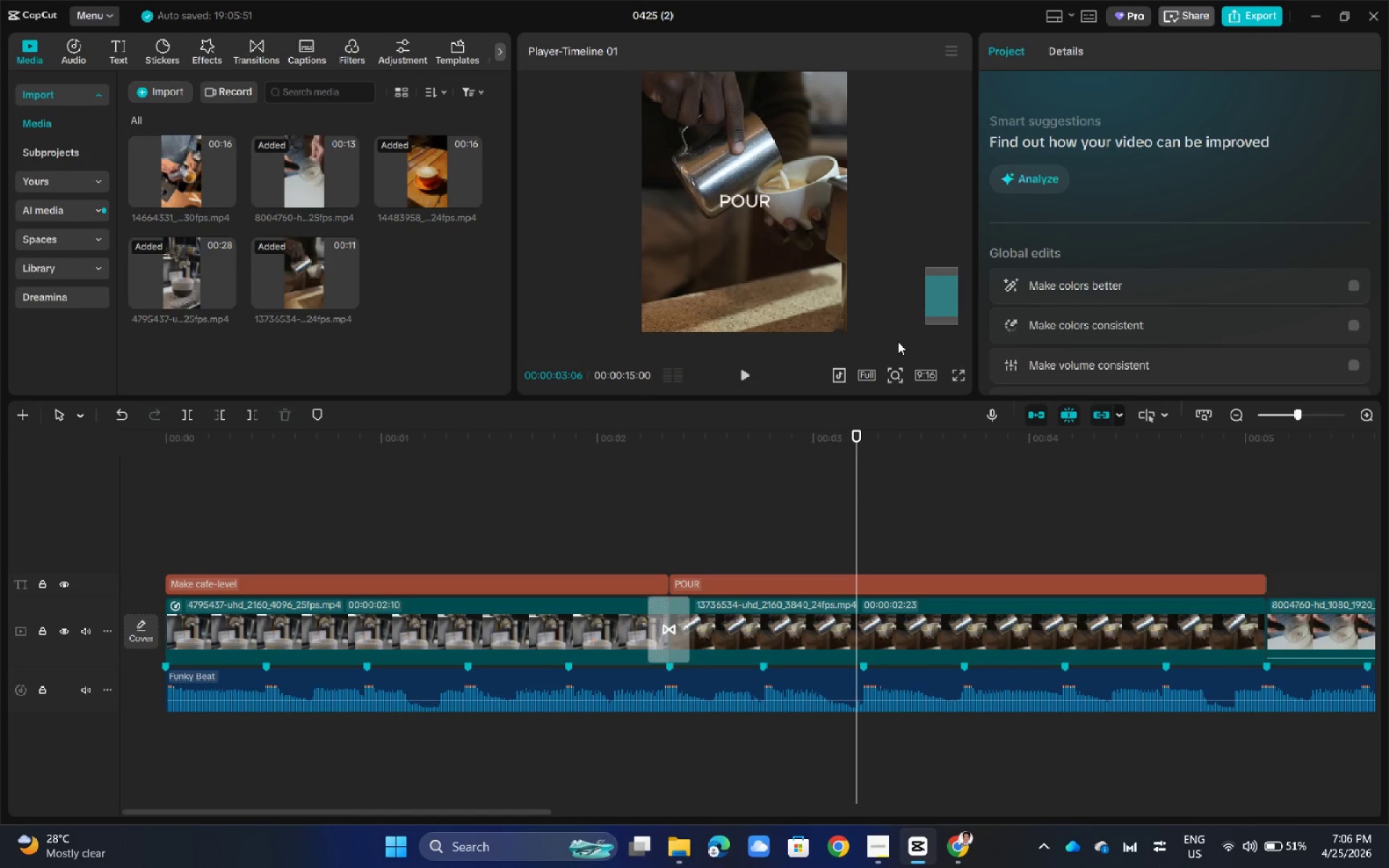 
wait(7.25)
 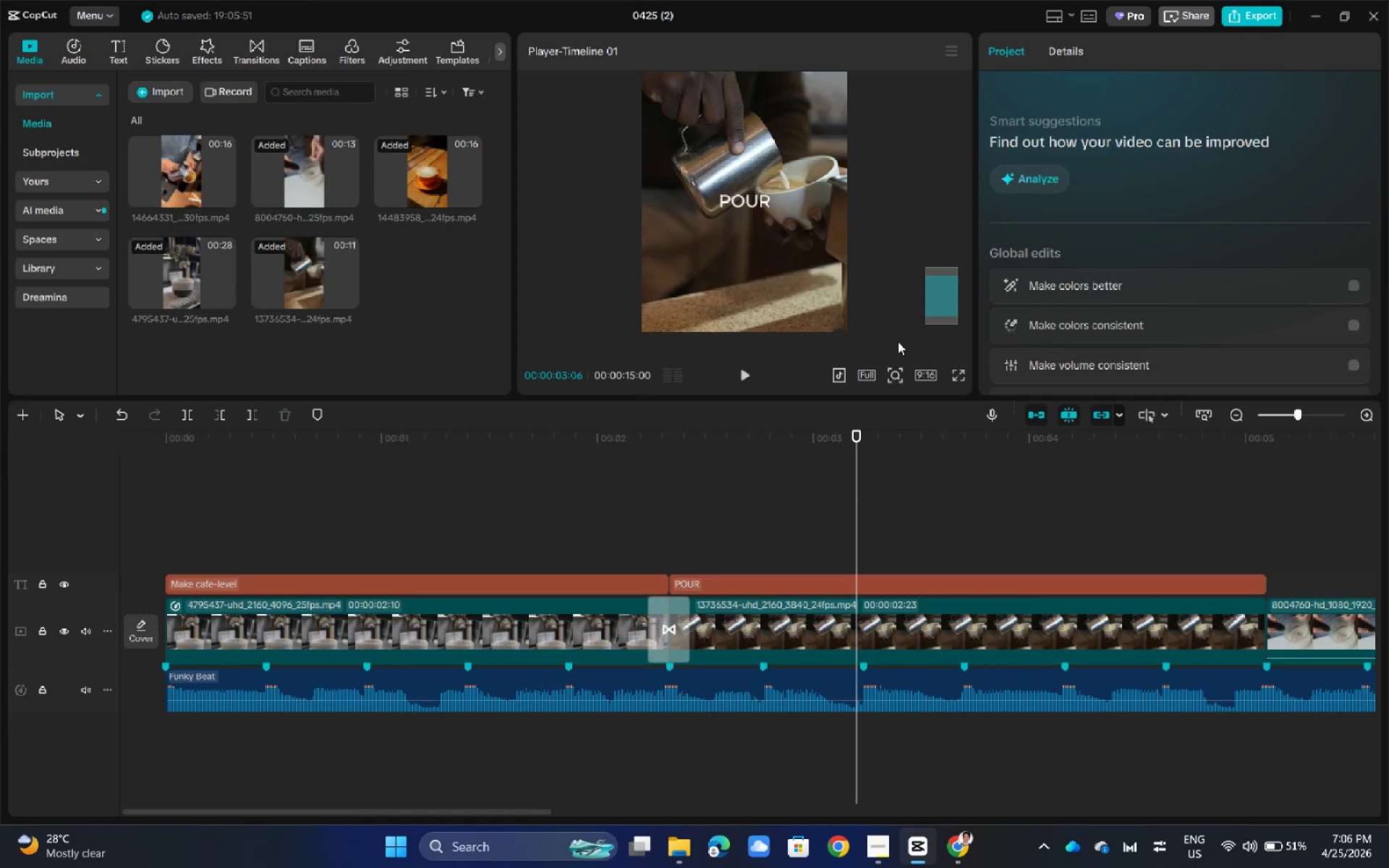 
left_click([721, 579])
 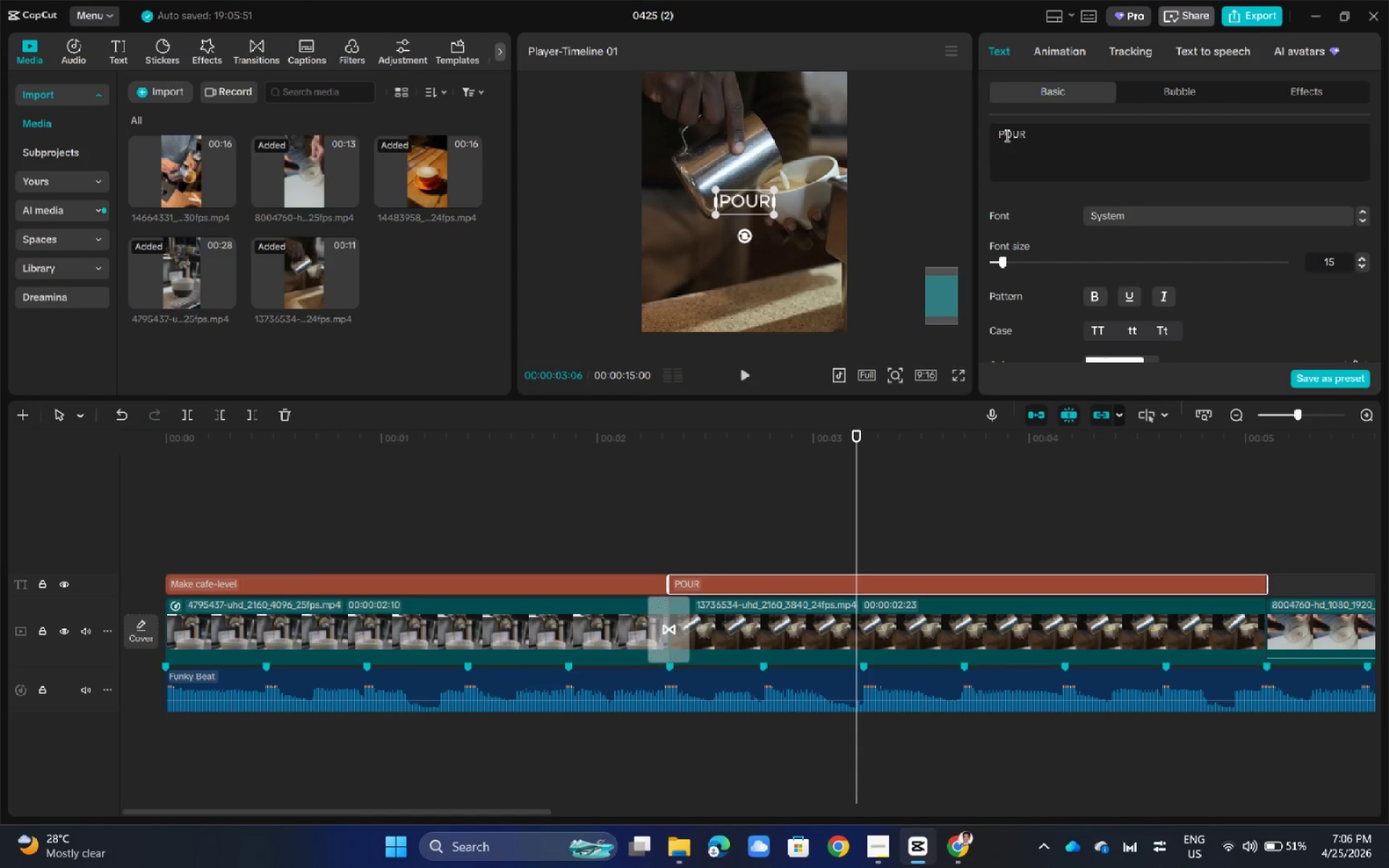 
left_click([996, 132])
 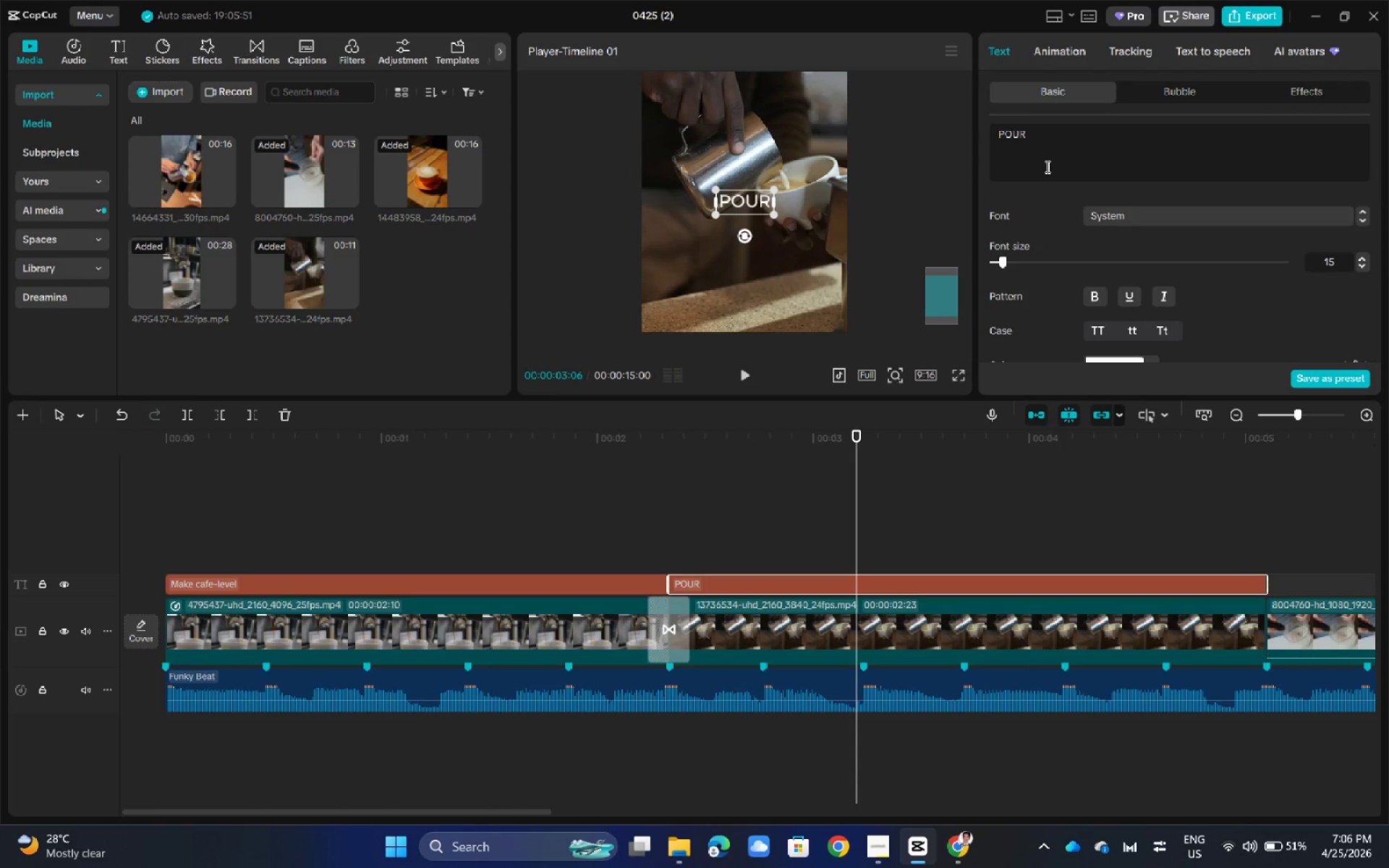 
key(1)
 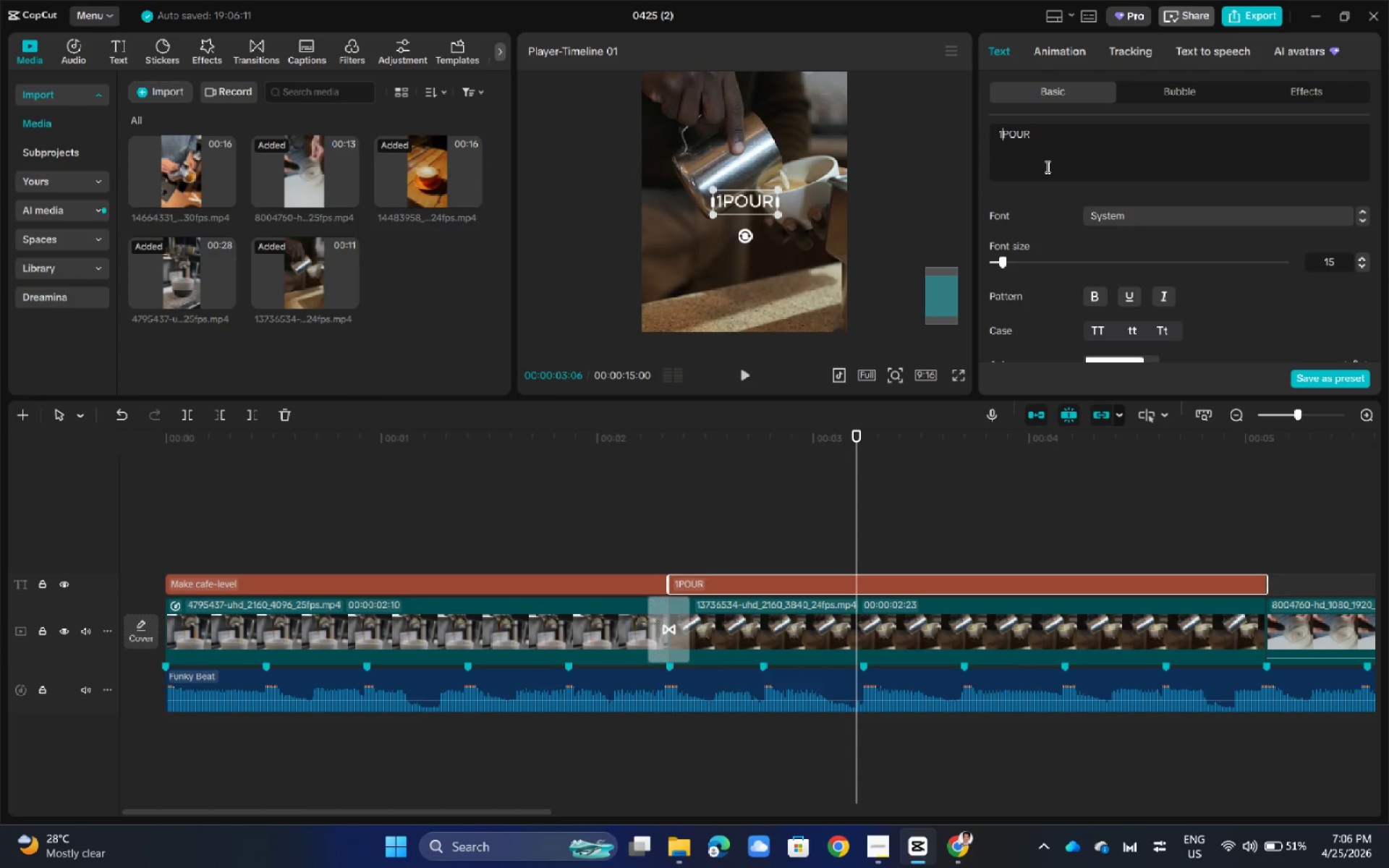 
key(Period)
 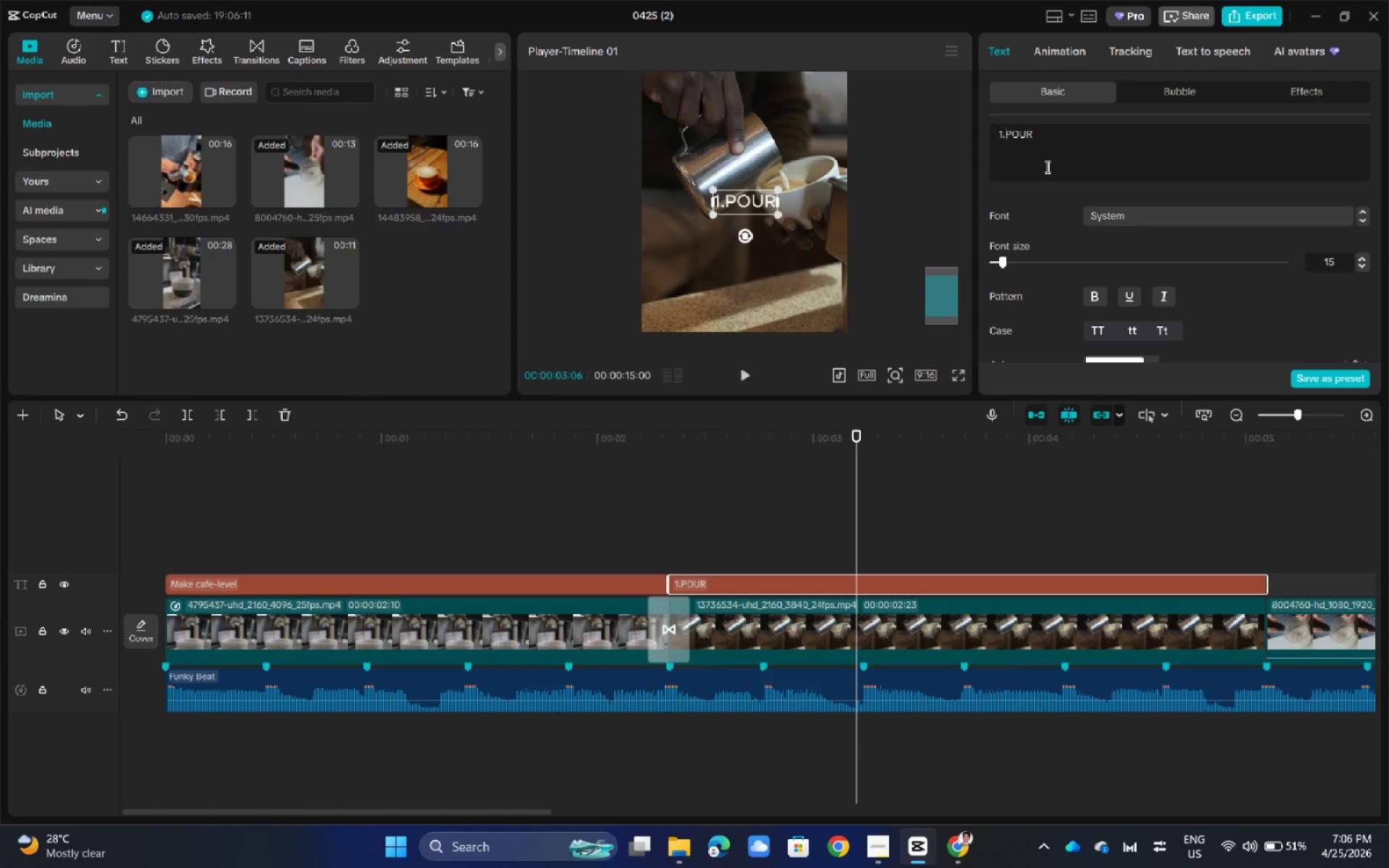 
key(Space)
 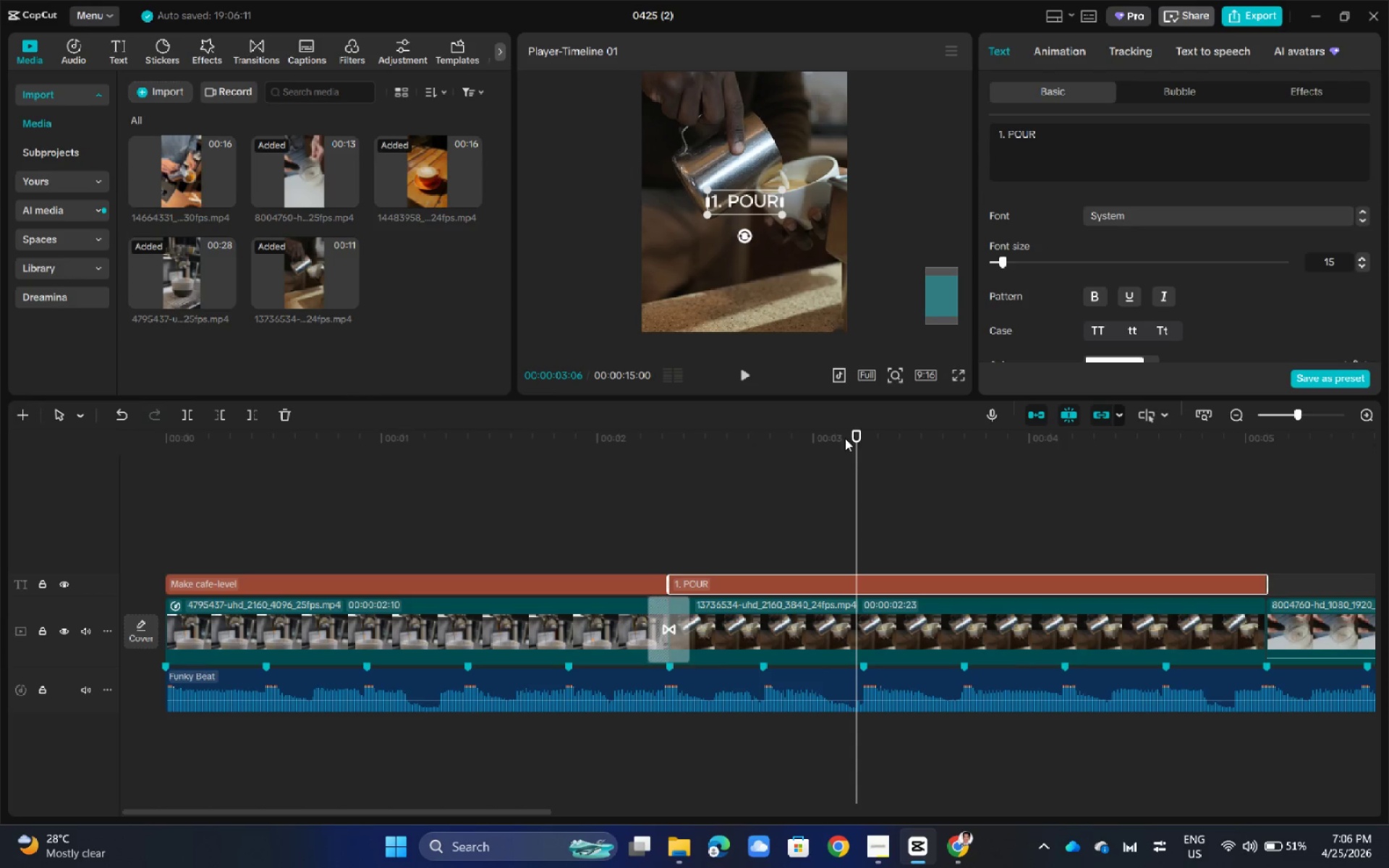 
left_click_drag(start_coordinate=[857, 433], to_coordinate=[615, 456])
 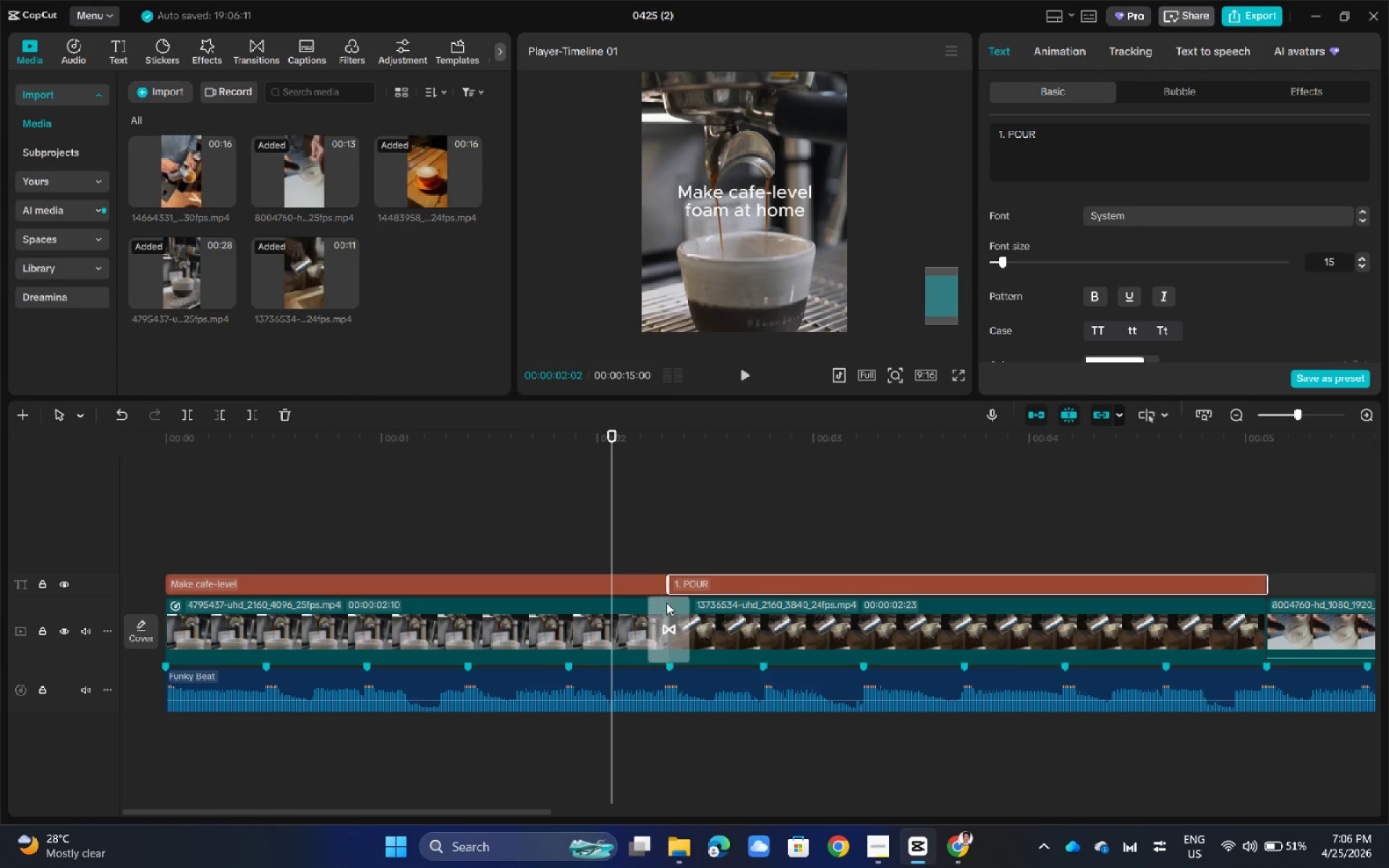 
left_click([666, 613])
 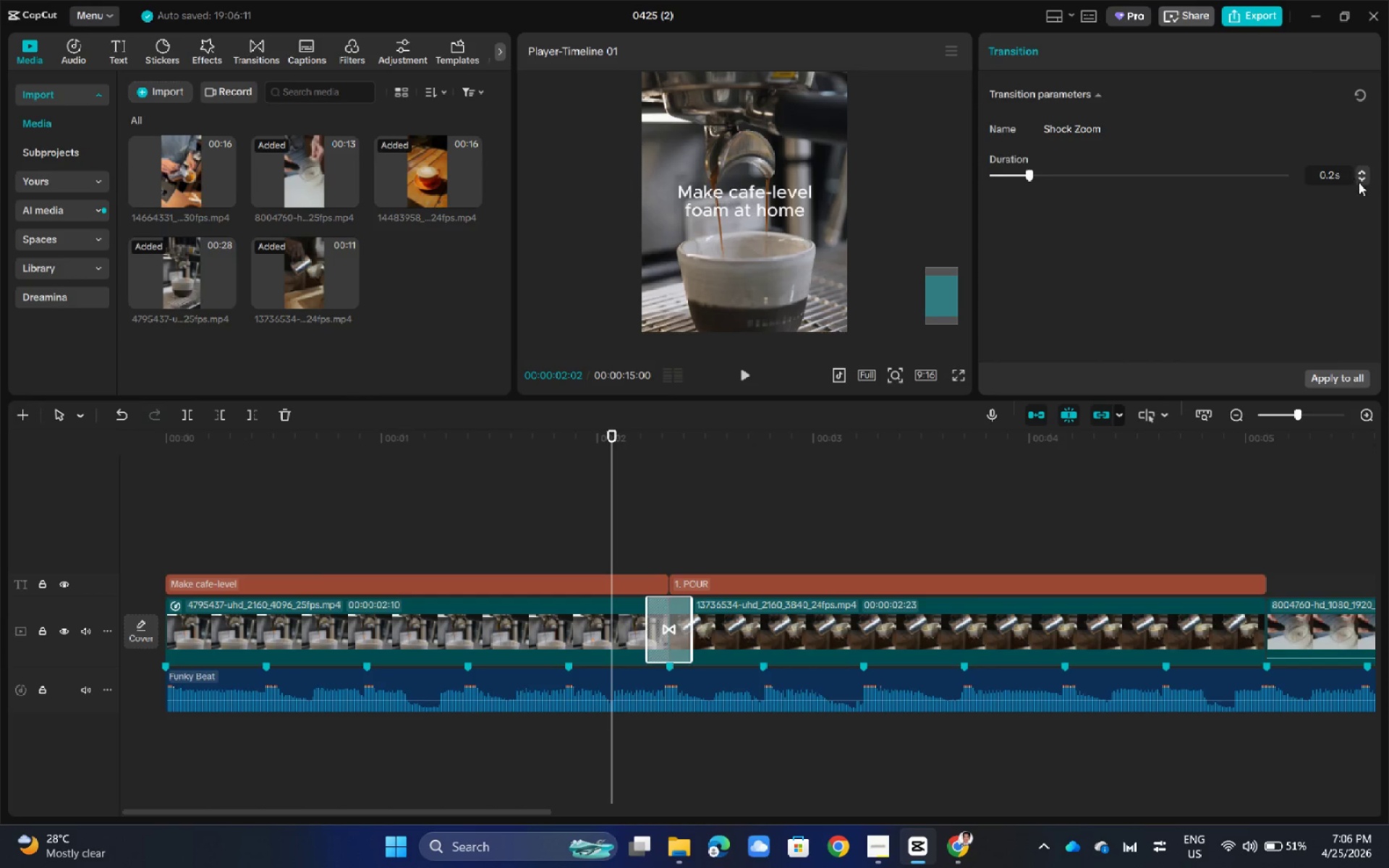 
left_click([1360, 180])
 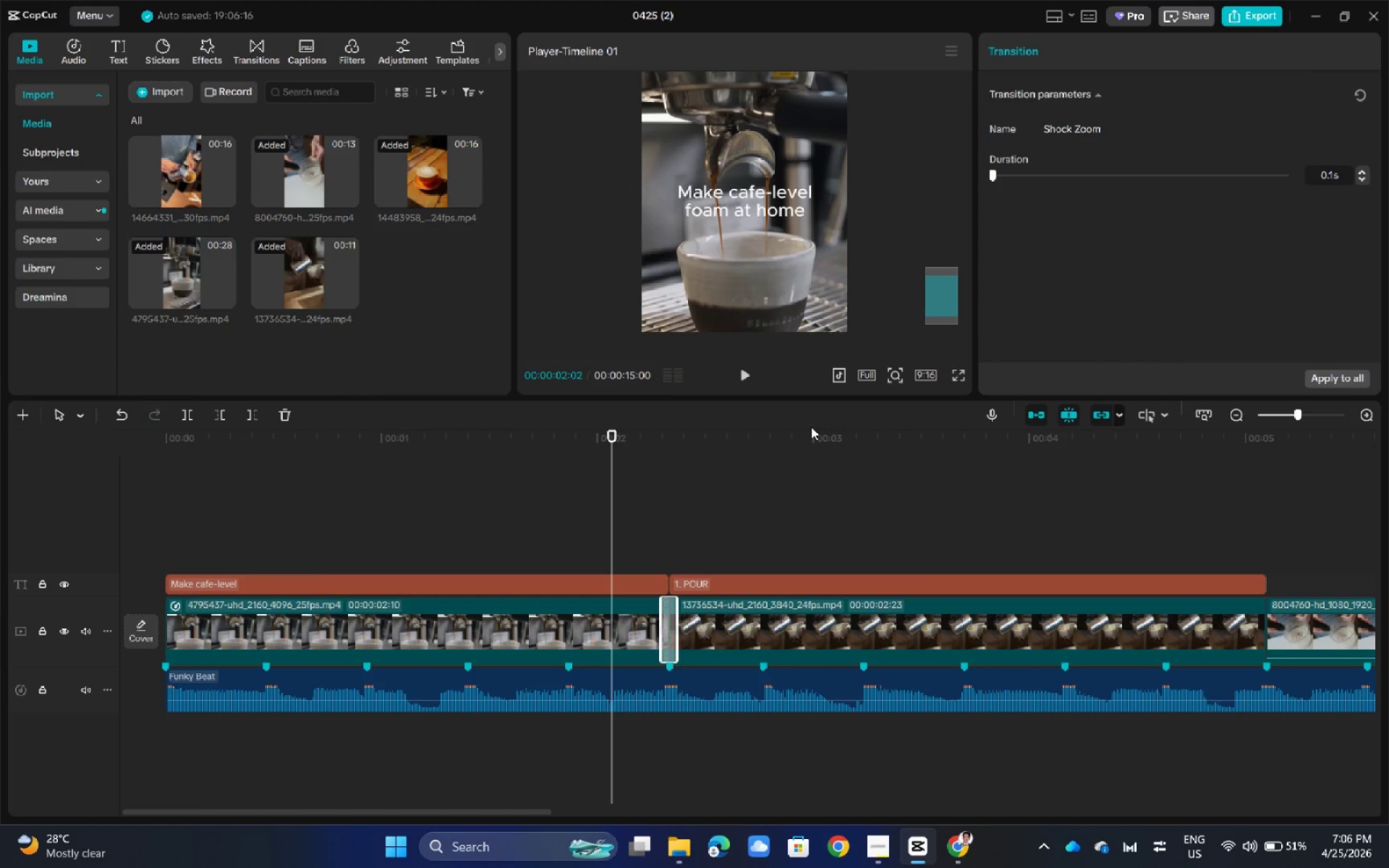 
key(Space)
 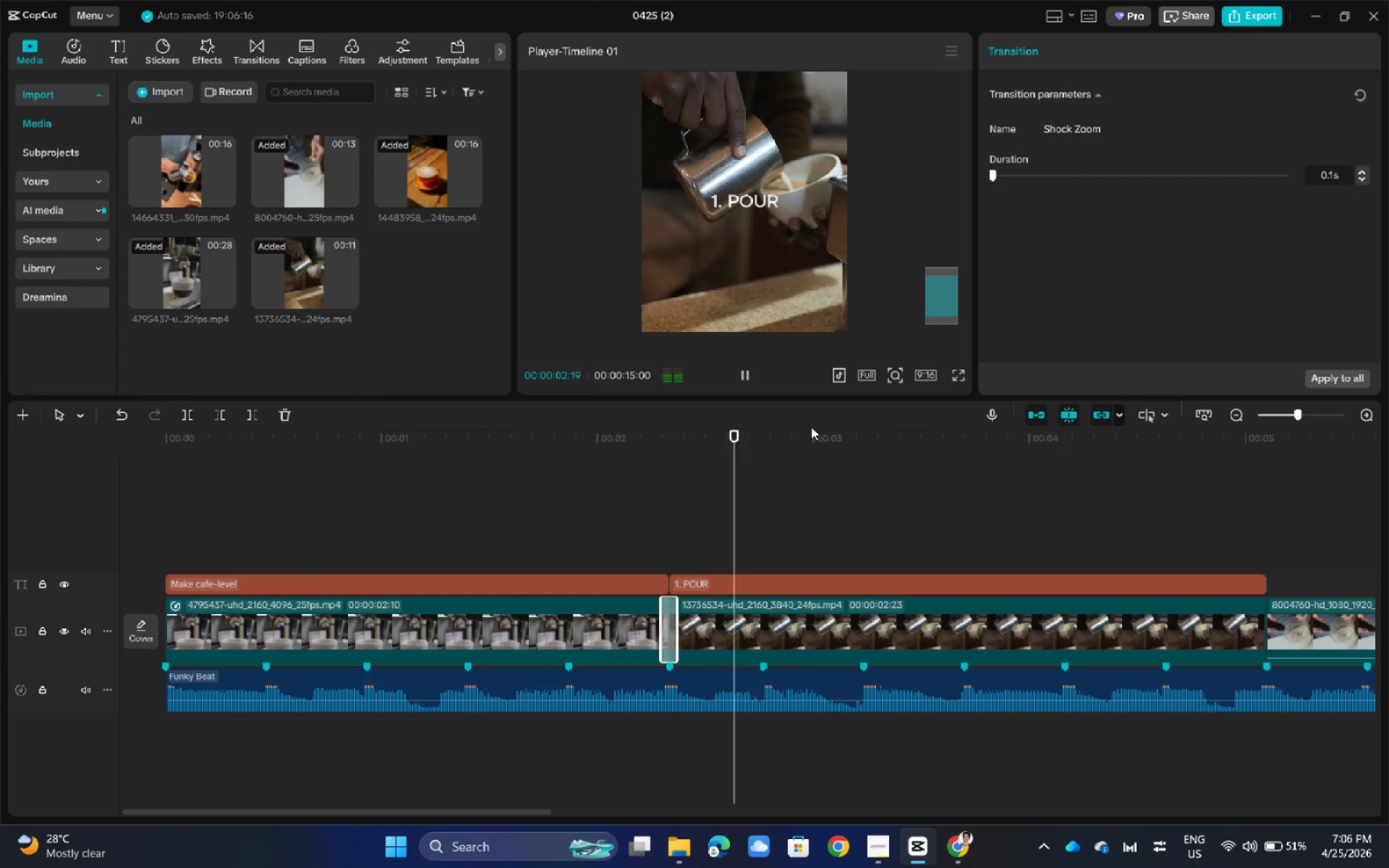 
key(Space)
 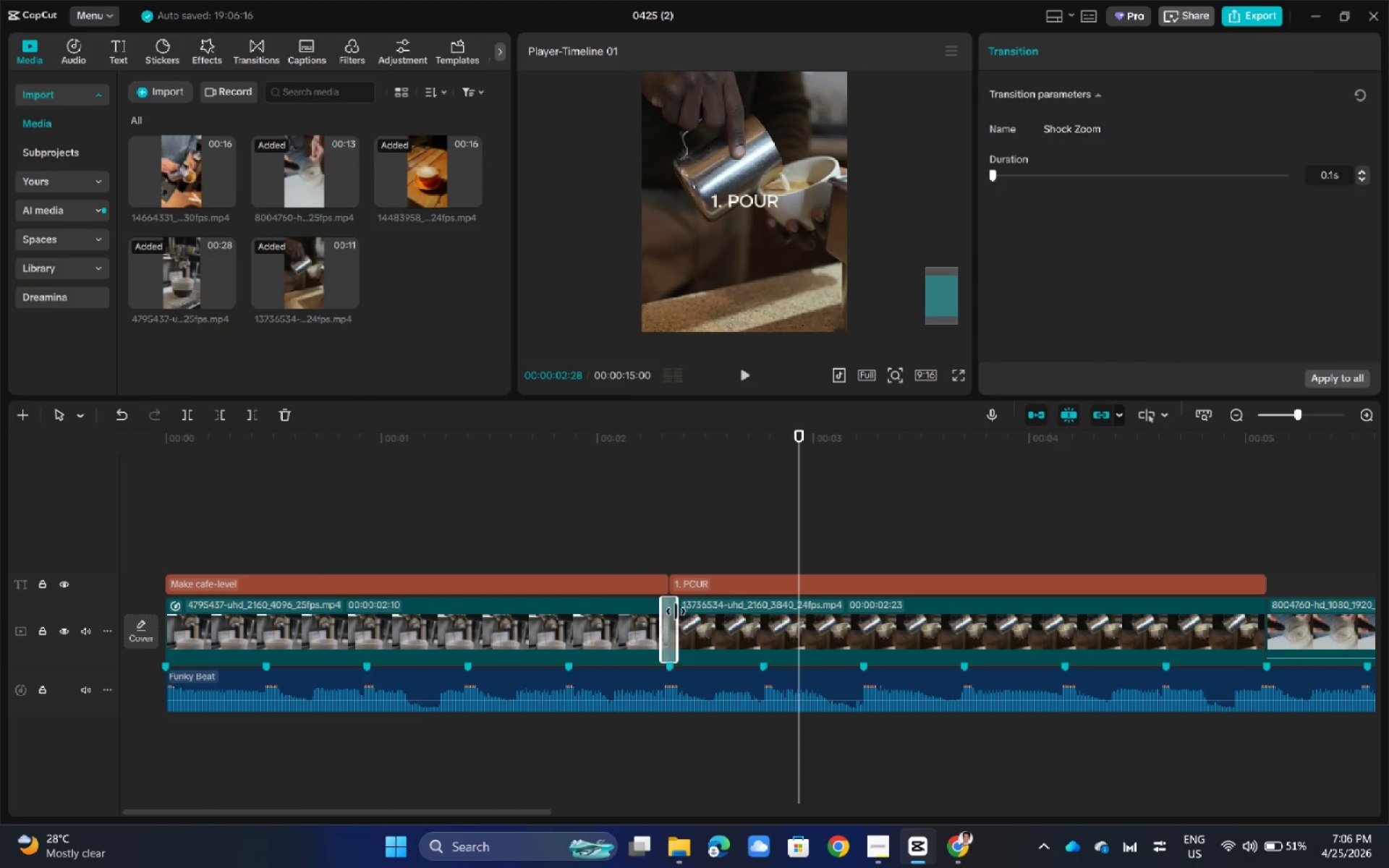 
left_click([670, 615])
 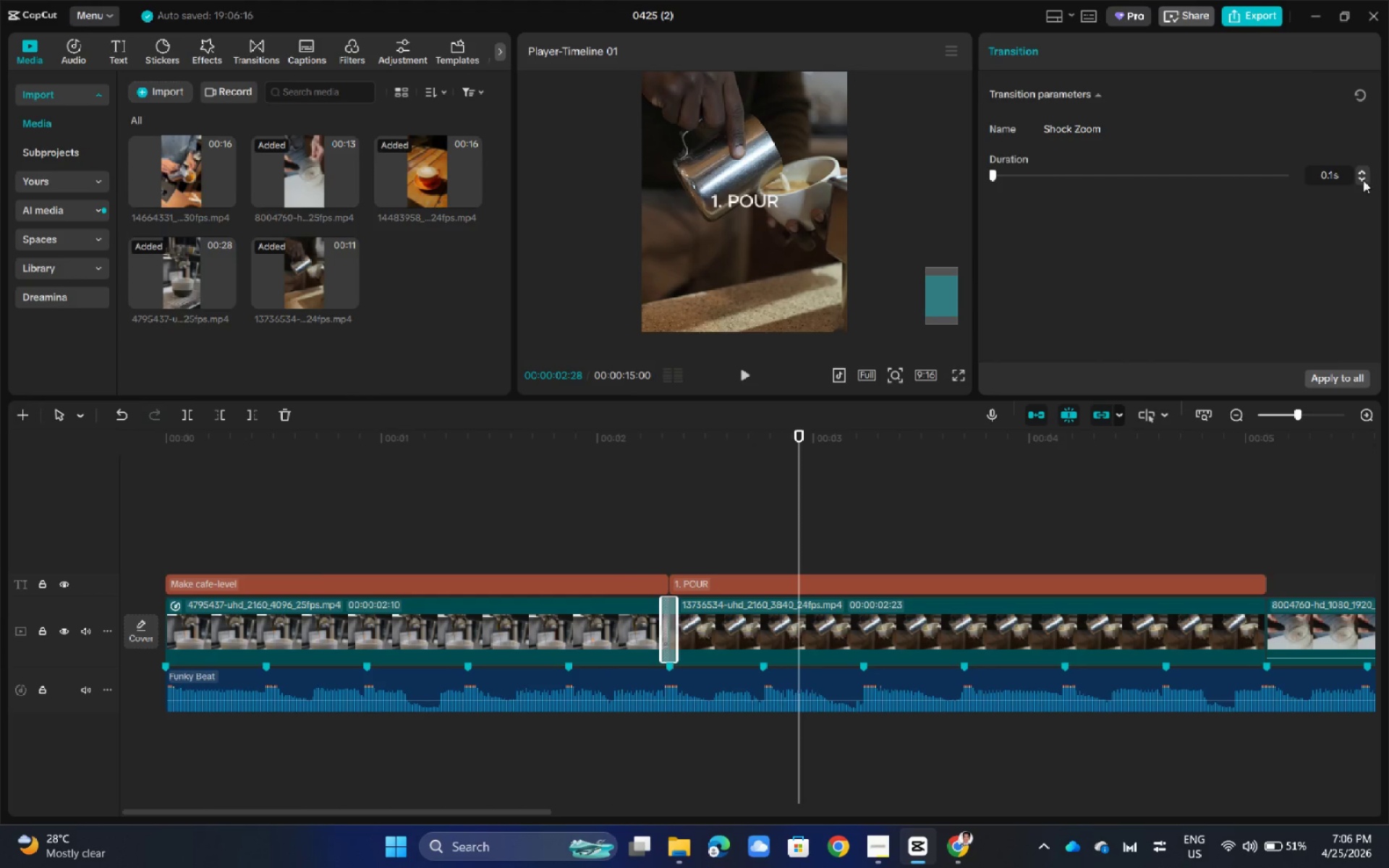 
double_click([1364, 172])
 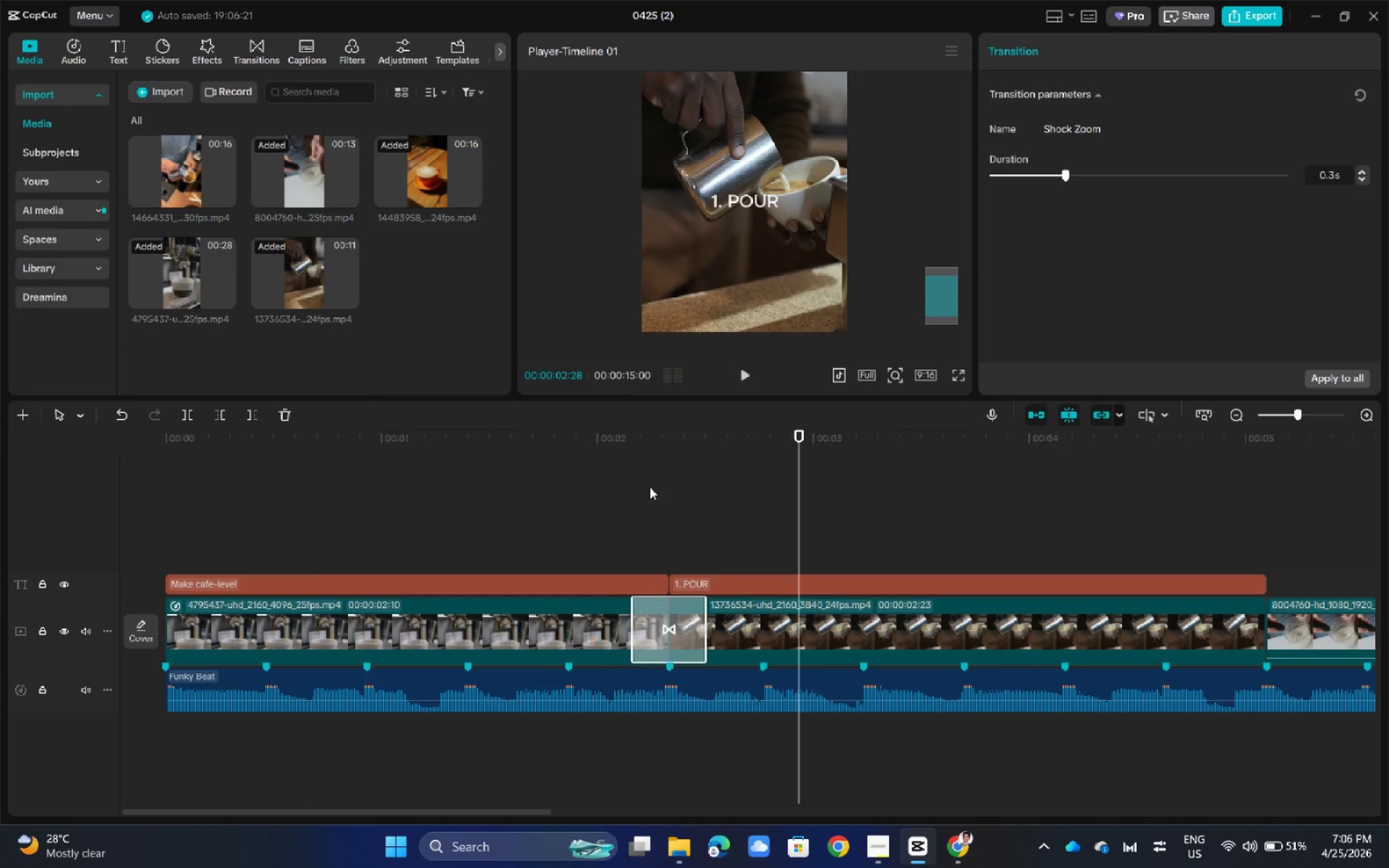 
double_click([556, 498])
 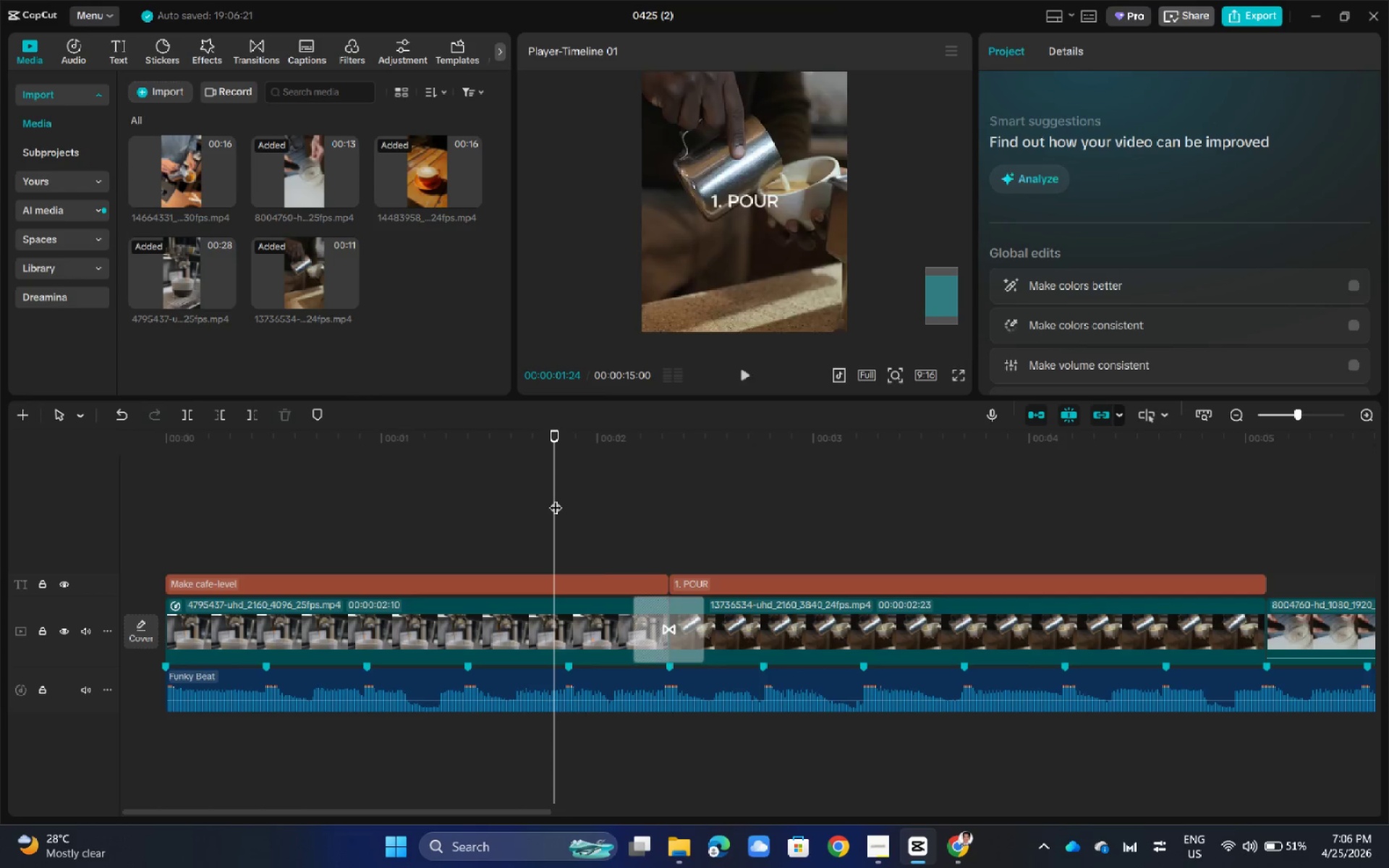 
key(Space)
 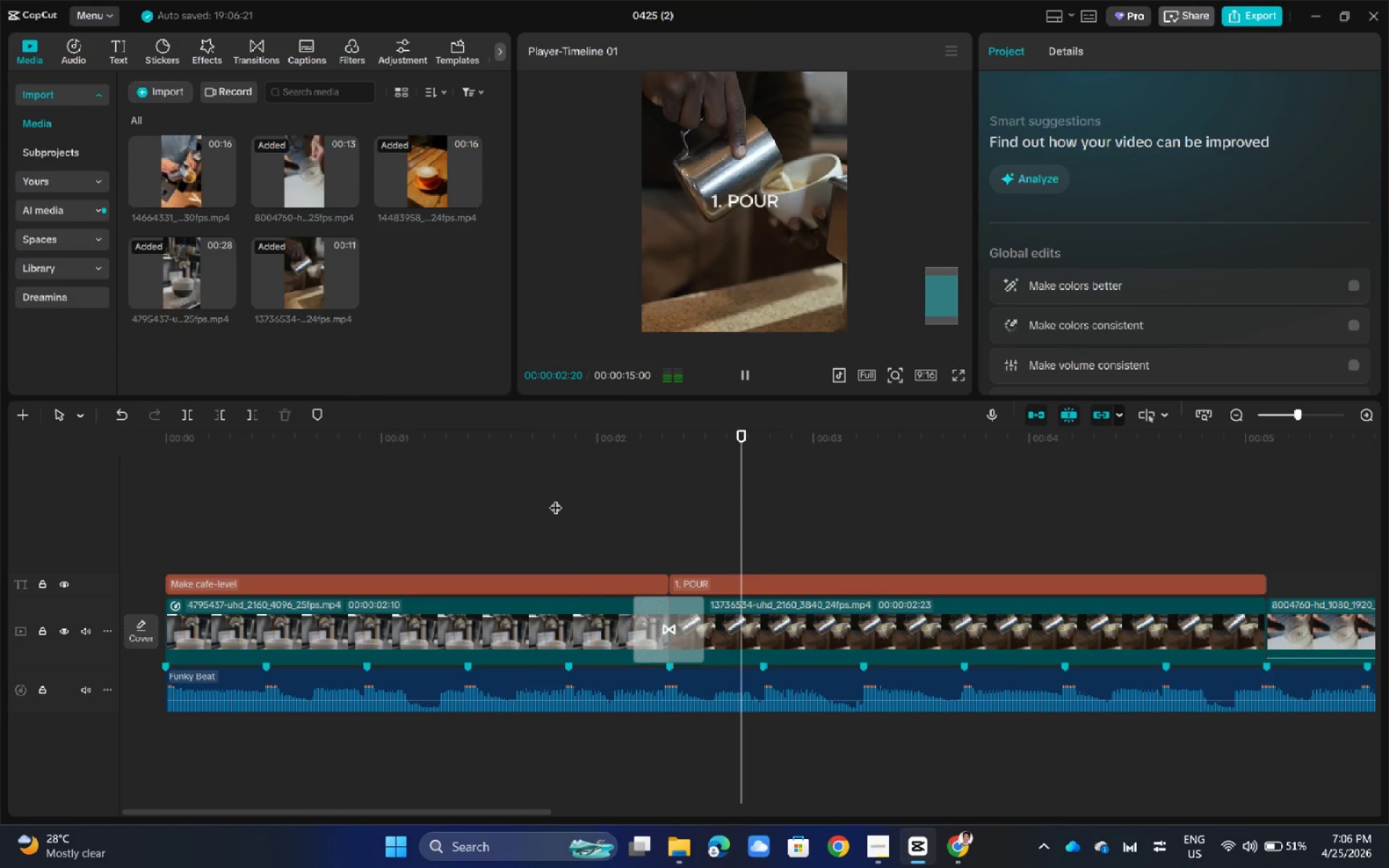 
key(Space)
 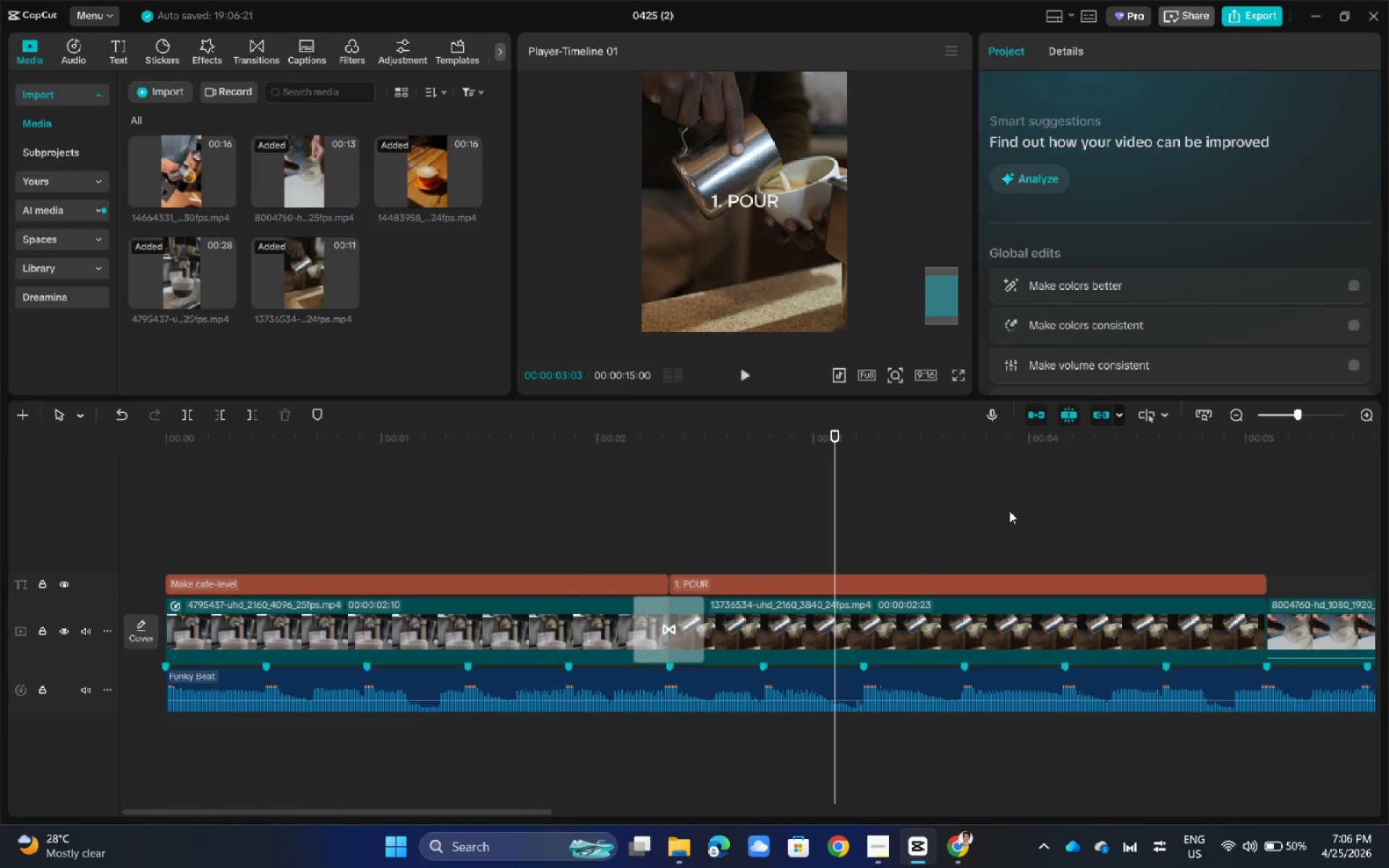 
hold_key(key=ControlLeft, duration=0.66)
scroll: coordinate [996, 524], scroll_direction: down, amount: 7.0
 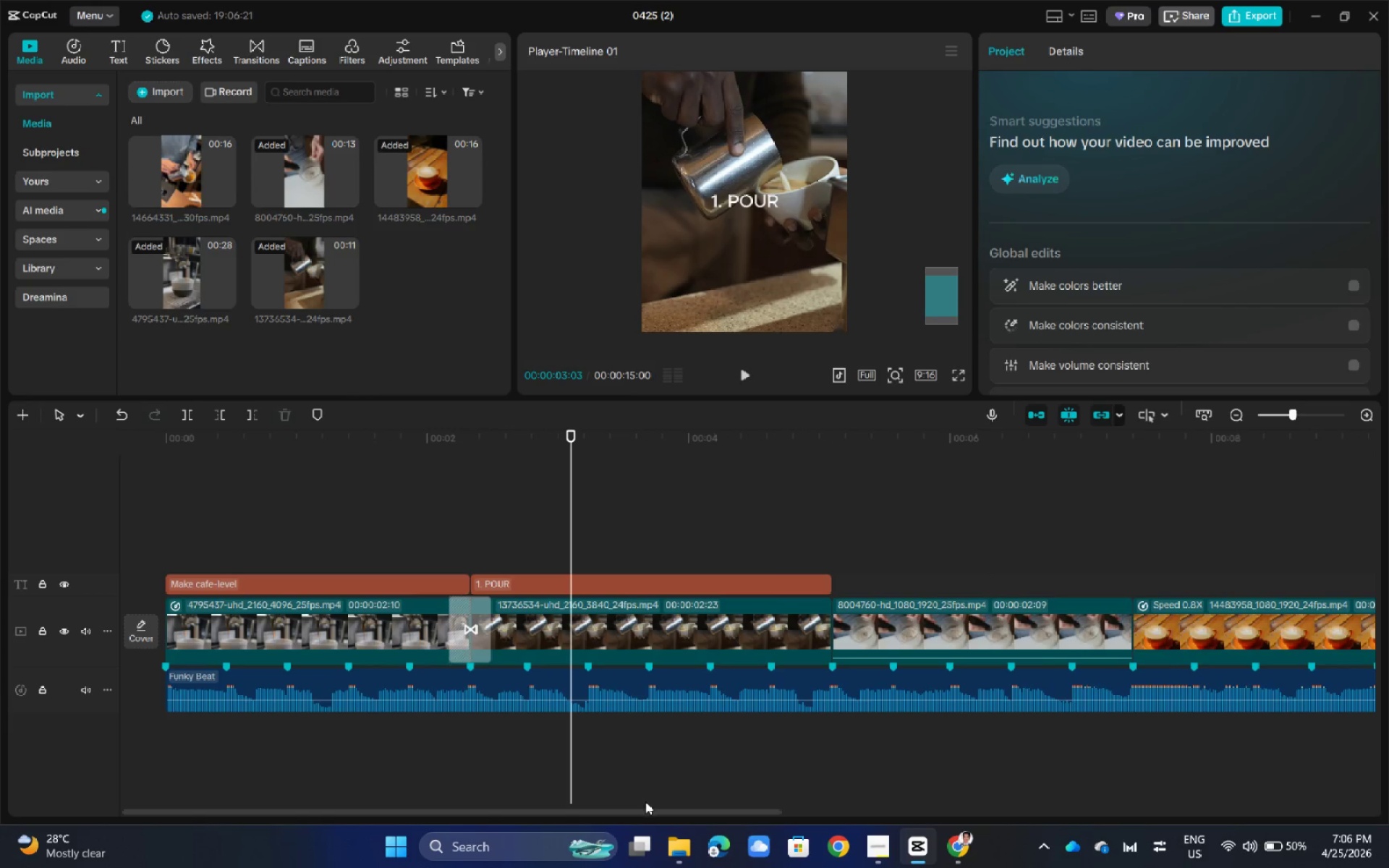 
left_click_drag(start_coordinate=[645, 813], to_coordinate=[823, 815])
 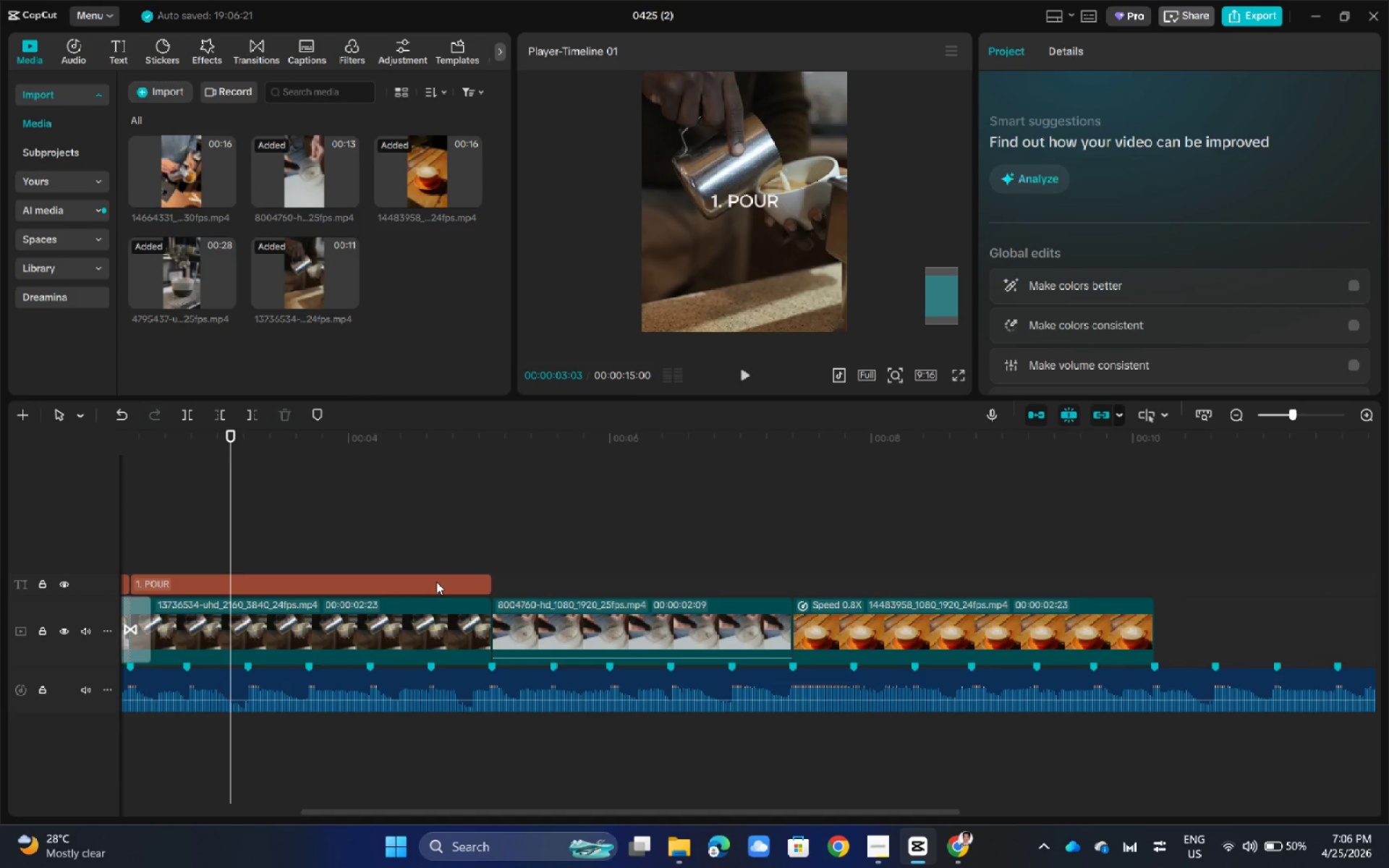 
hold_key(key=AltLeft, duration=2.38)
left_click_drag(start_coordinate=[436, 582], to_coordinate=[798, 582])
 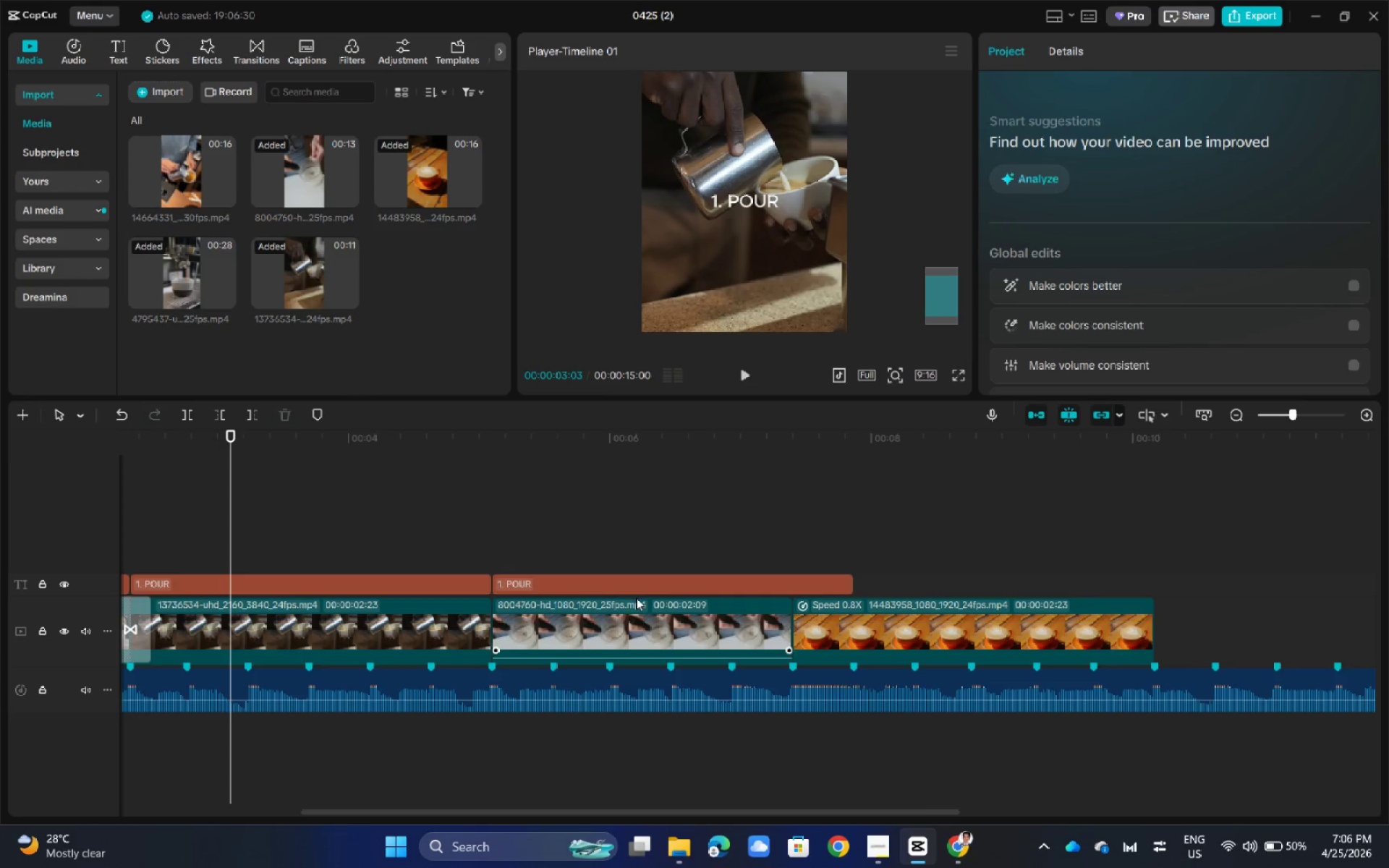 
left_click([821, 582])
 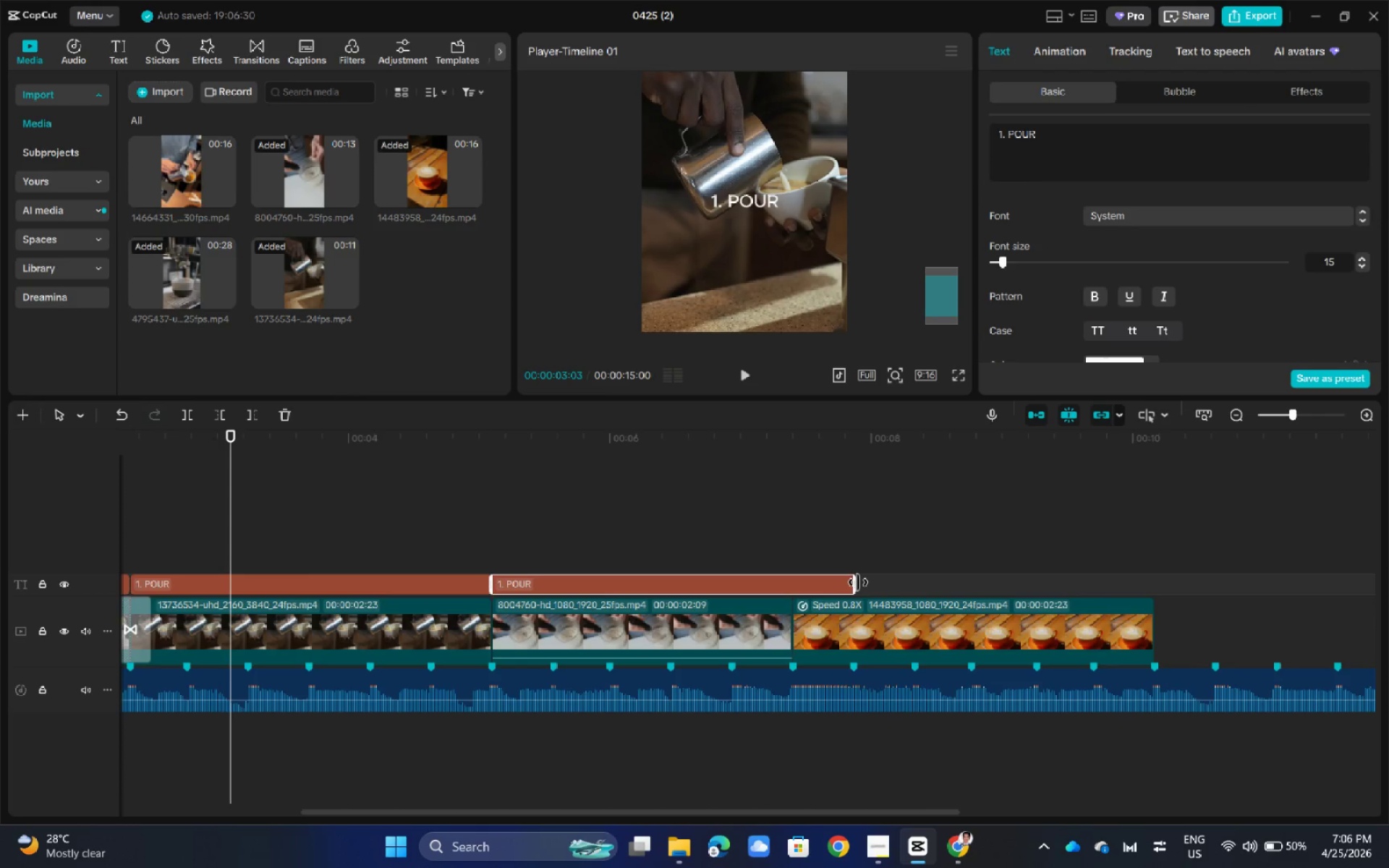 
left_click_drag(start_coordinate=[855, 580], to_coordinate=[793, 588])
 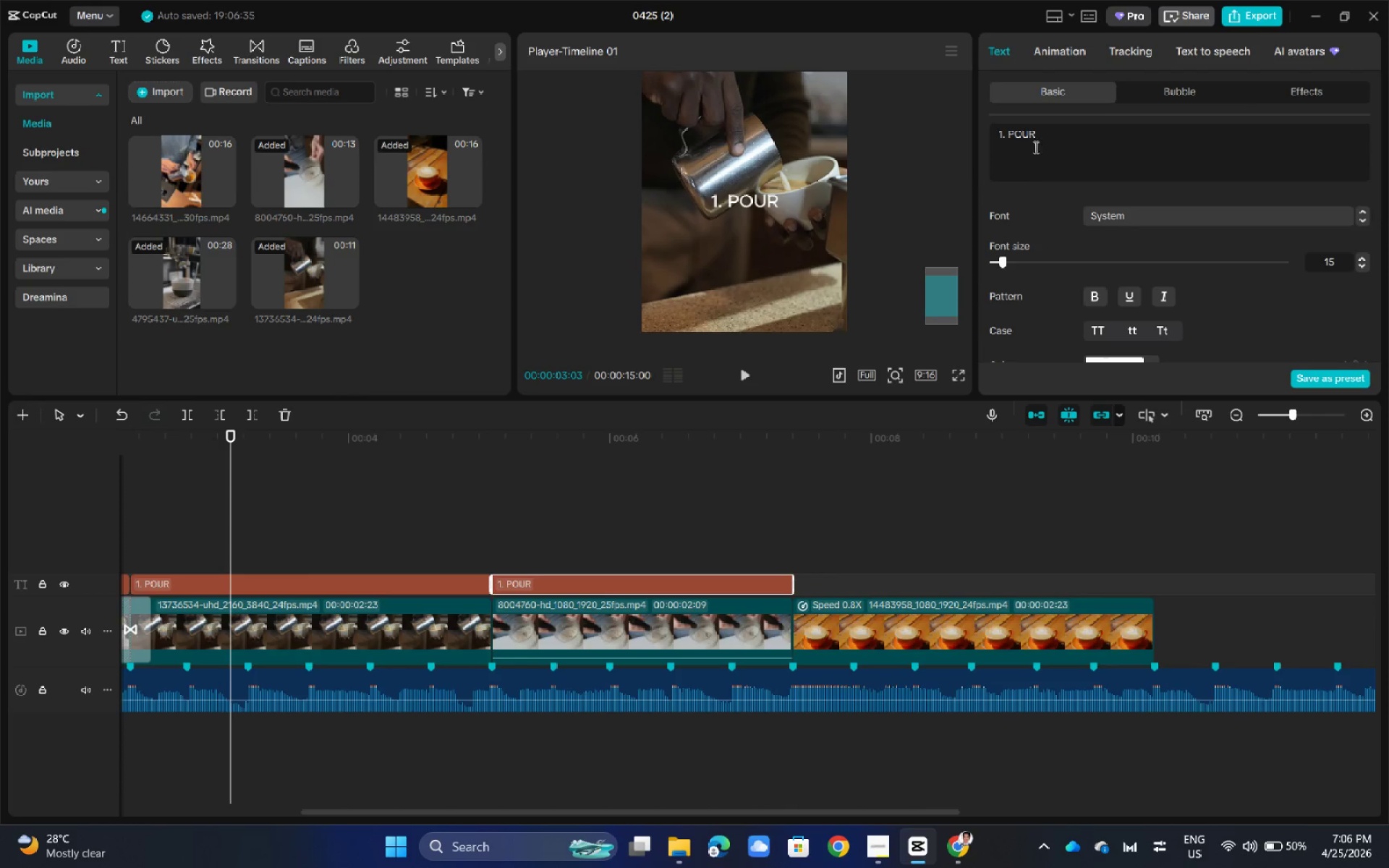 
double_click([1045, 139])
 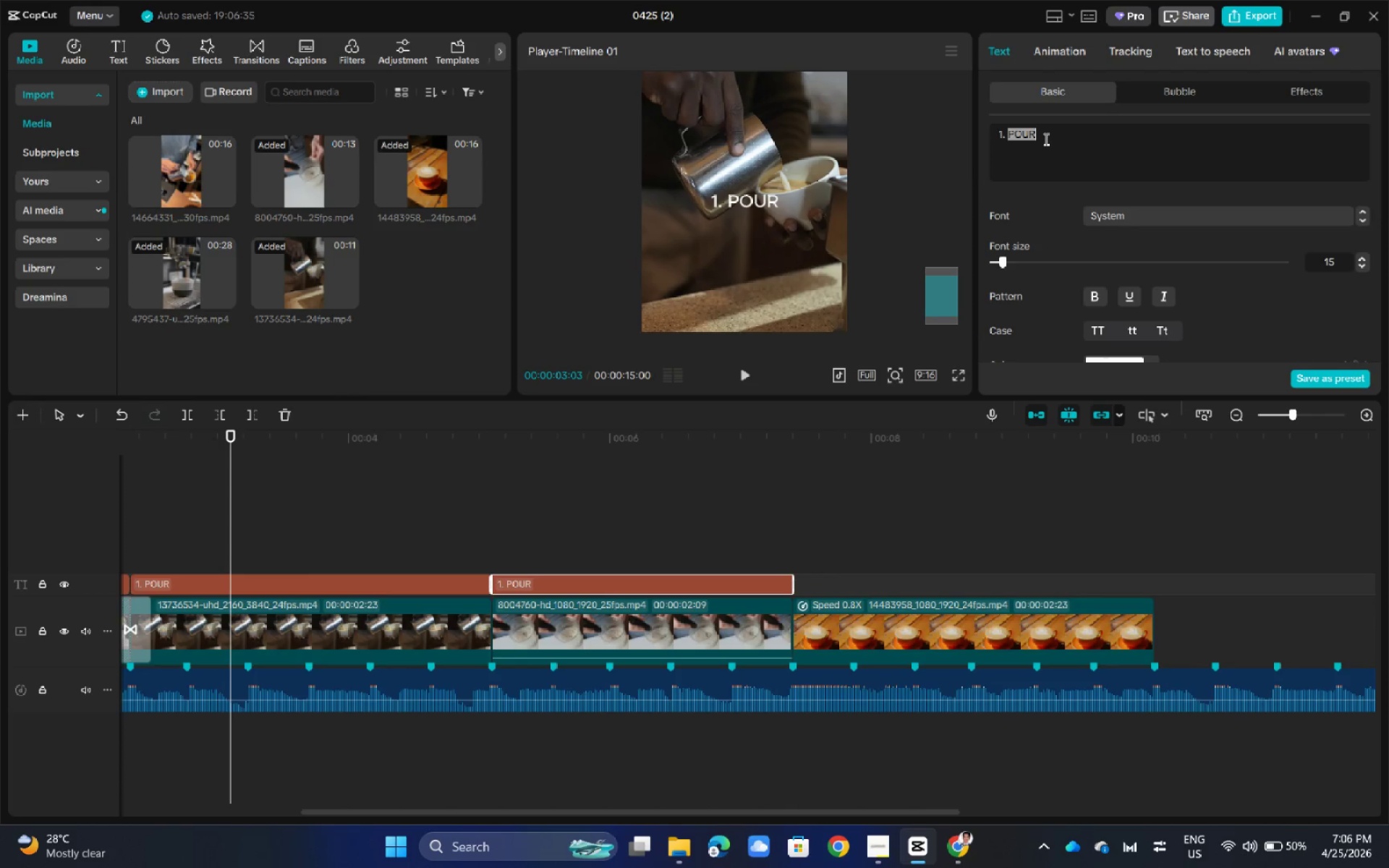 
triple_click([1045, 139])
 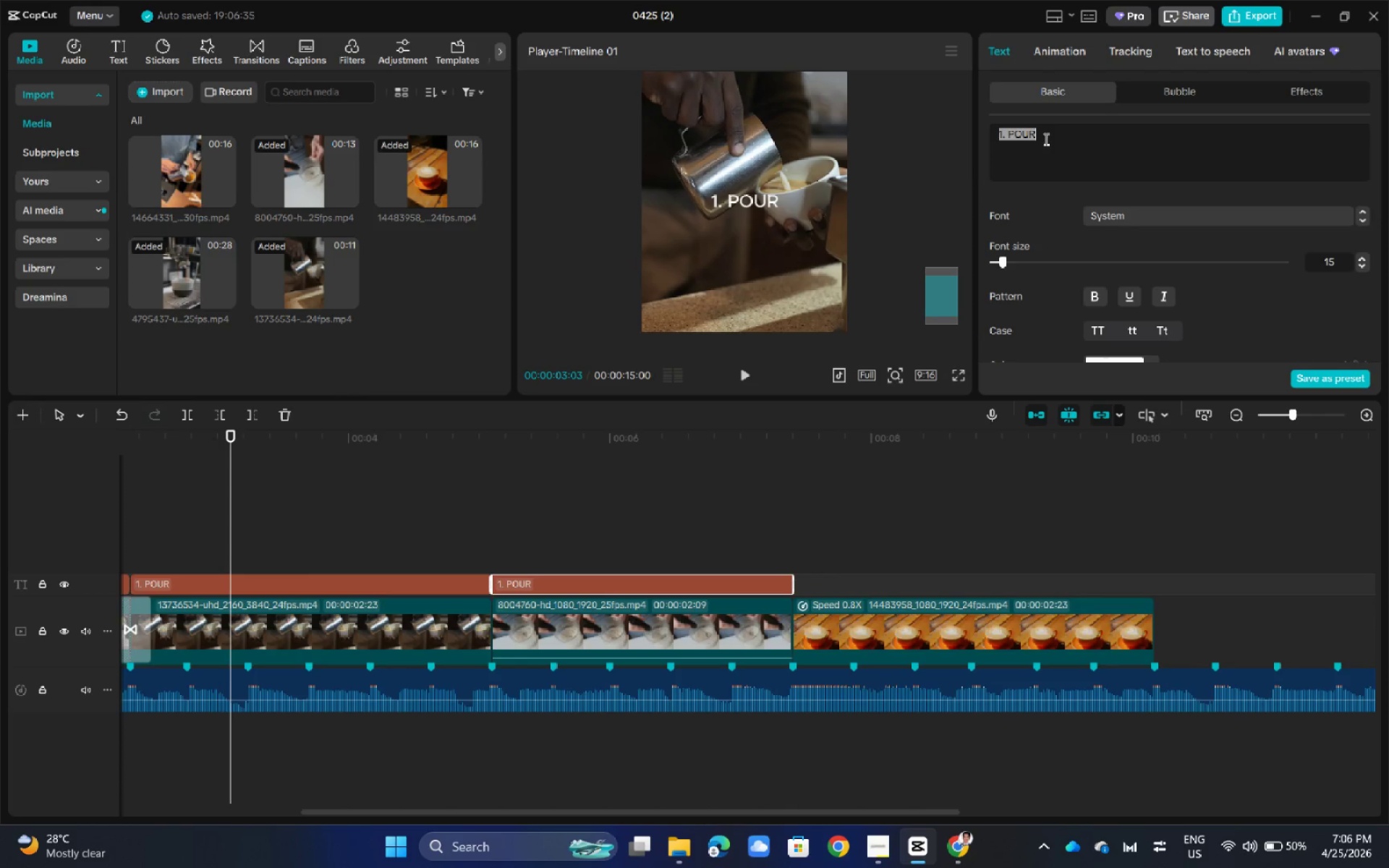 
key(Backspace)
 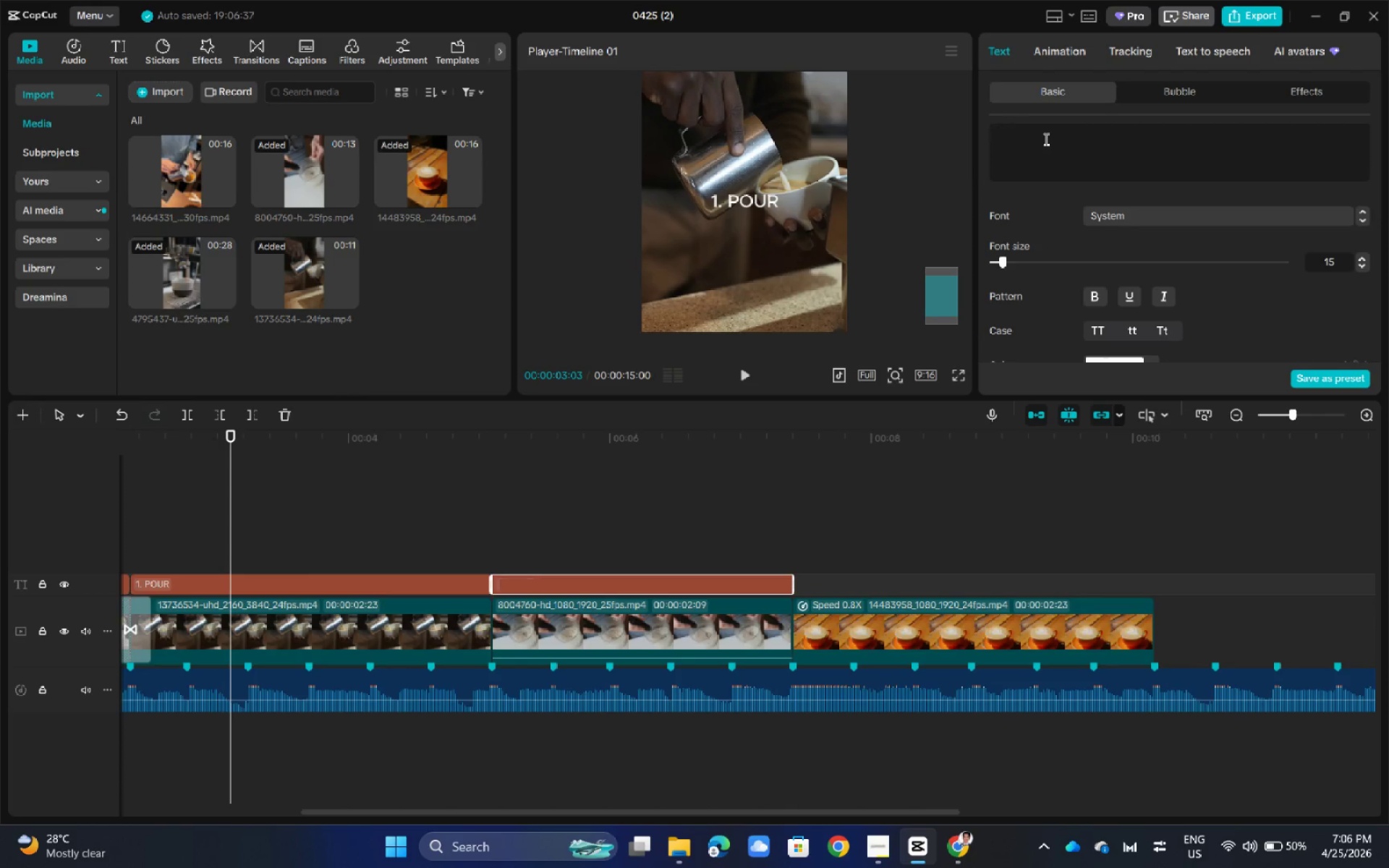 
key(Backspace)
 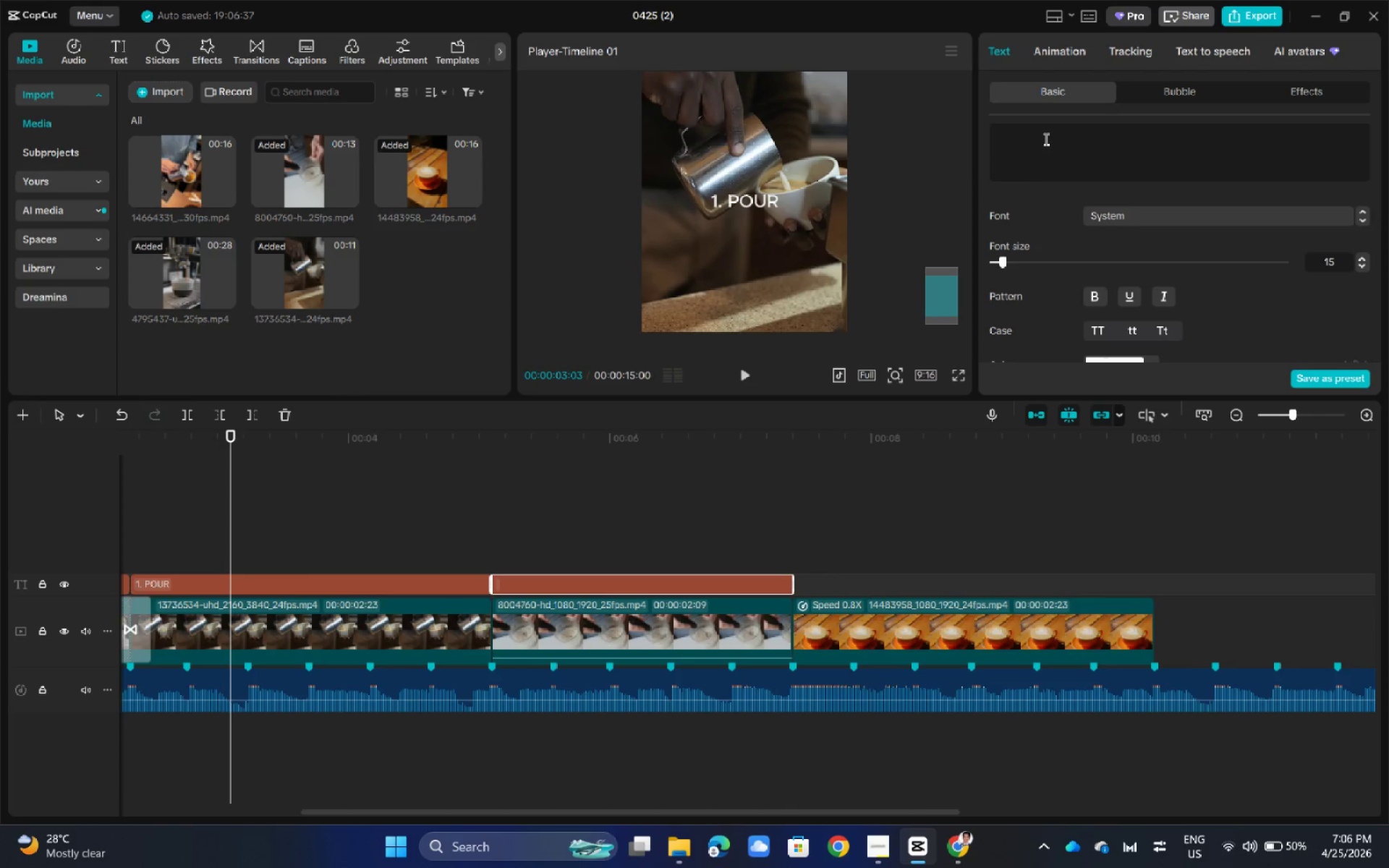 
key(Backspace)
 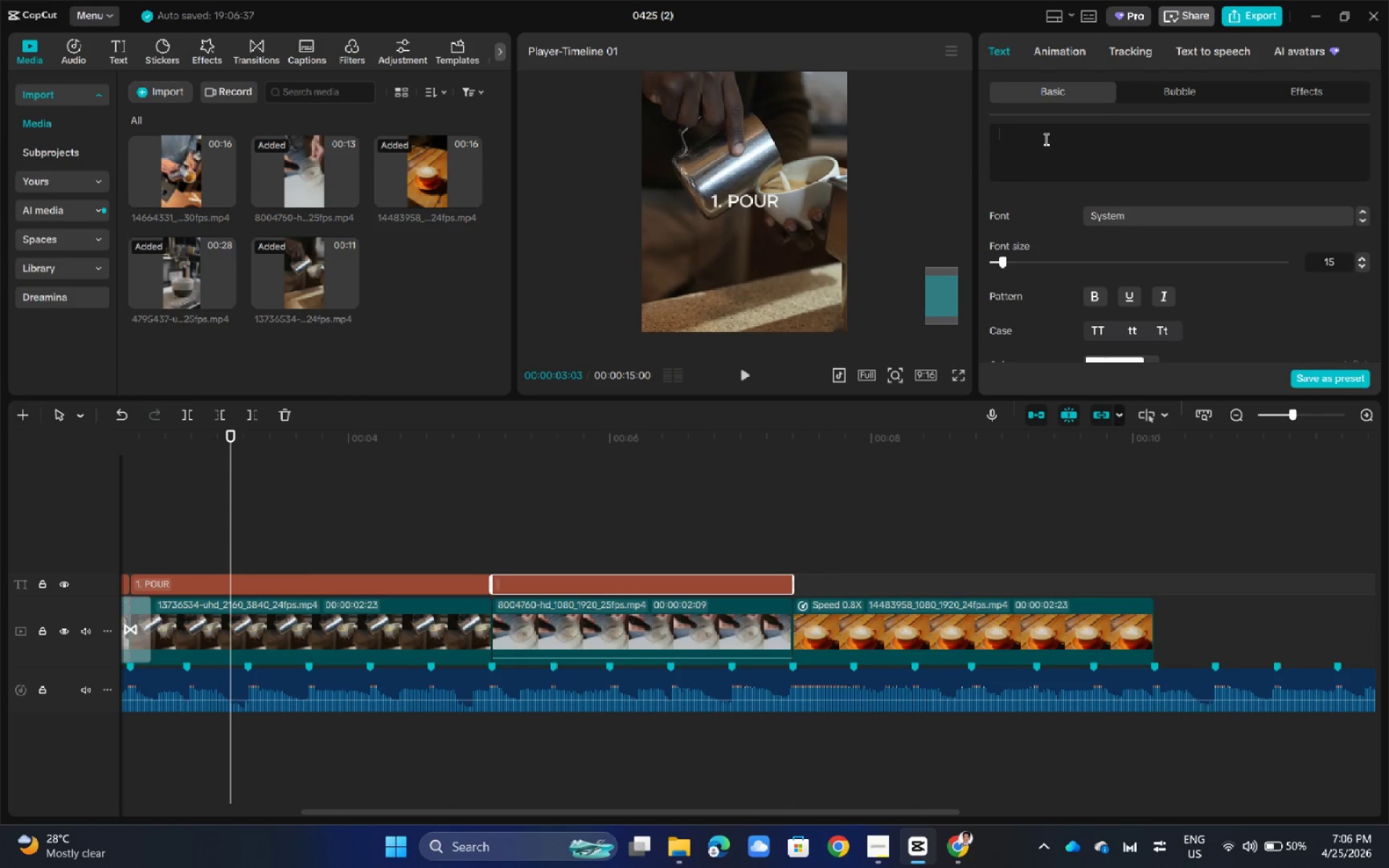 
key(2)
 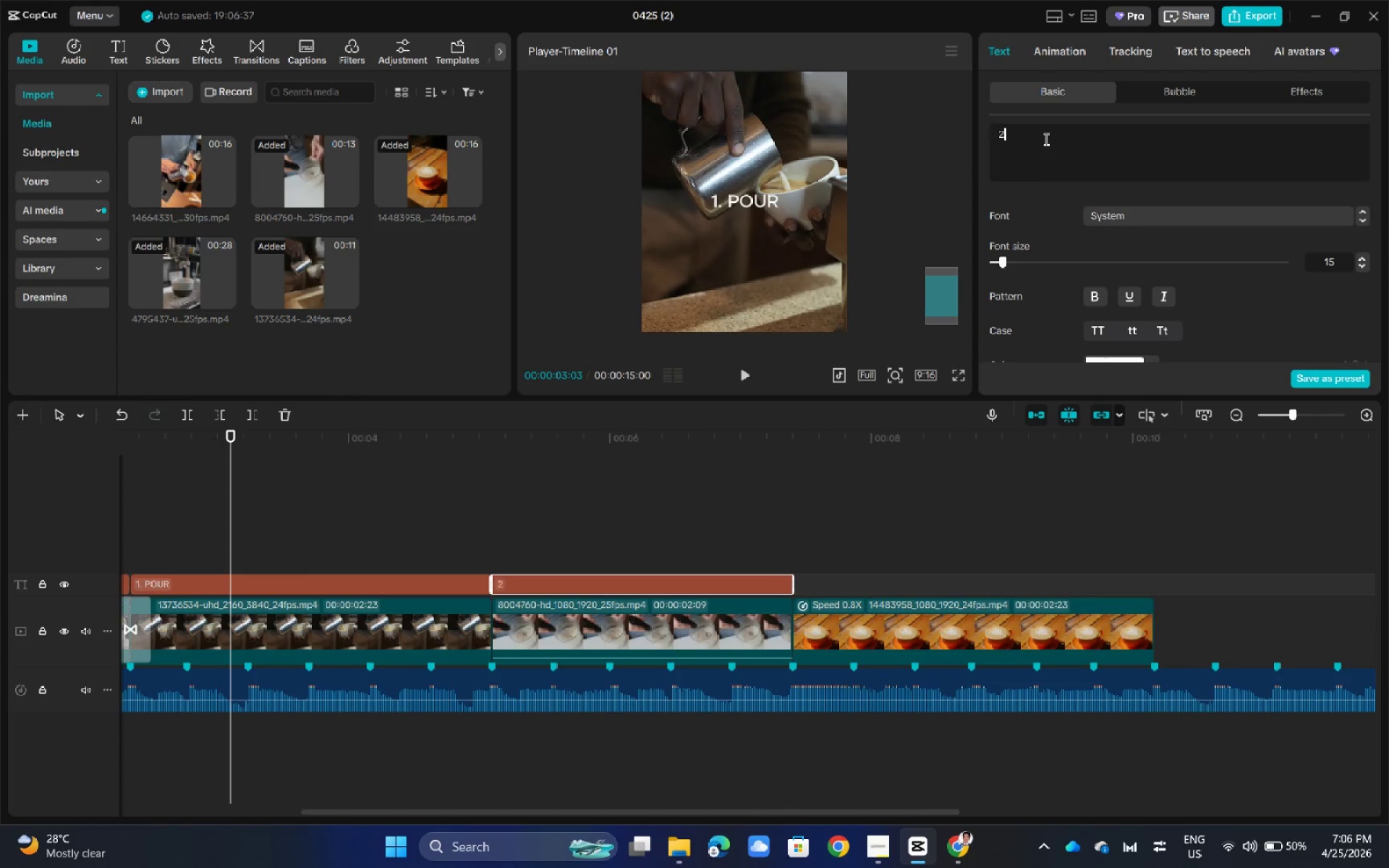 
key(Period)
 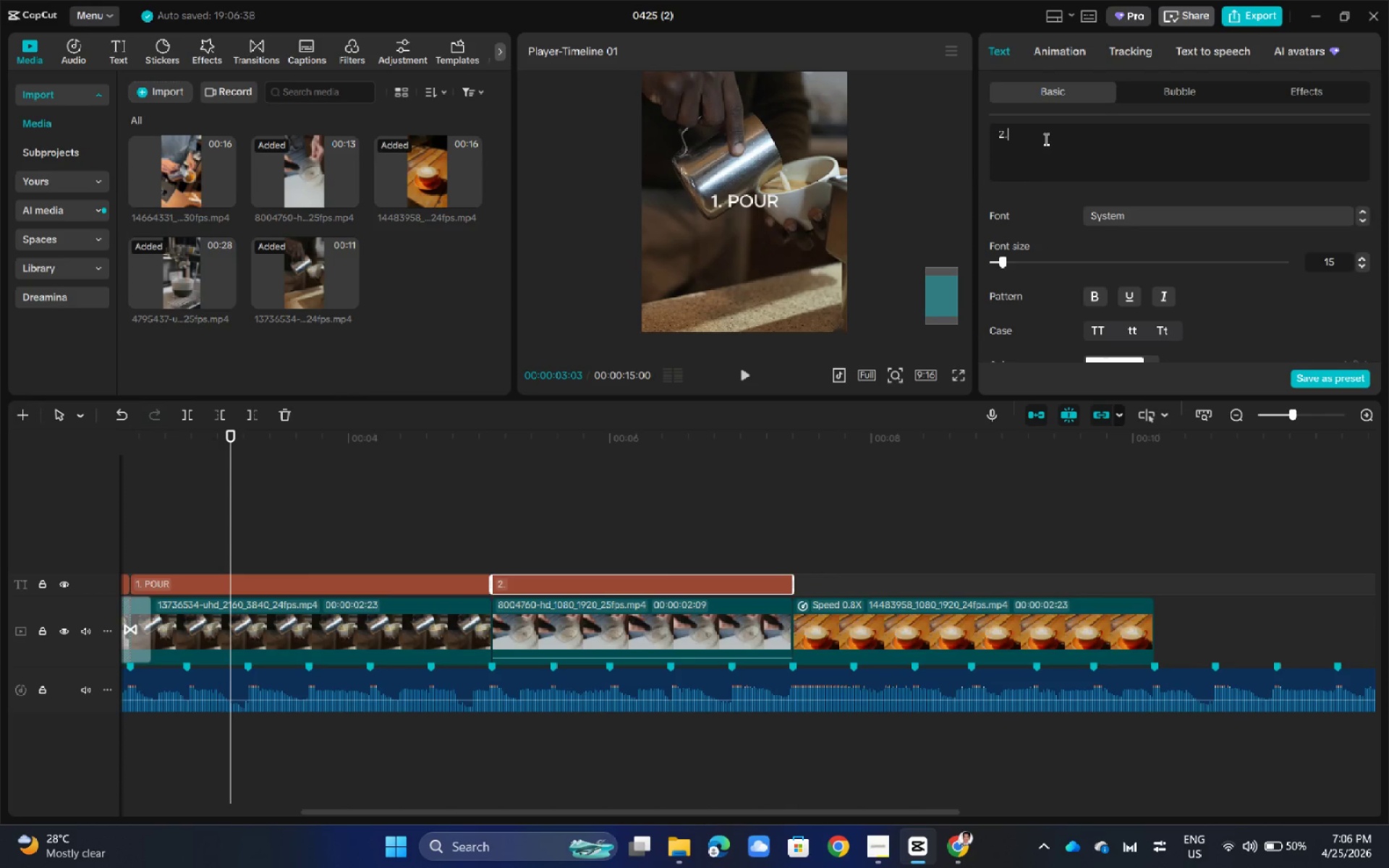 
key(Space)
 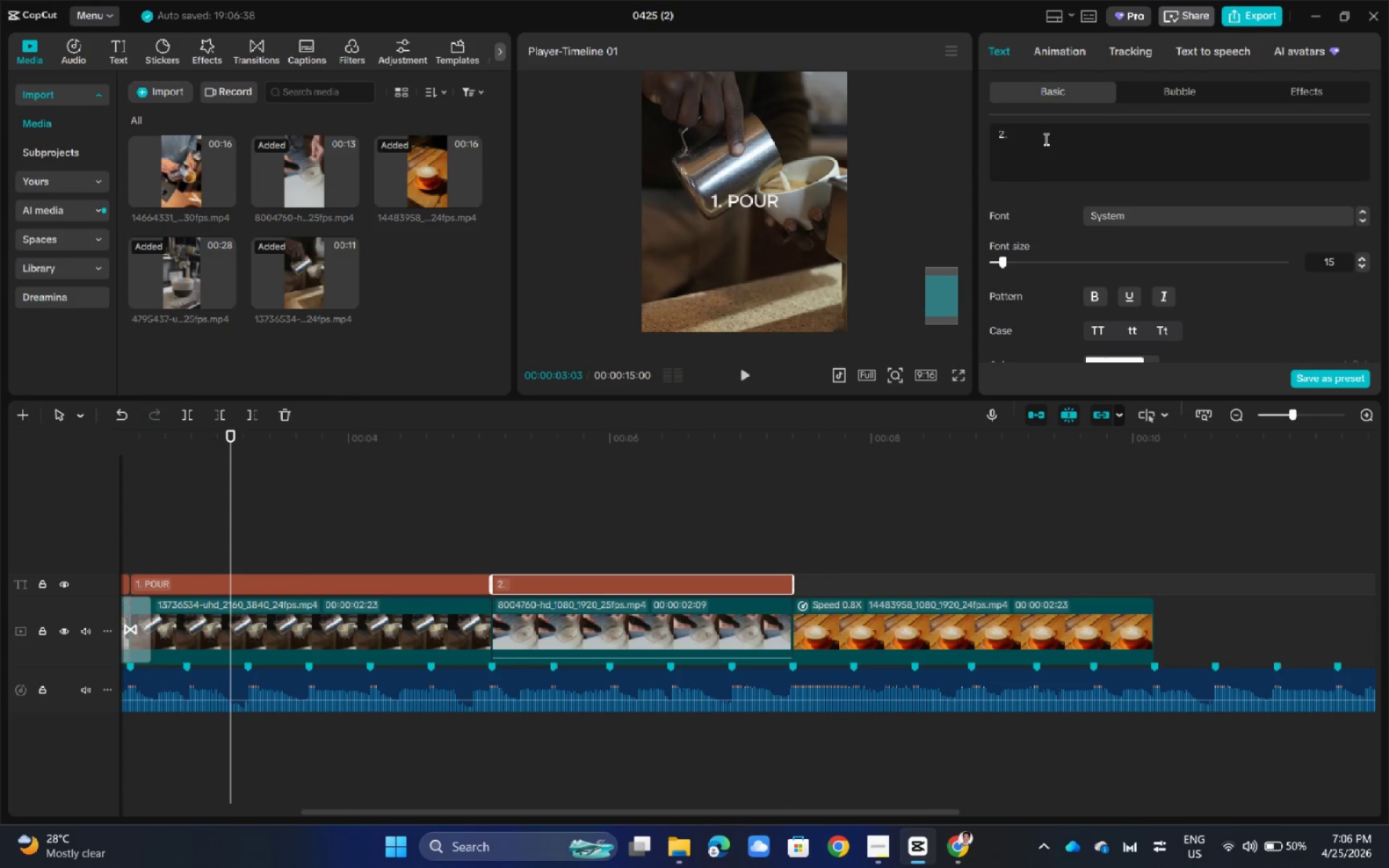 
type(FROTH)
 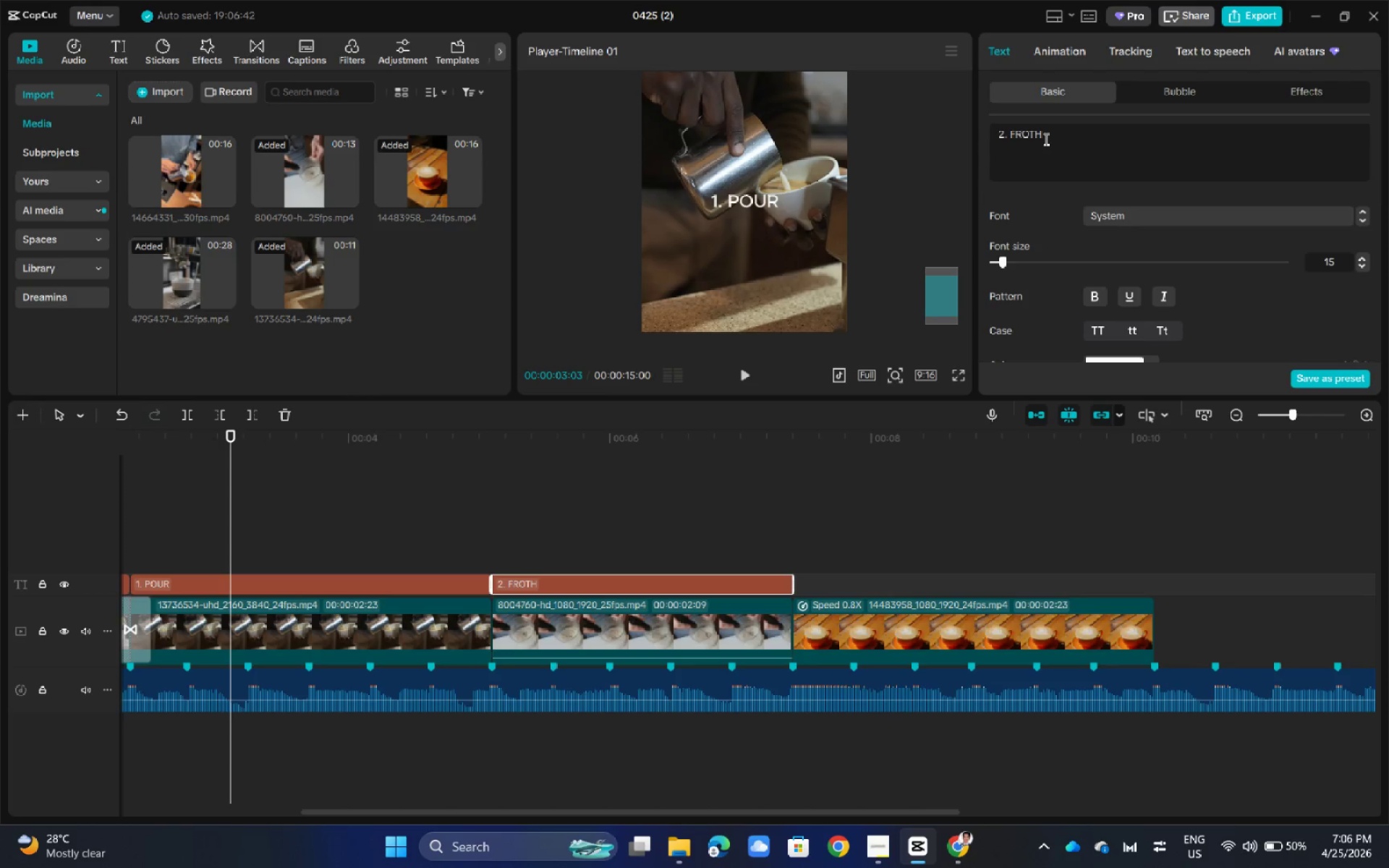 
wait(5.17)
 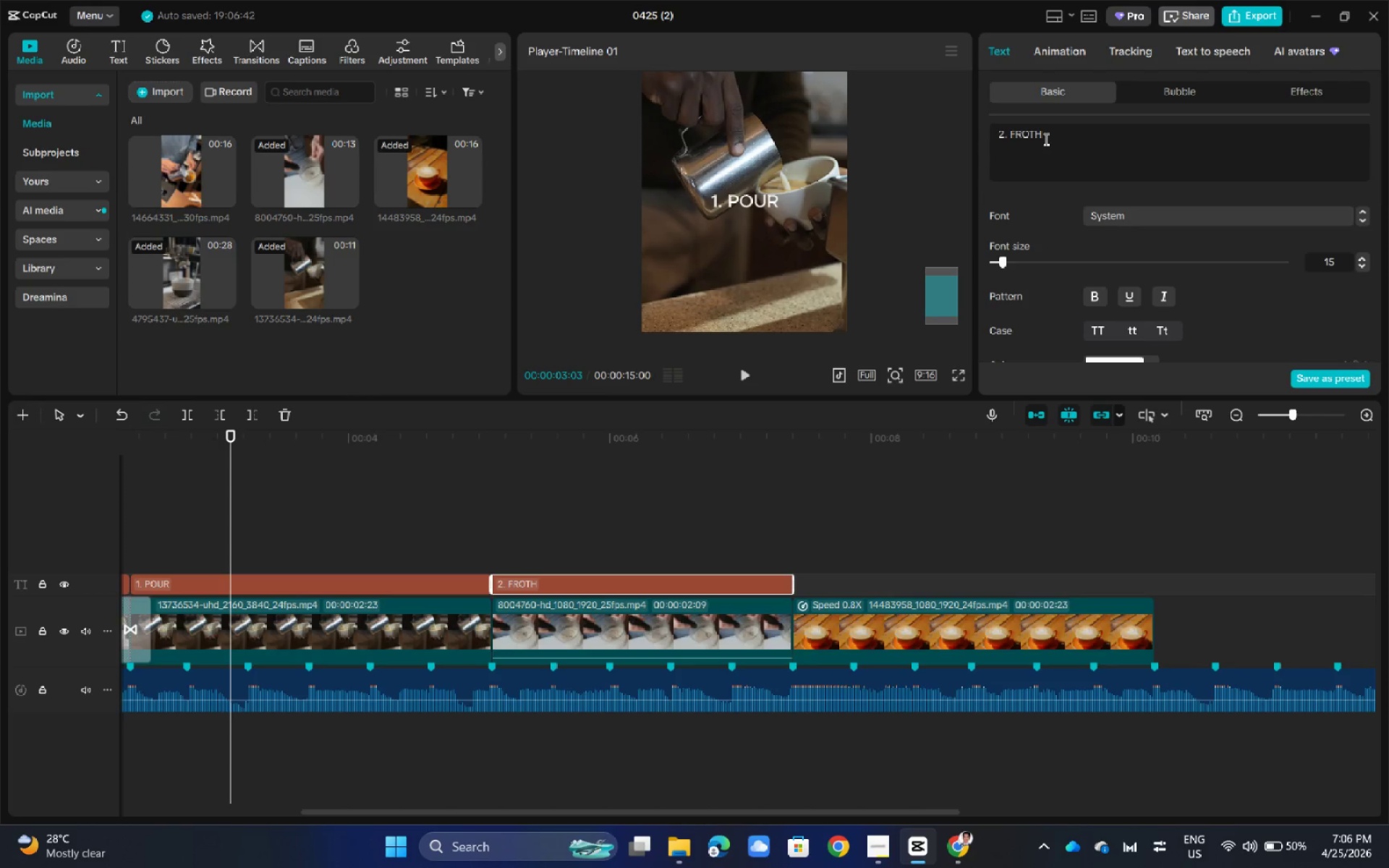 
left_click([423, 528])
 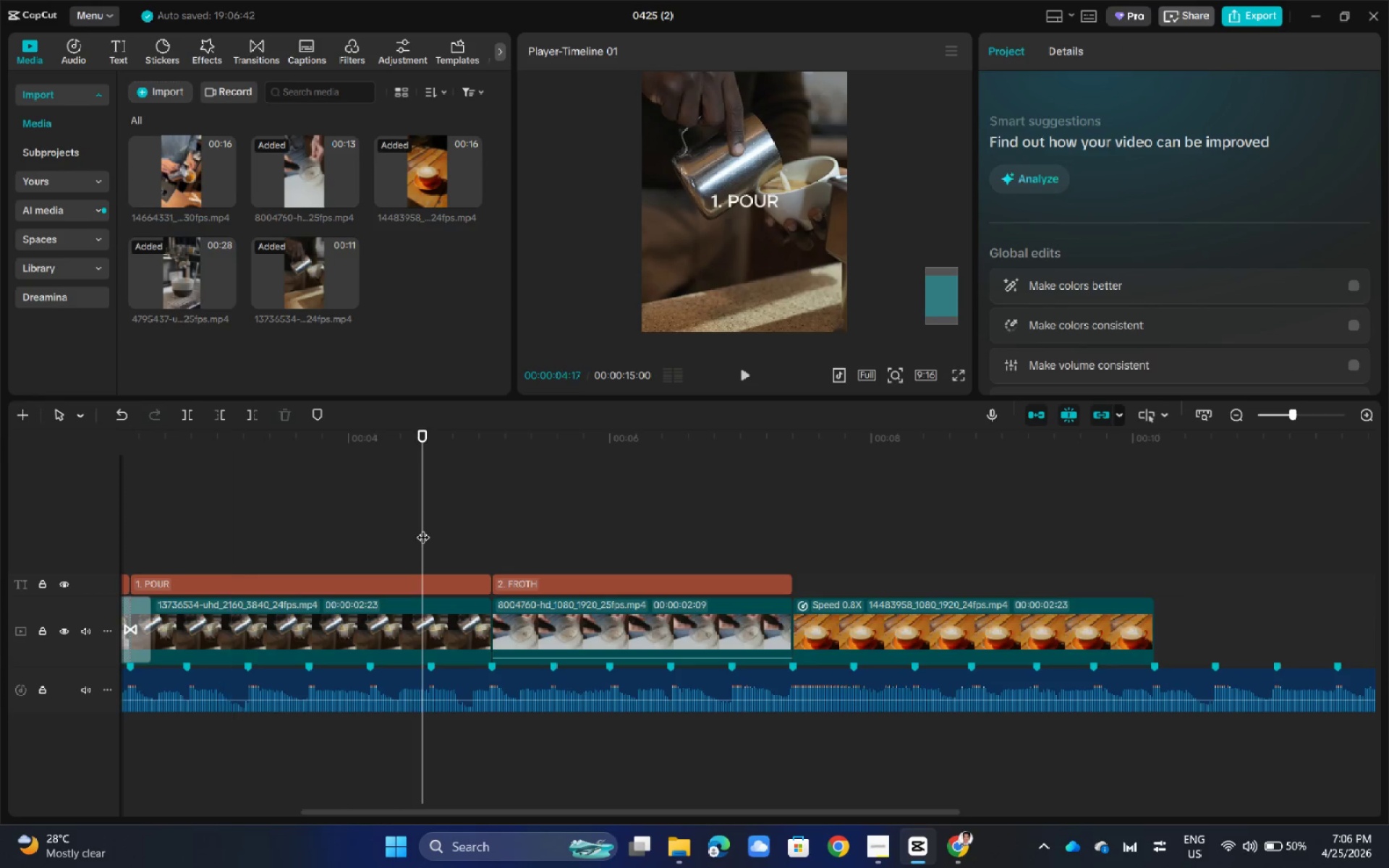 
left_click_drag(start_coordinate=[424, 527], to_coordinate=[489, 527])
 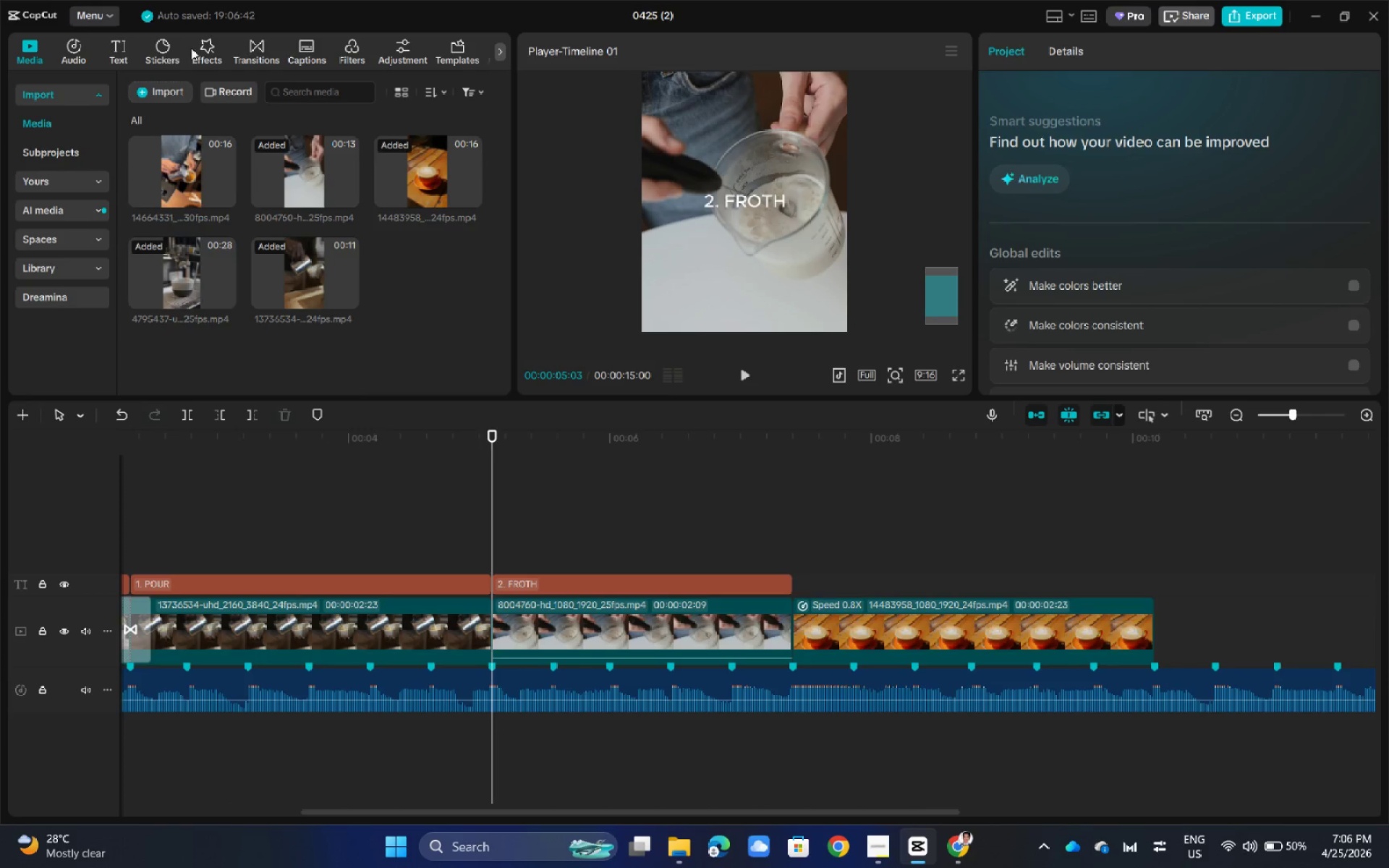 
left_click([265, 46])
 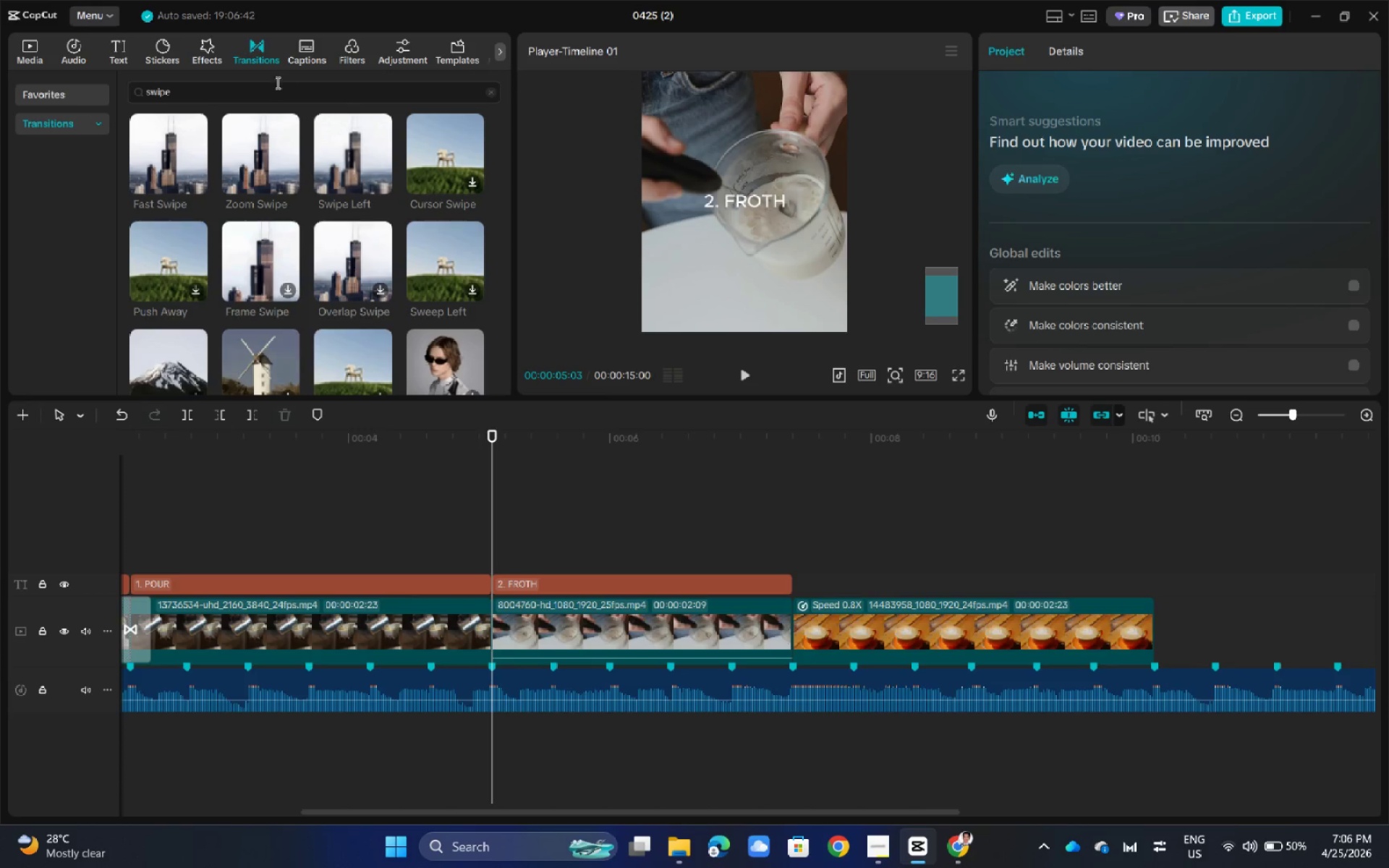 
wait(7.05)
 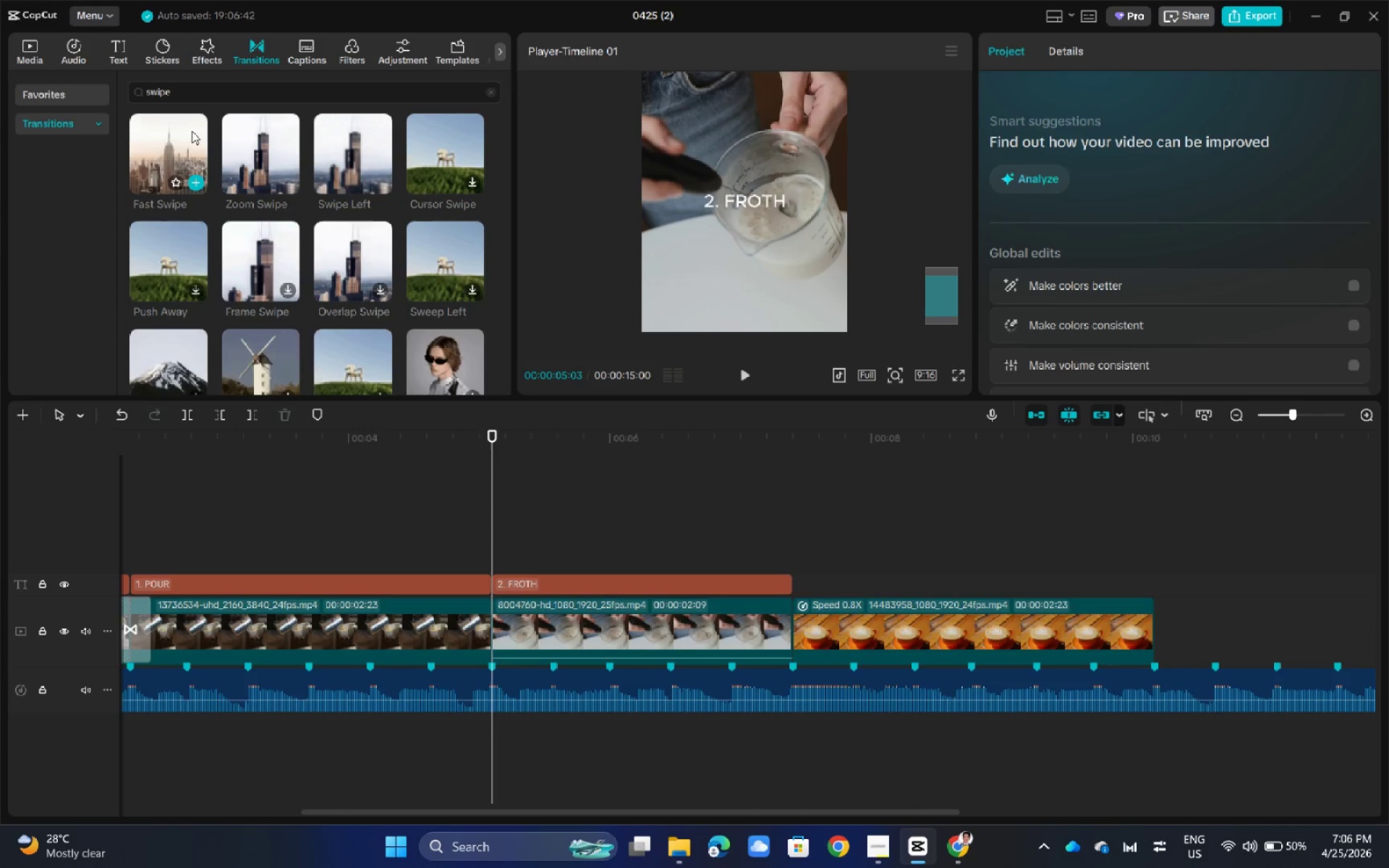 
double_click([190, 88])
 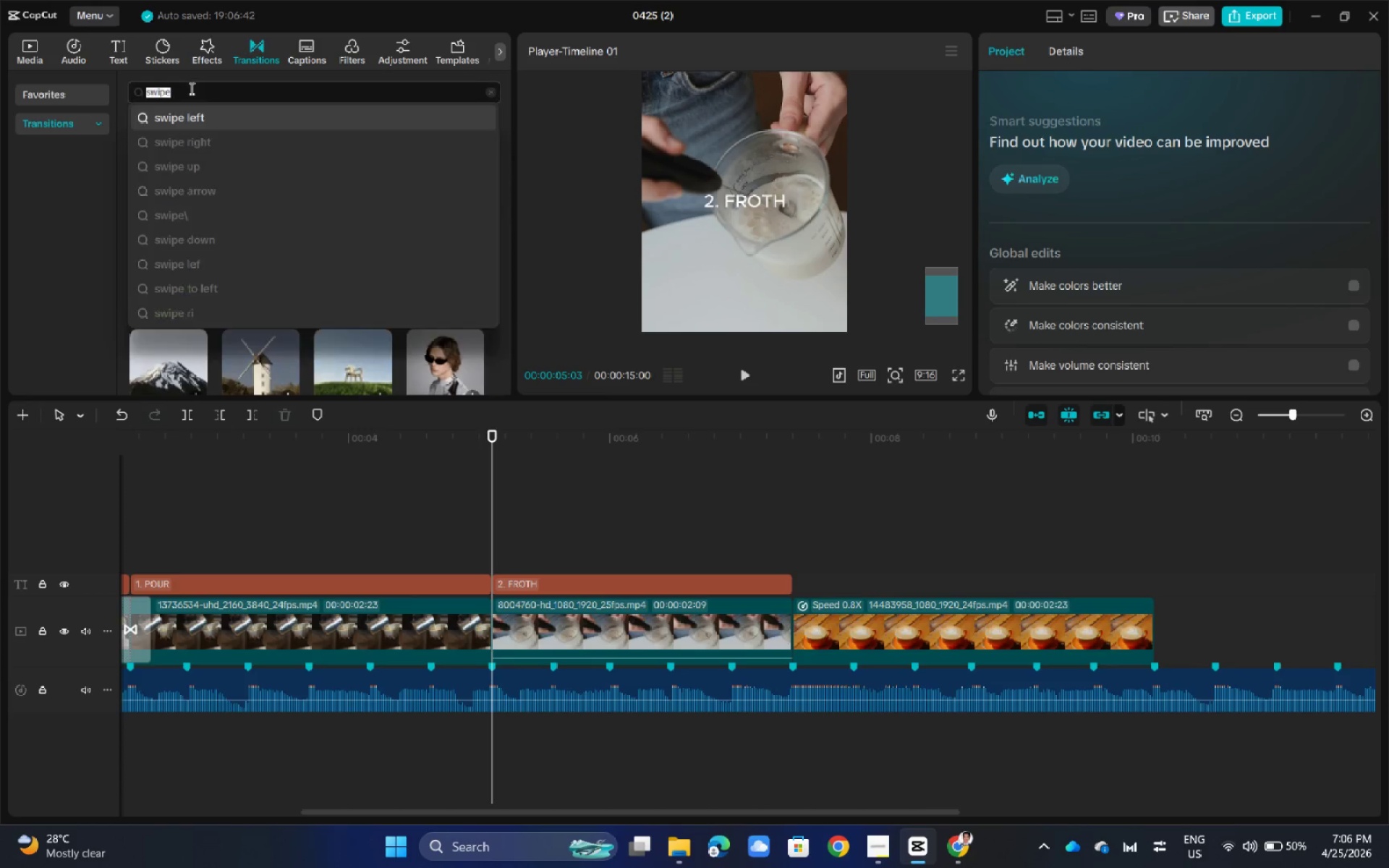 
triple_click([190, 88])
 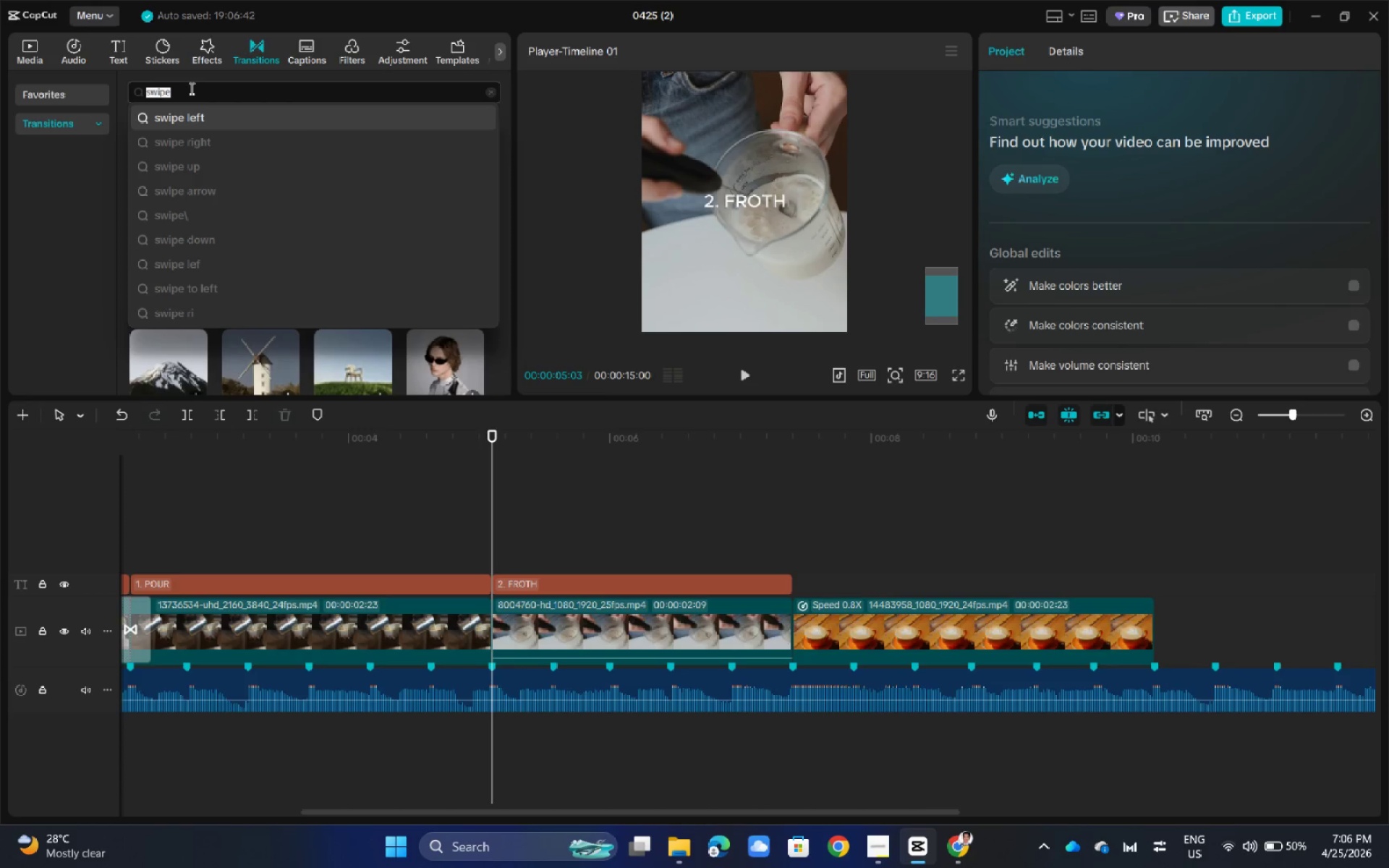 
triple_click([190, 88])
 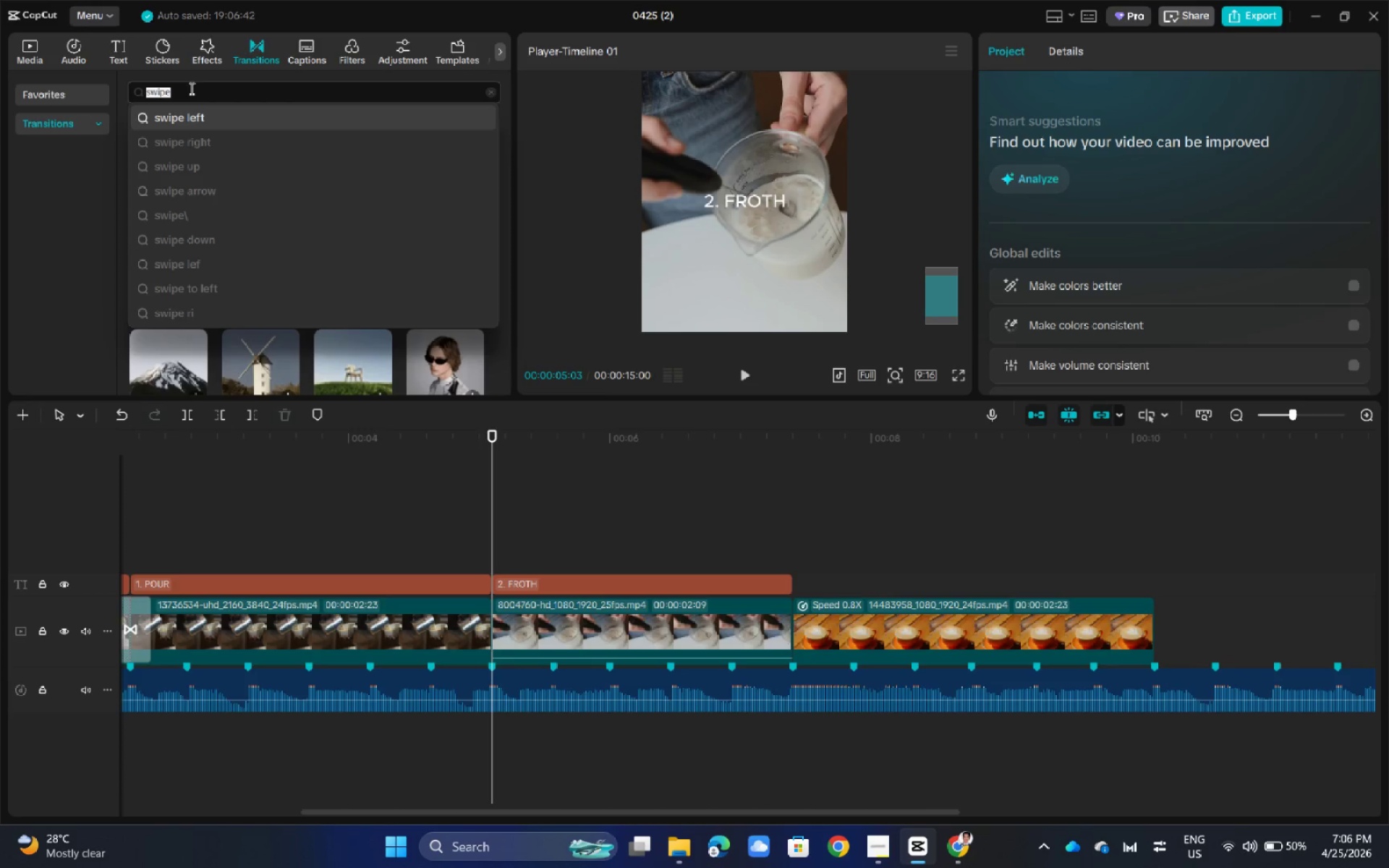 
type(ciec)
key(Backspace)
key(Backspace)
type(rclw r)
key(Backspace)
key(Backspace)
key(Backspace)
type(e rw)
key(Backspace)
type(eveal)
key(NumpadEnter)
 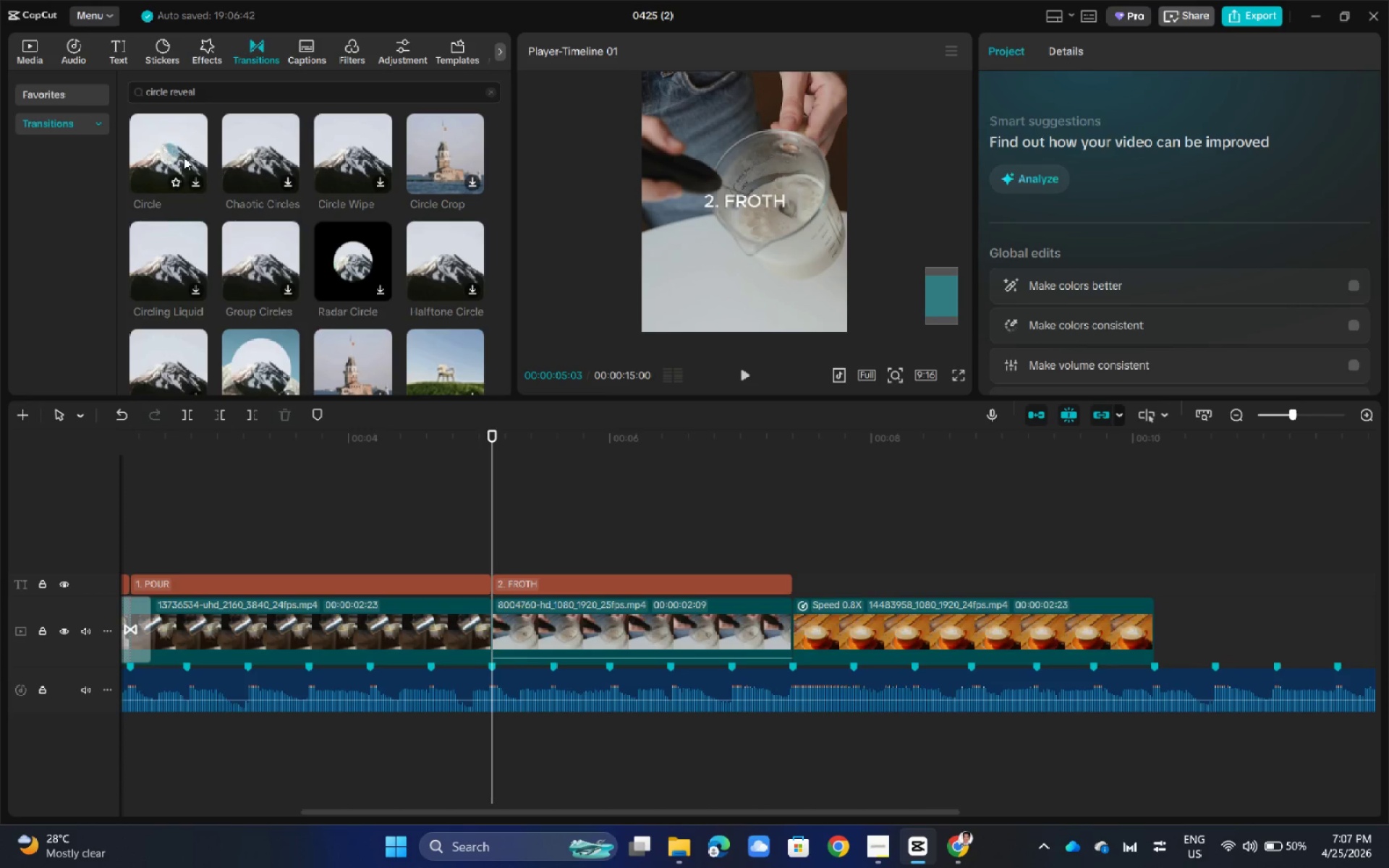 
left_click([184, 152])
 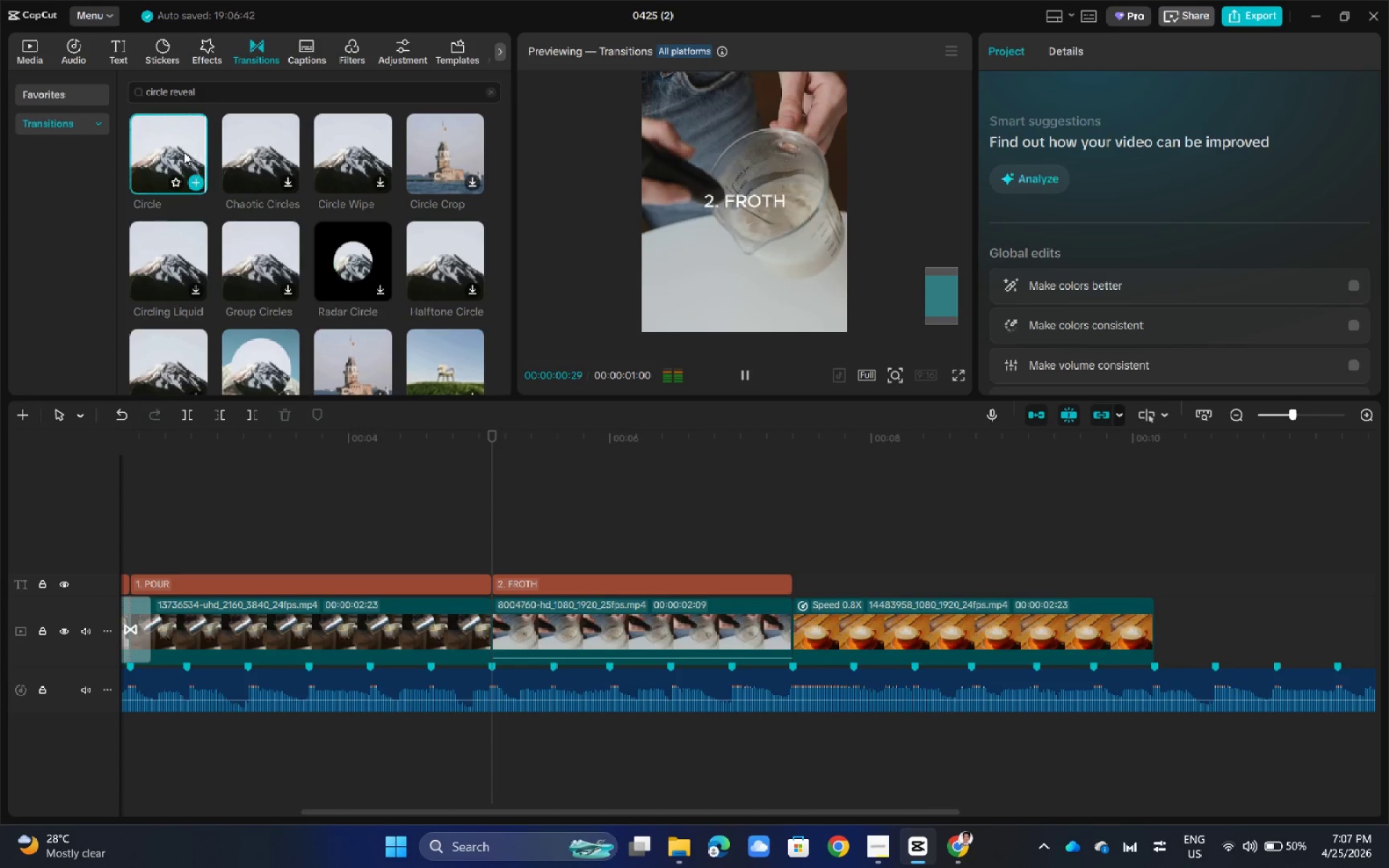 
left_click([184, 152])
 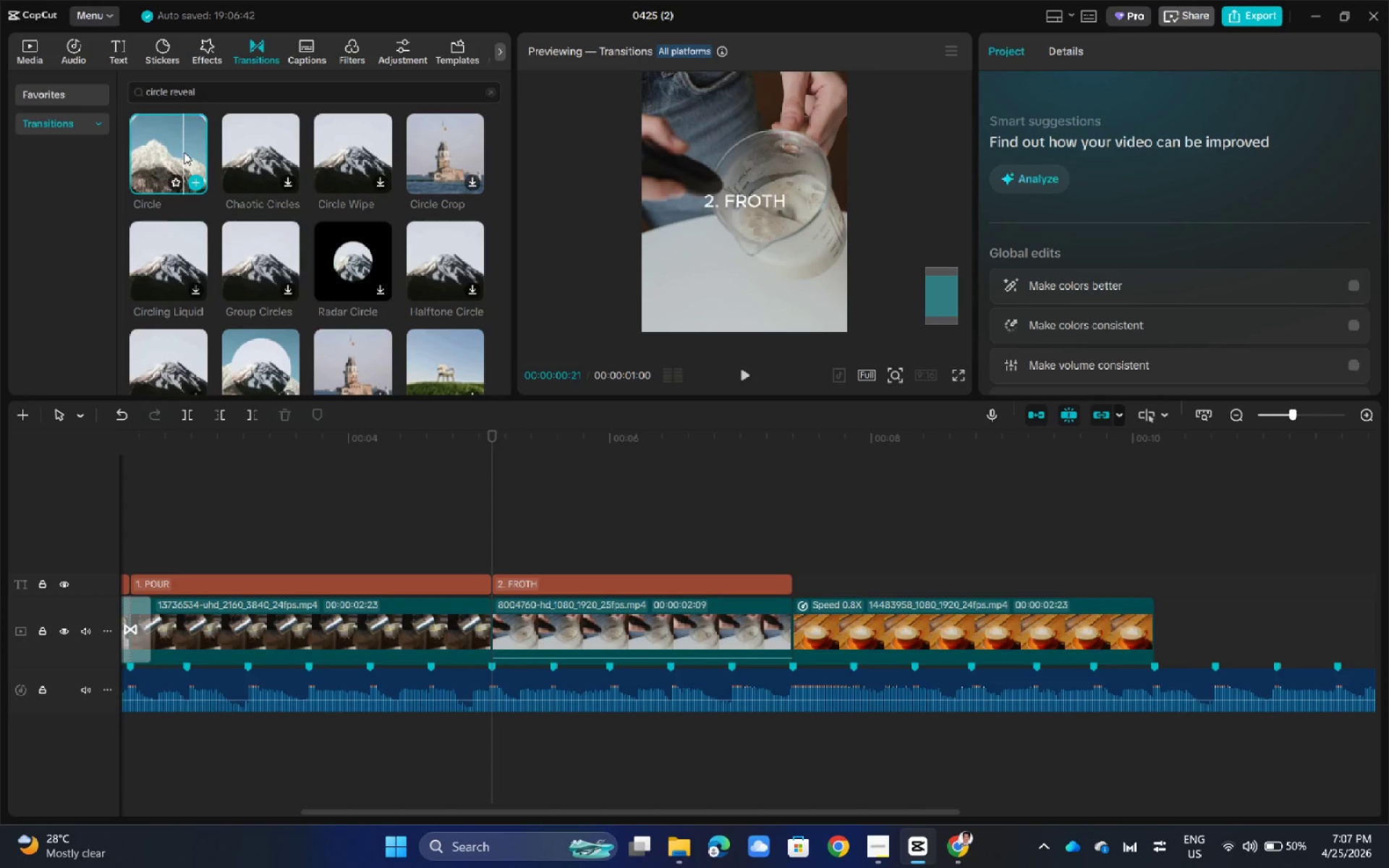 
left_click([184, 152])
 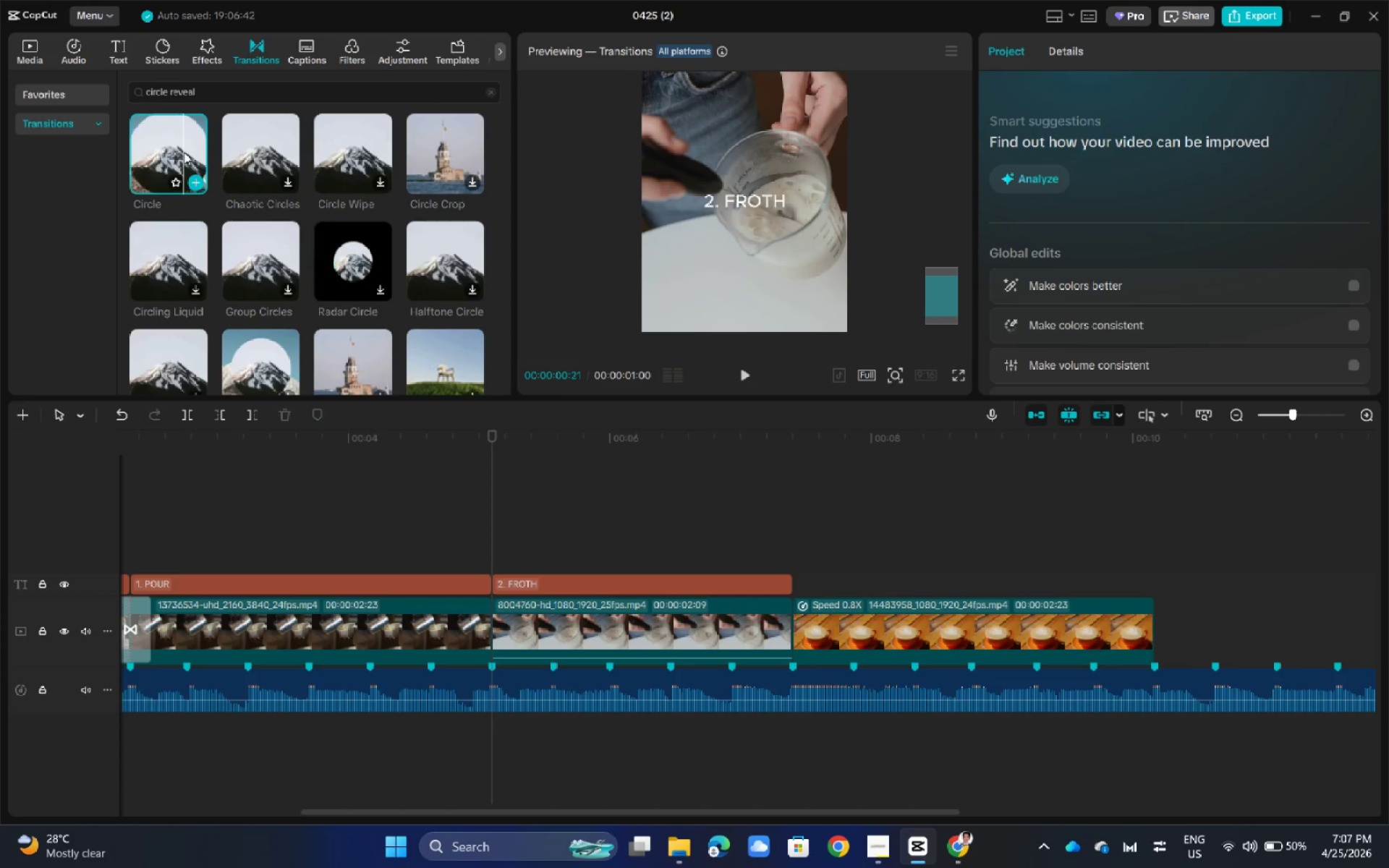 
left_click([255, 145])
 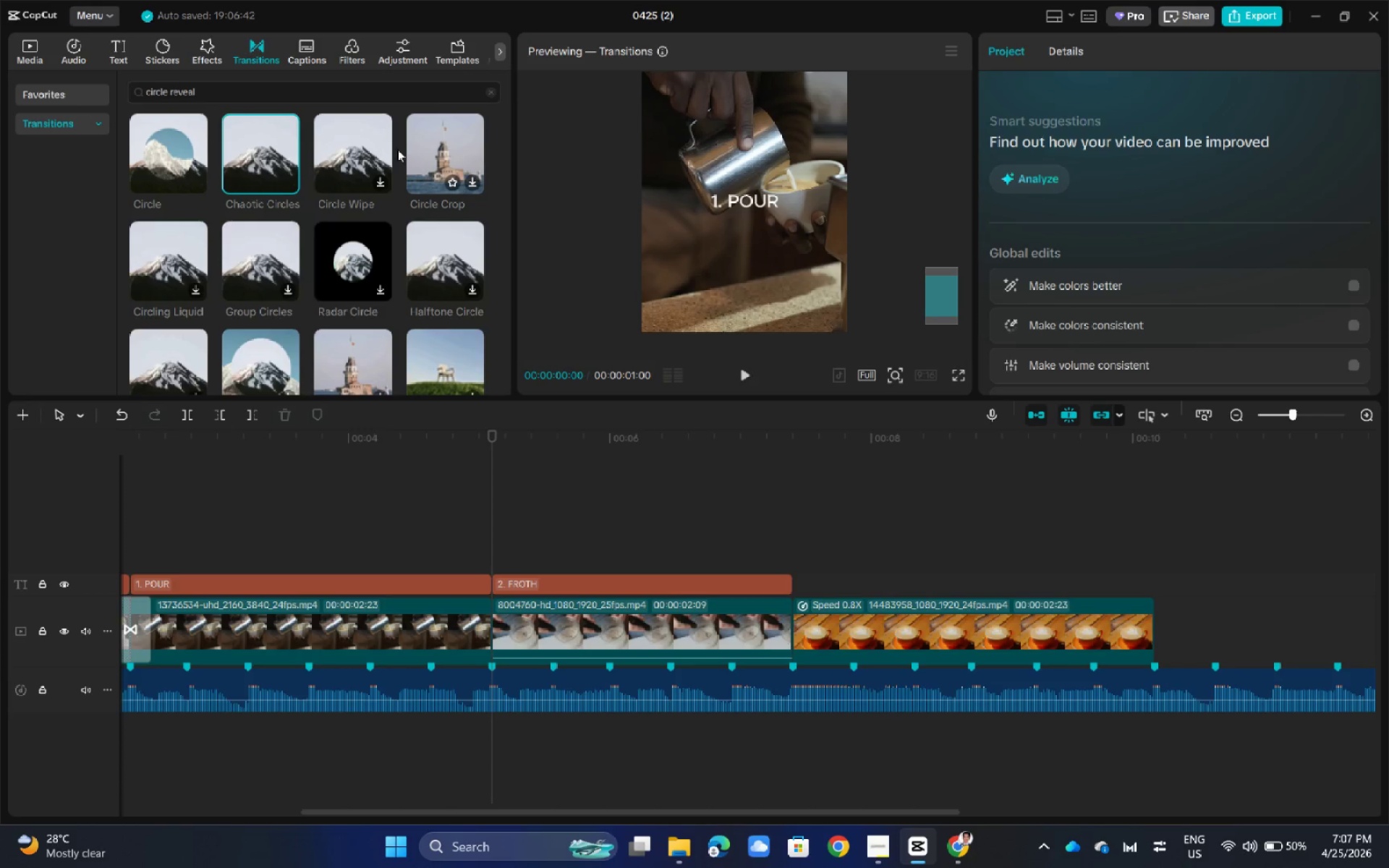 
wait(7.59)
 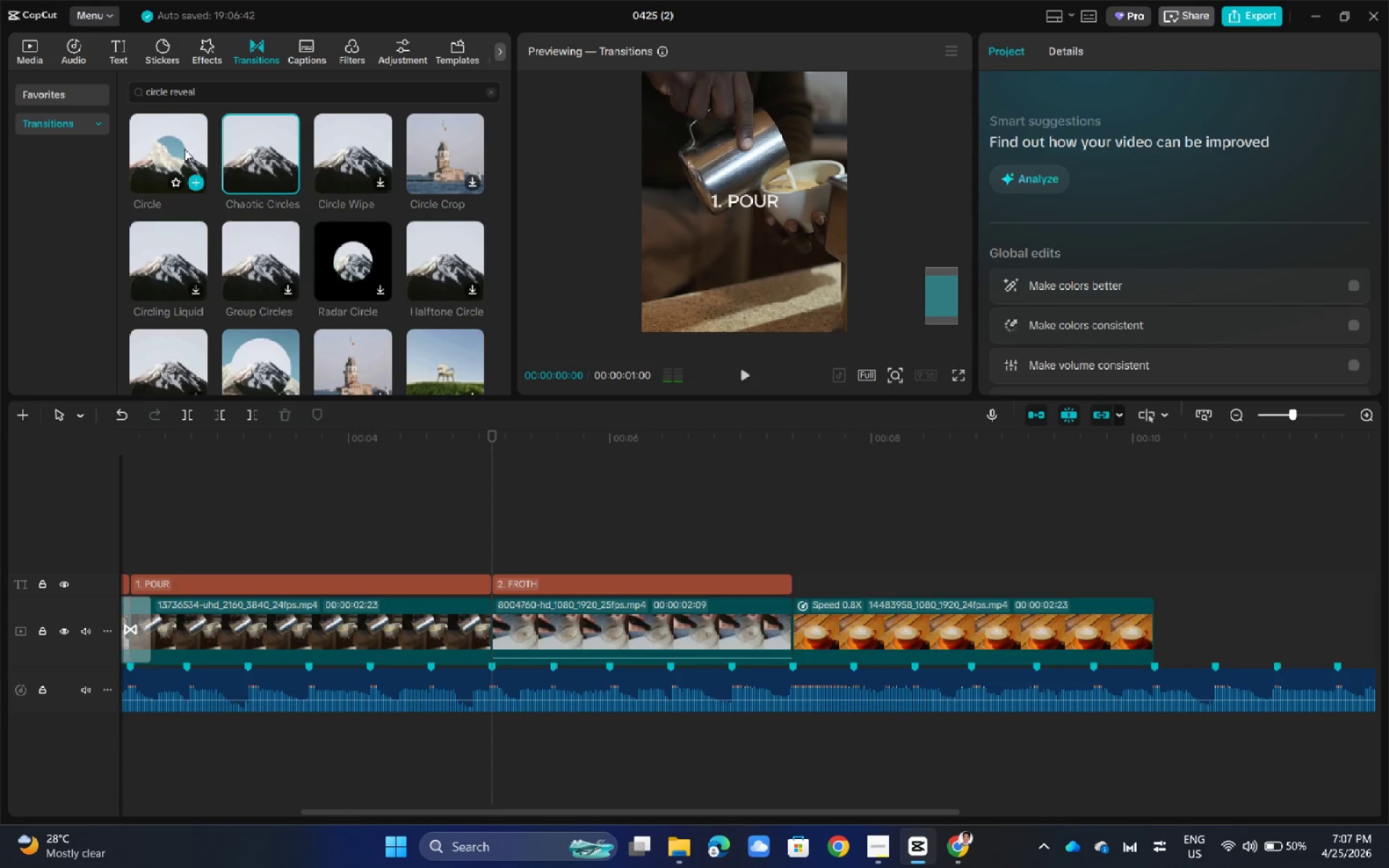 
left_click([348, 152])
 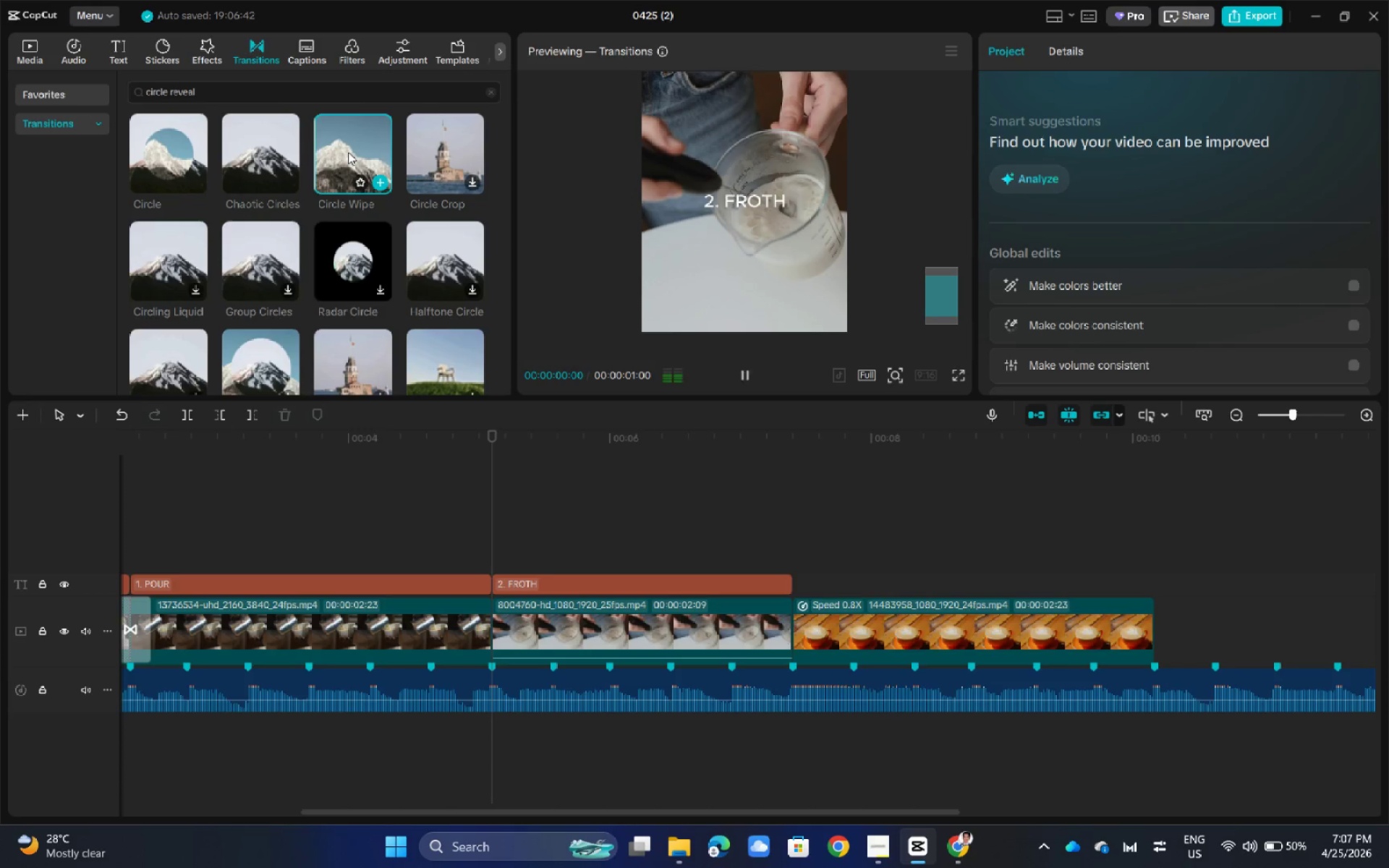 
left_click_drag(start_coordinate=[348, 152], to_coordinate=[734, 637])
 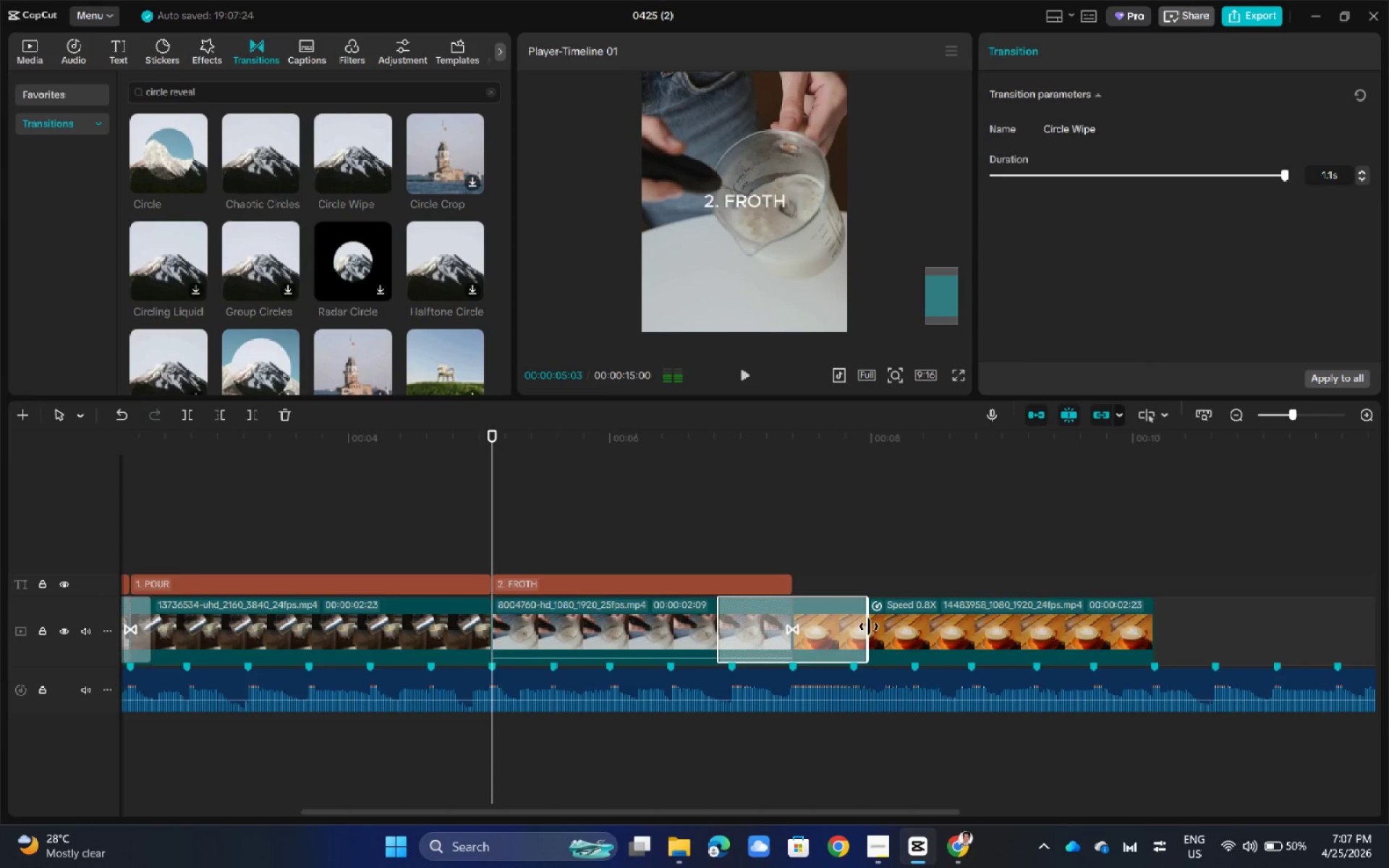 
left_click_drag(start_coordinate=[868, 625], to_coordinate=[807, 631])
 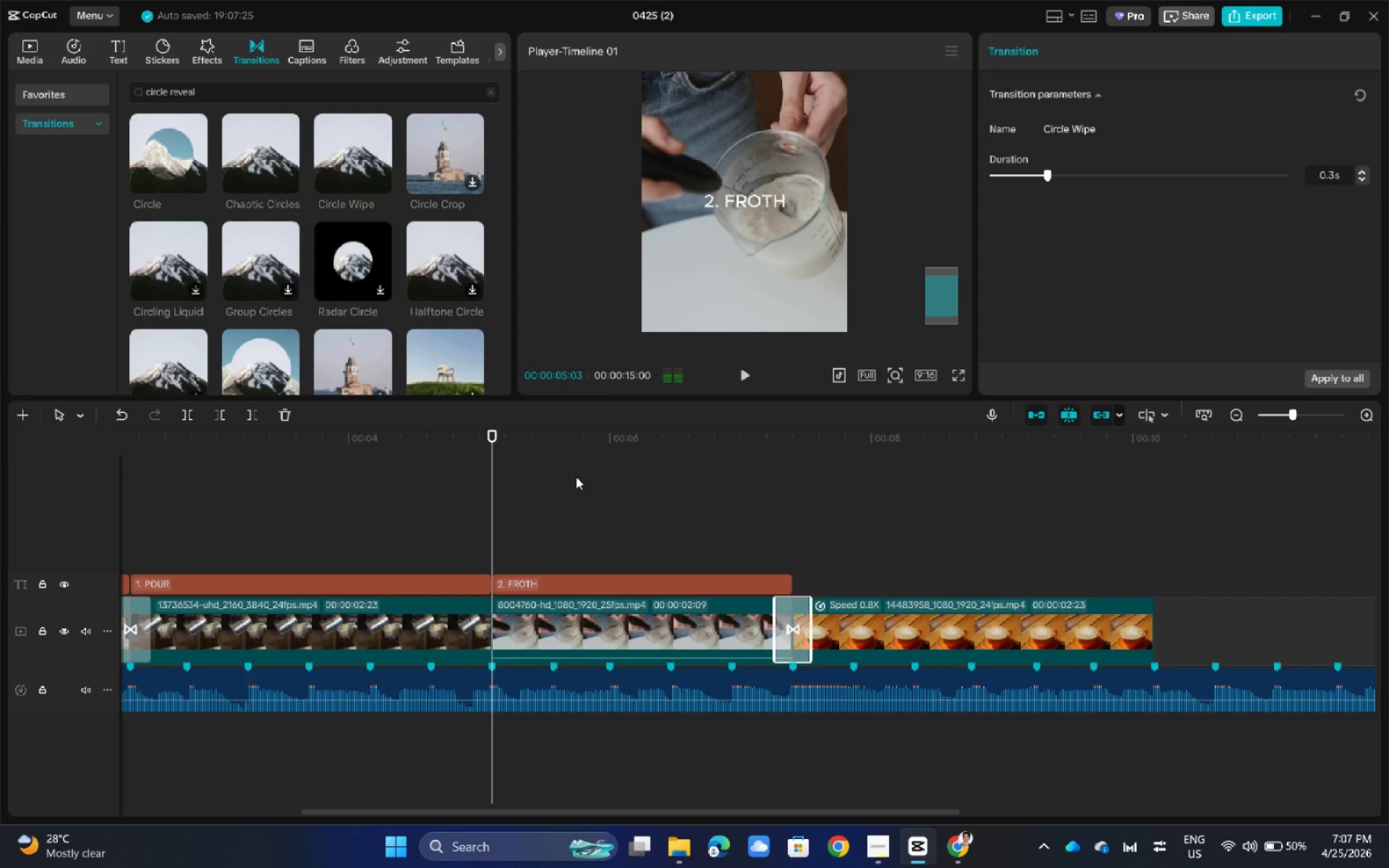 
key(Space)
 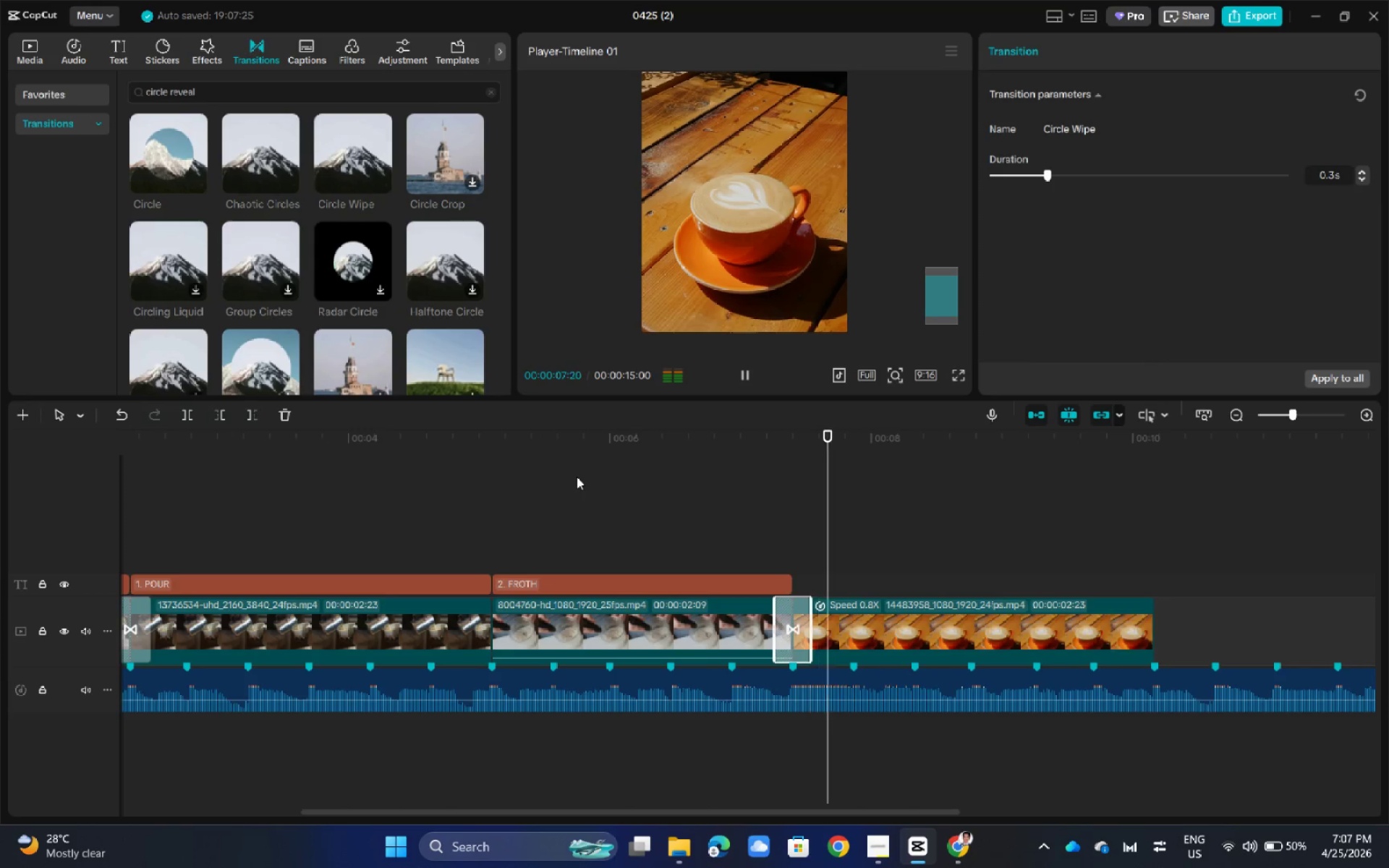 
key(Space)
 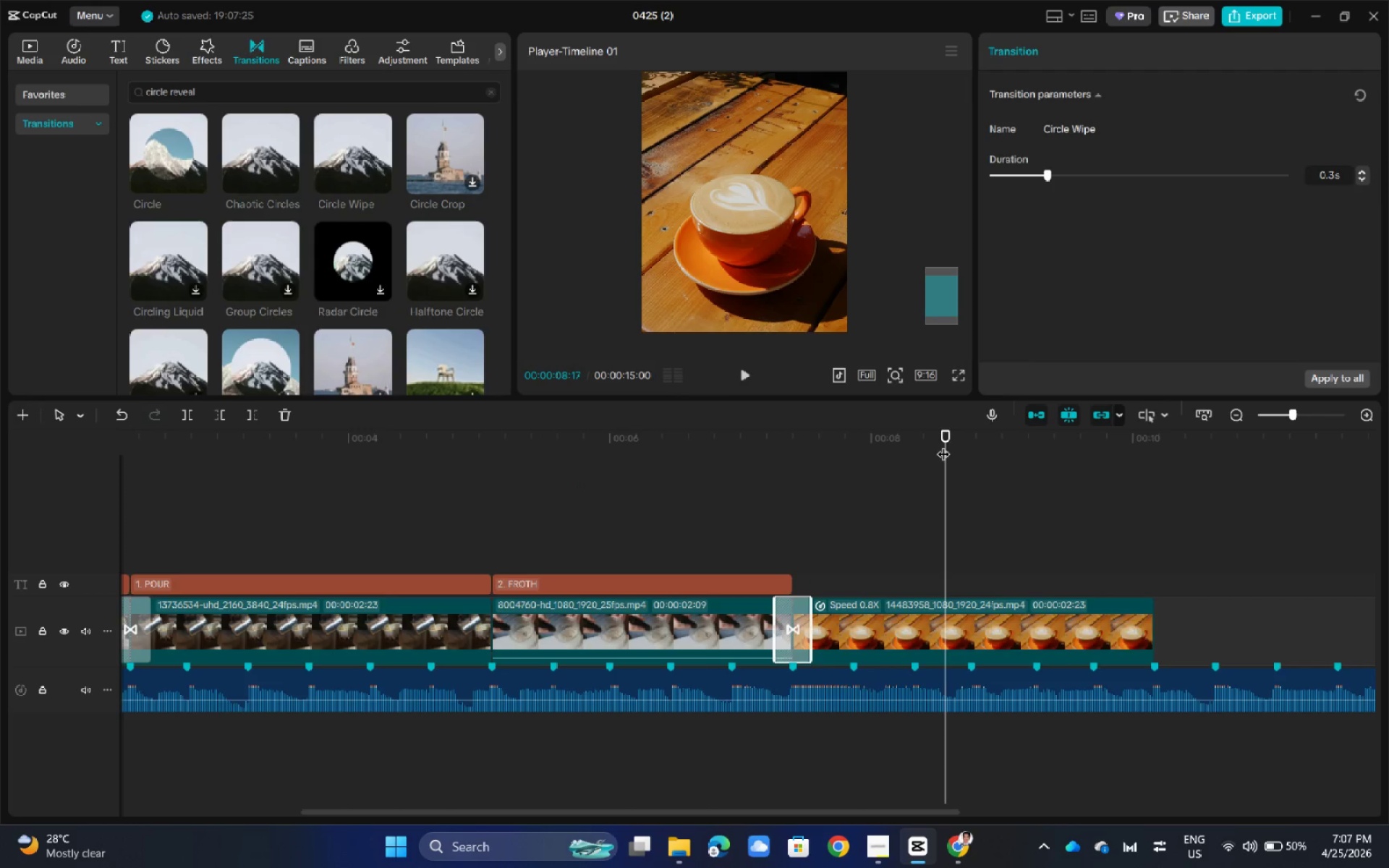 
left_click_drag(start_coordinate=[946, 440], to_coordinate=[732, 507])
 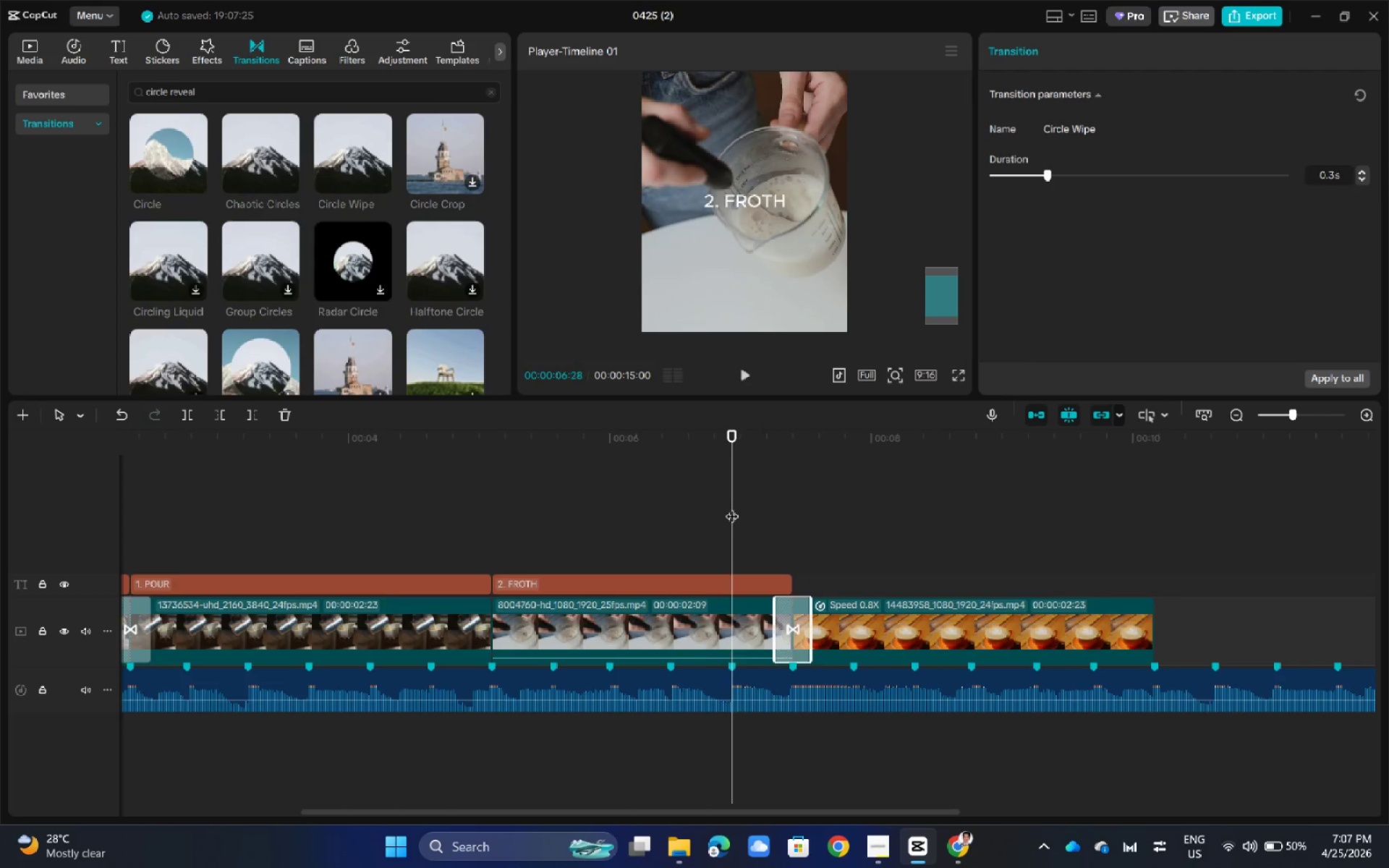 
key(Space)
 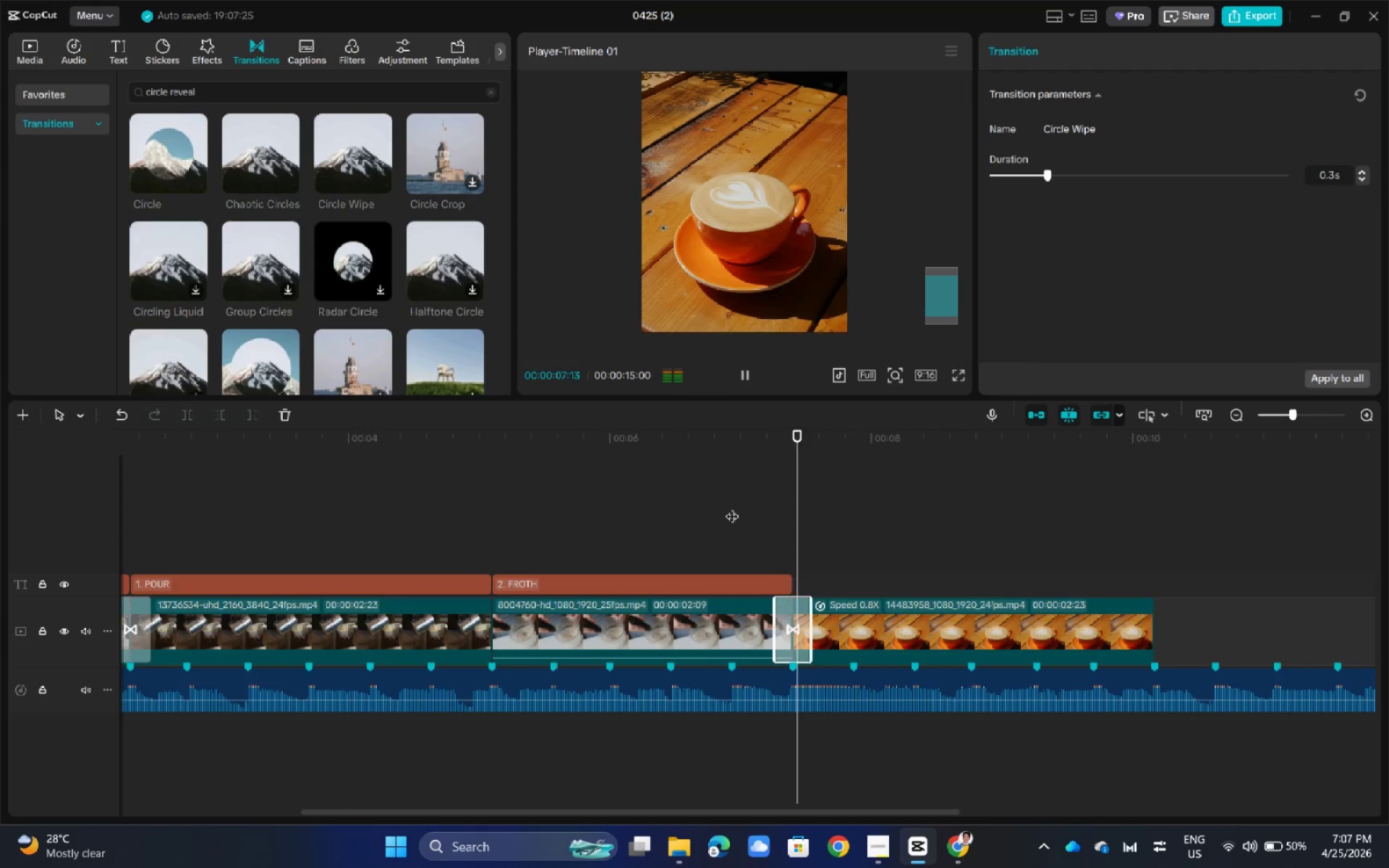 
key(Space)
 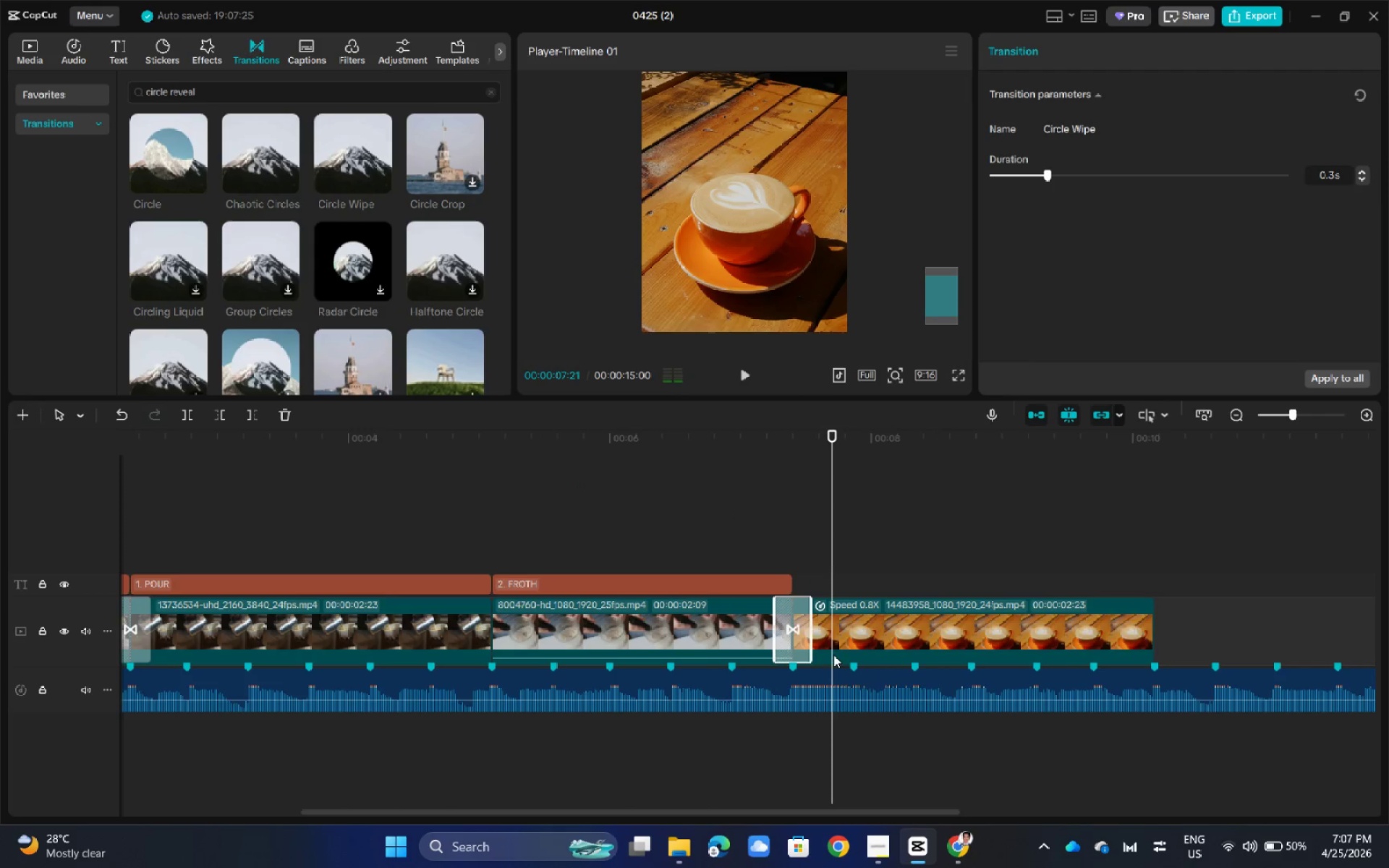 
left_click([807, 633])
 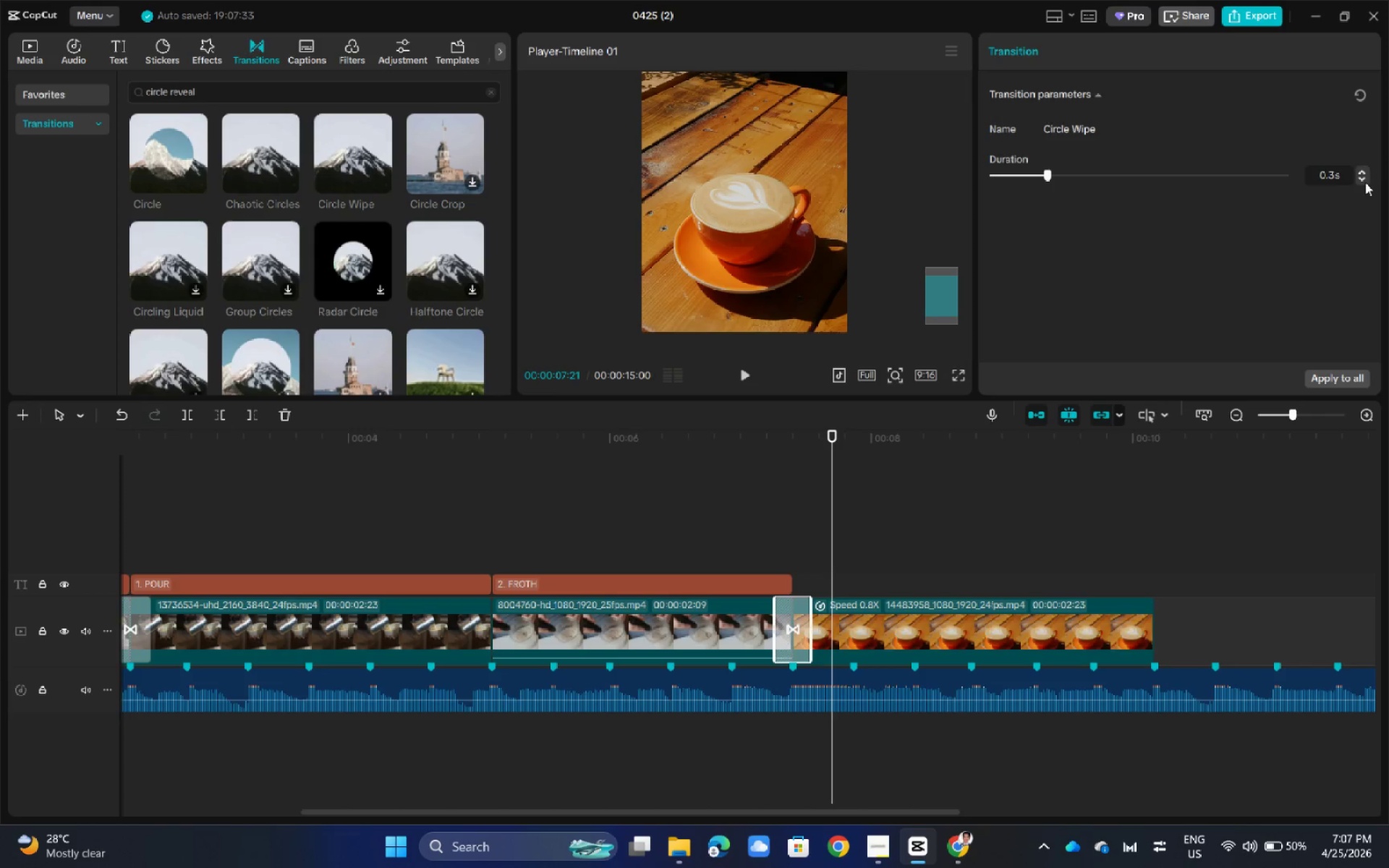 
double_click([1364, 178])
 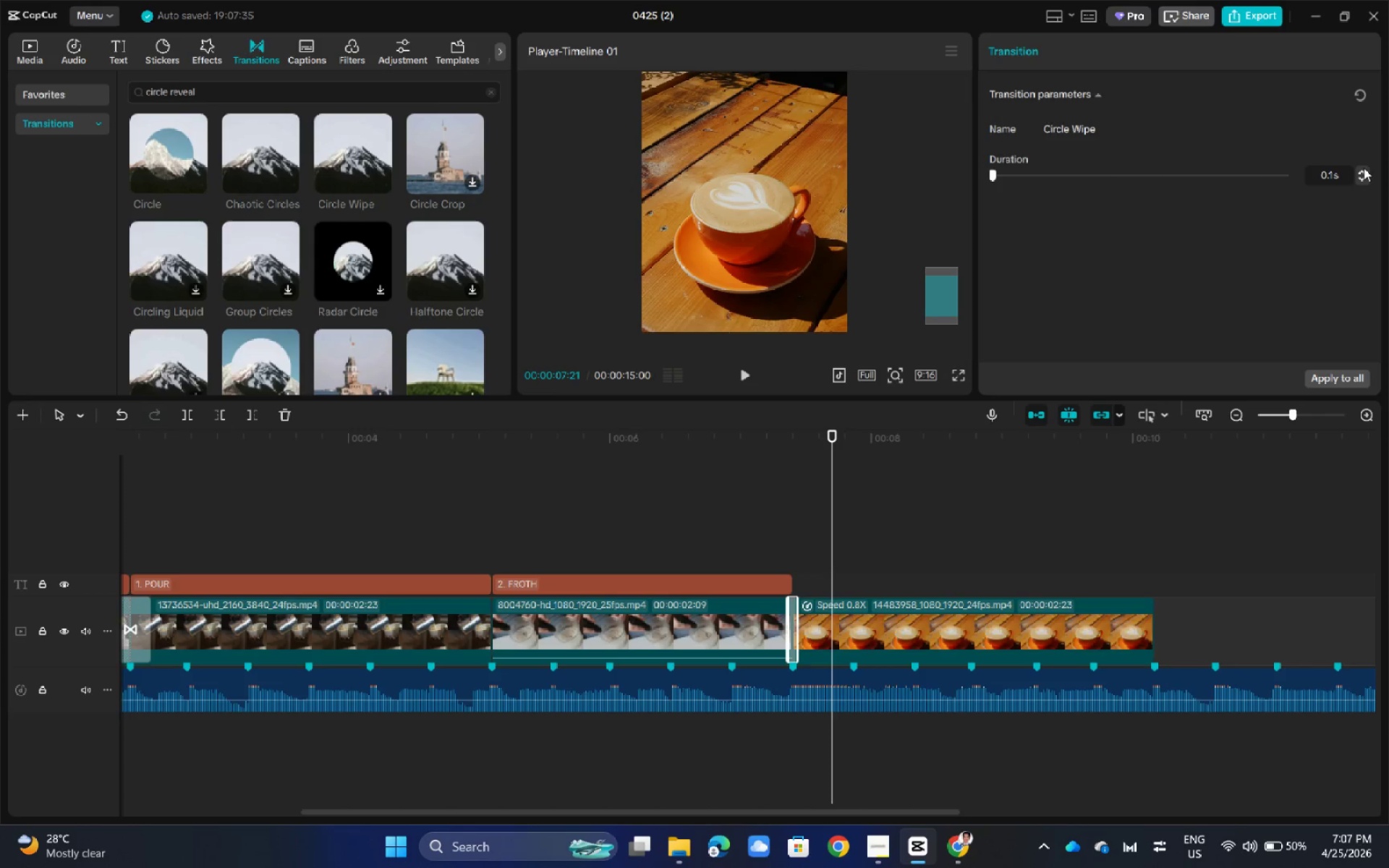 
double_click([1364, 168])
 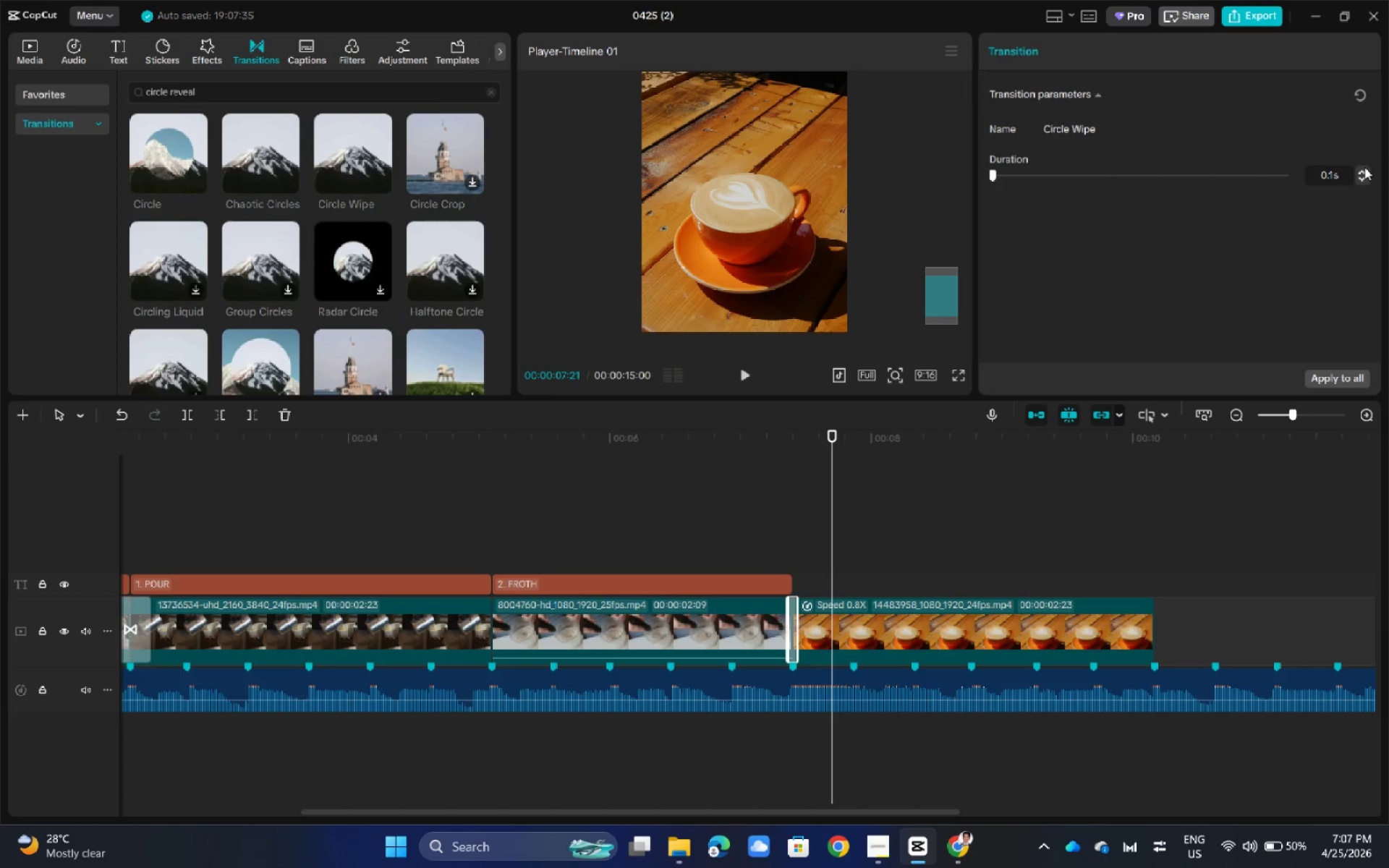 
triple_click([1365, 169])
 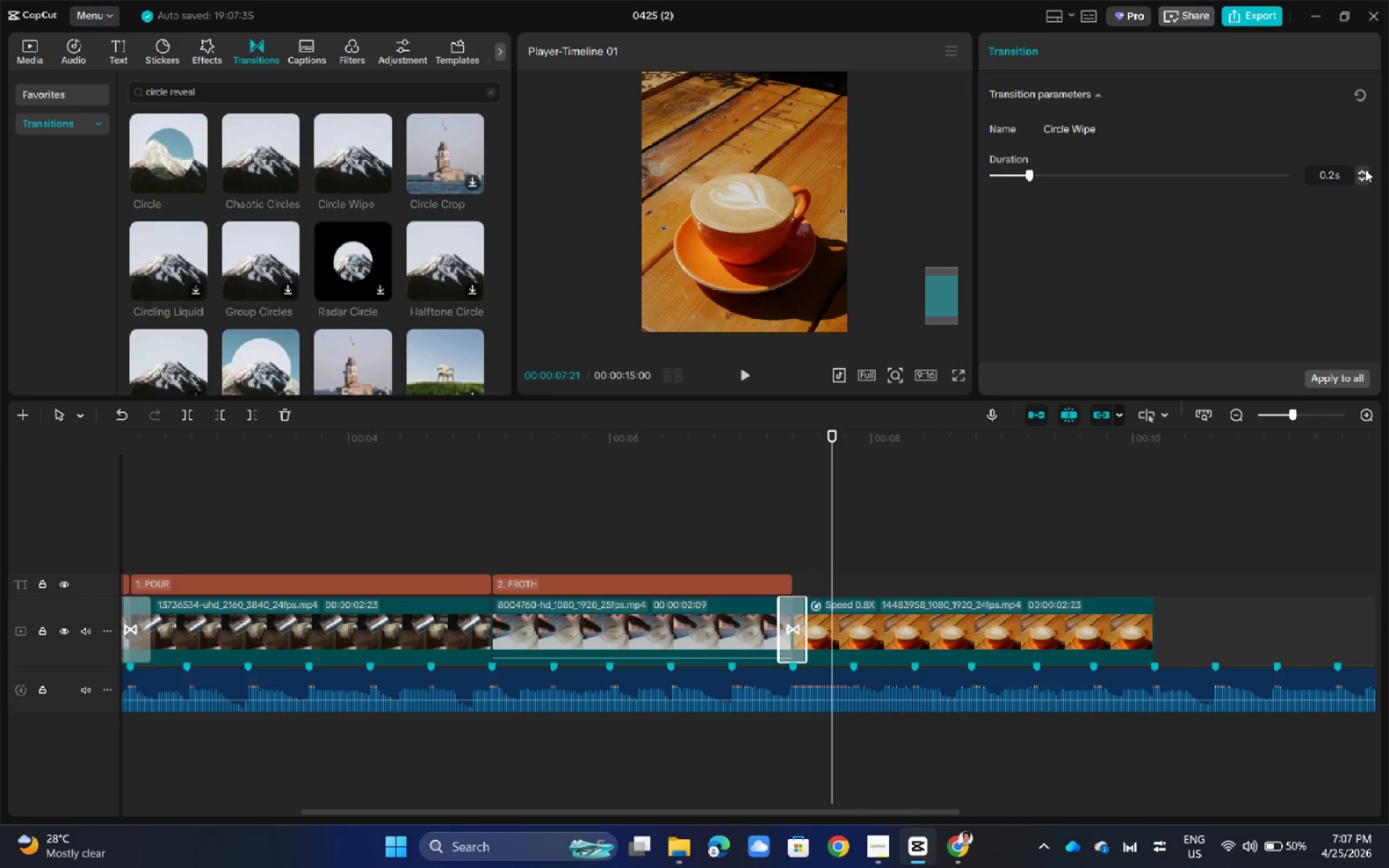 
triple_click([1365, 169])
 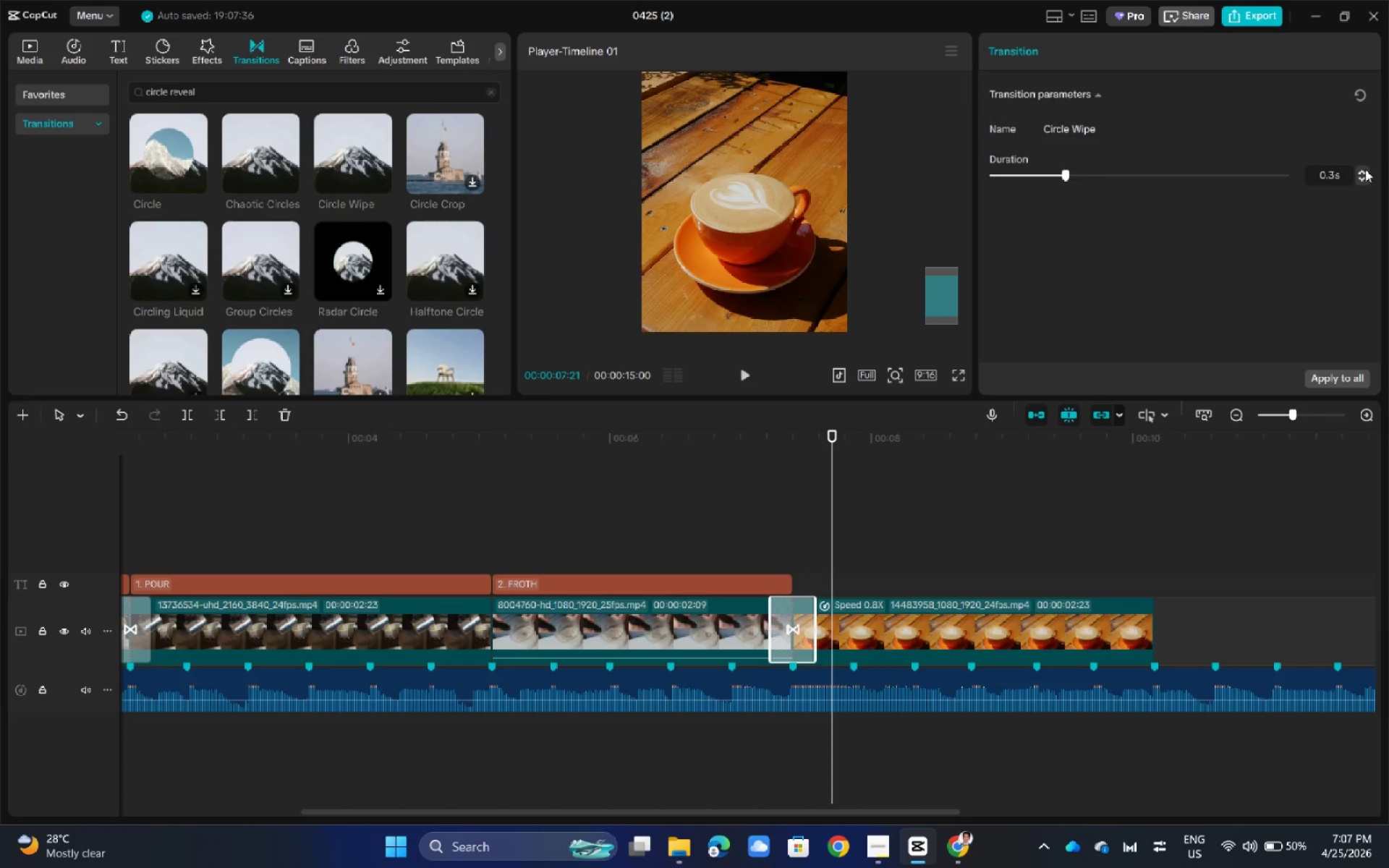 
triple_click([1365, 169])
 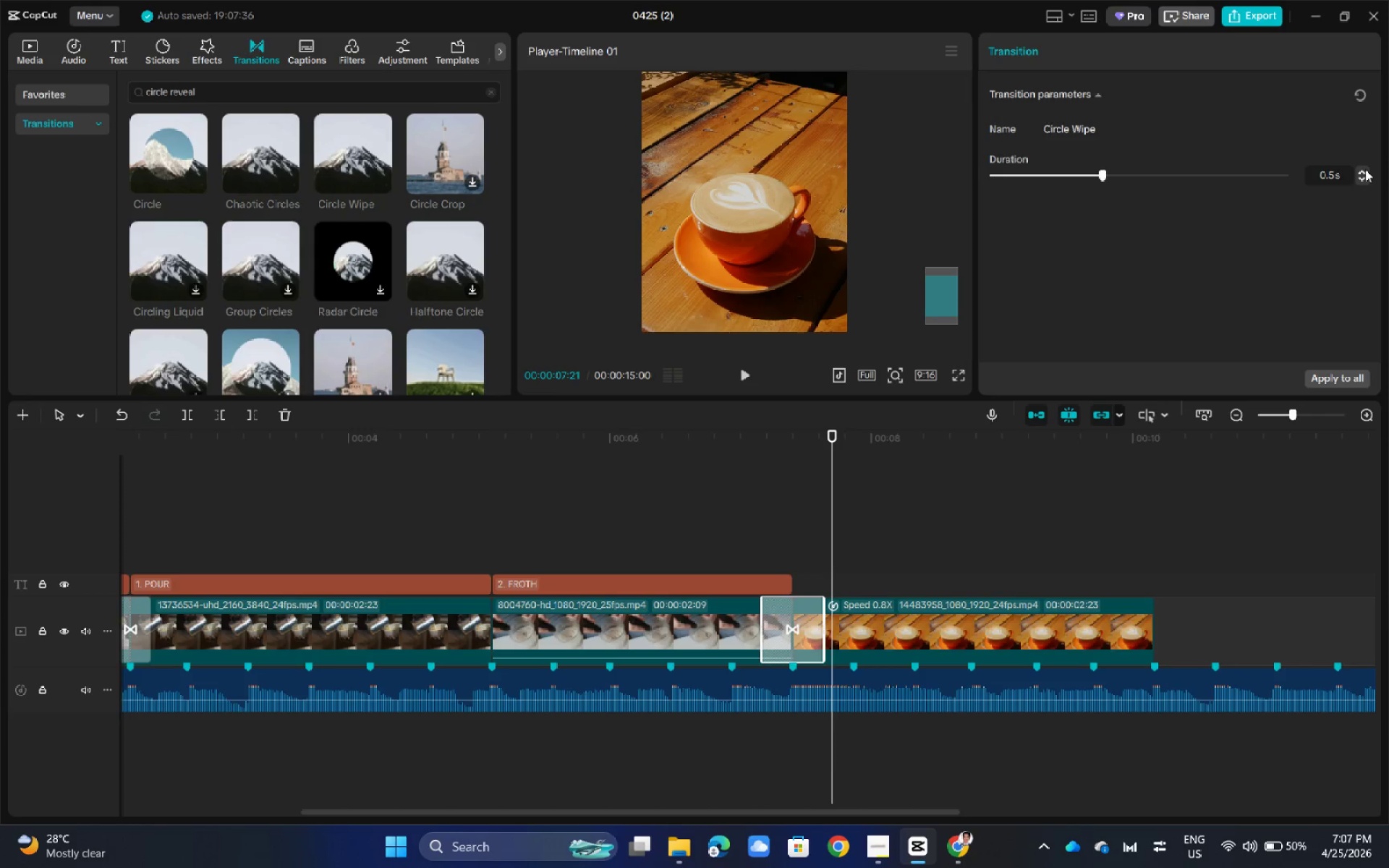 
triple_click([1365, 169])
 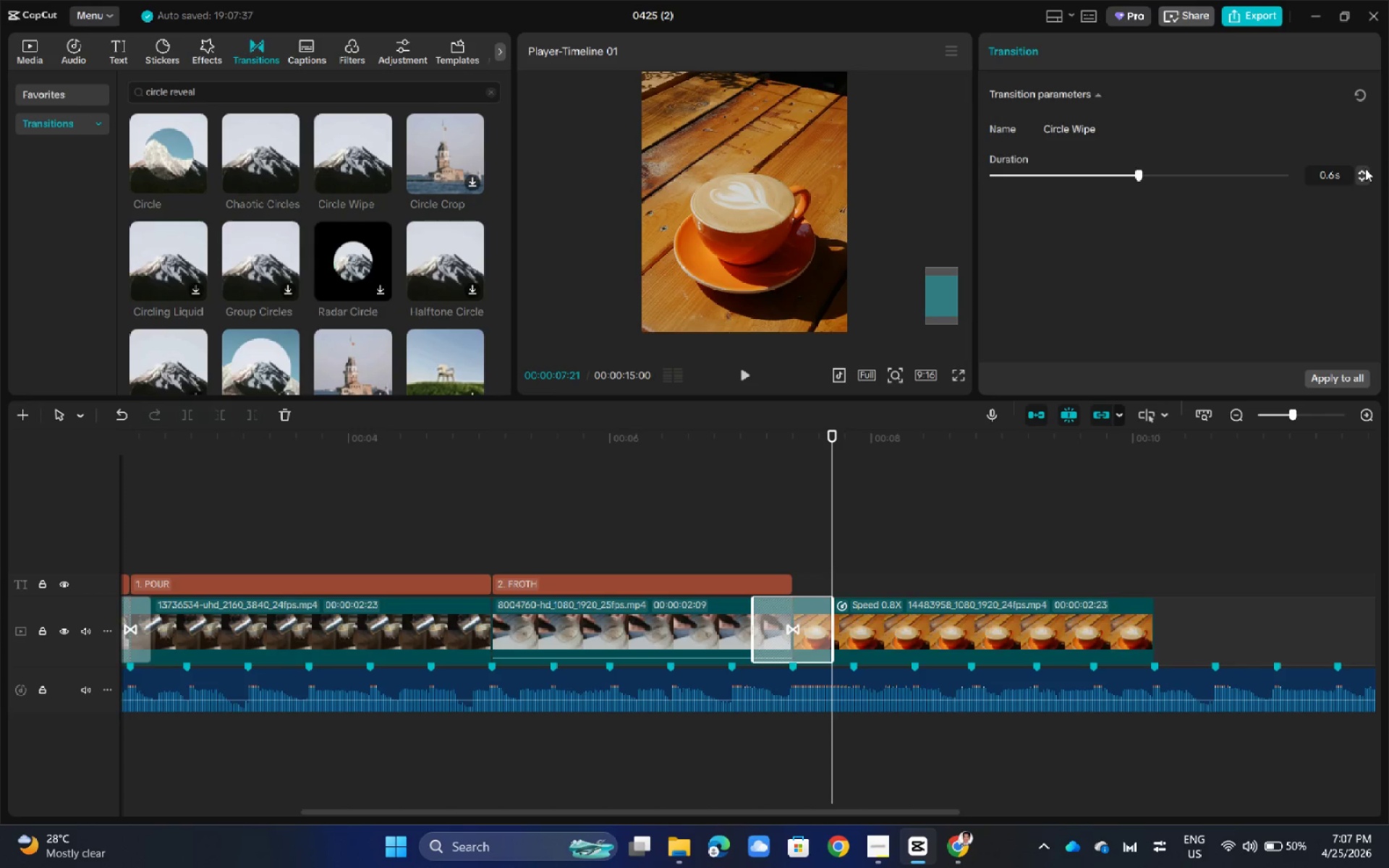 
left_click([1367, 179])
 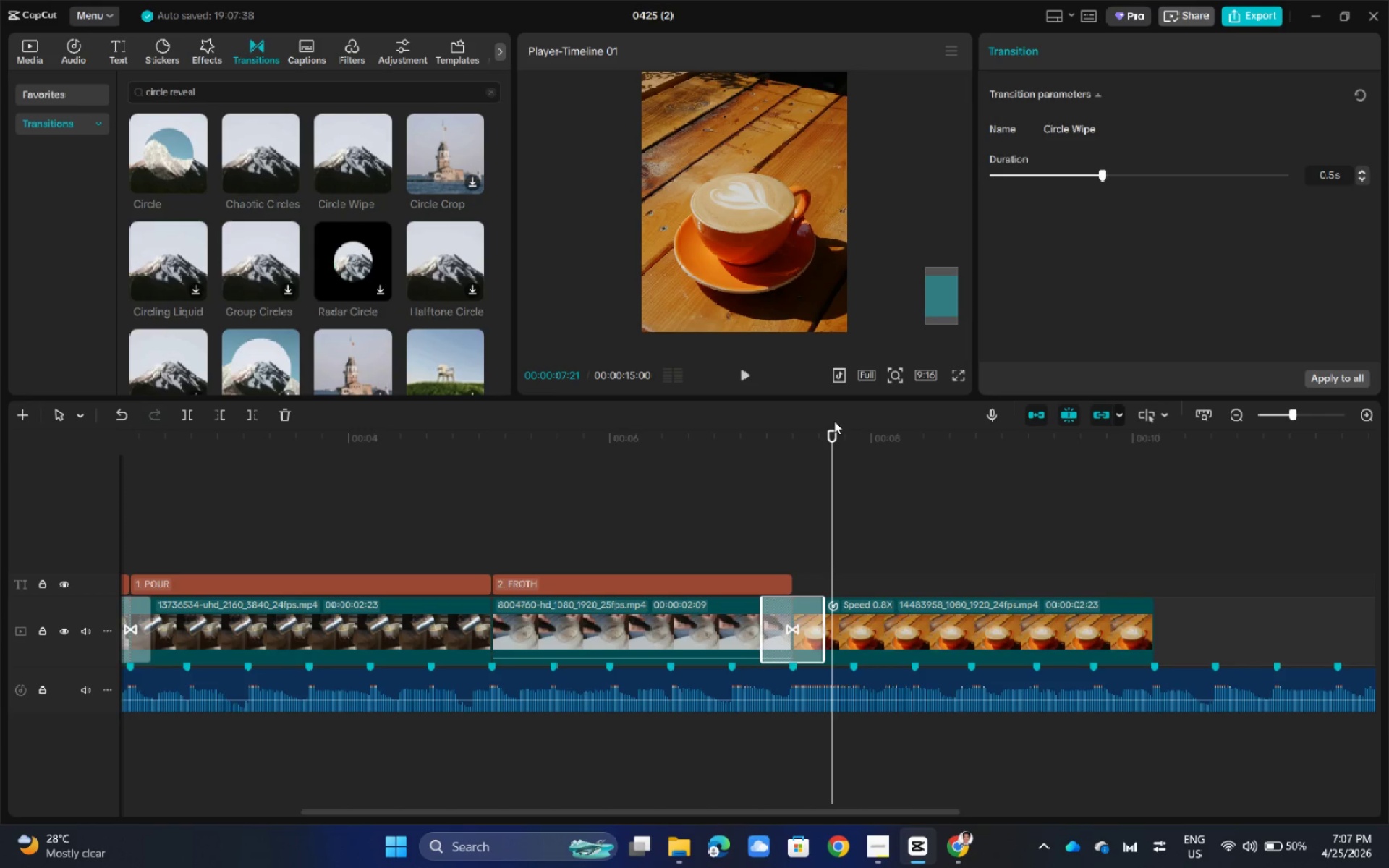 
left_click_drag(start_coordinate=[831, 428], to_coordinate=[667, 485])
 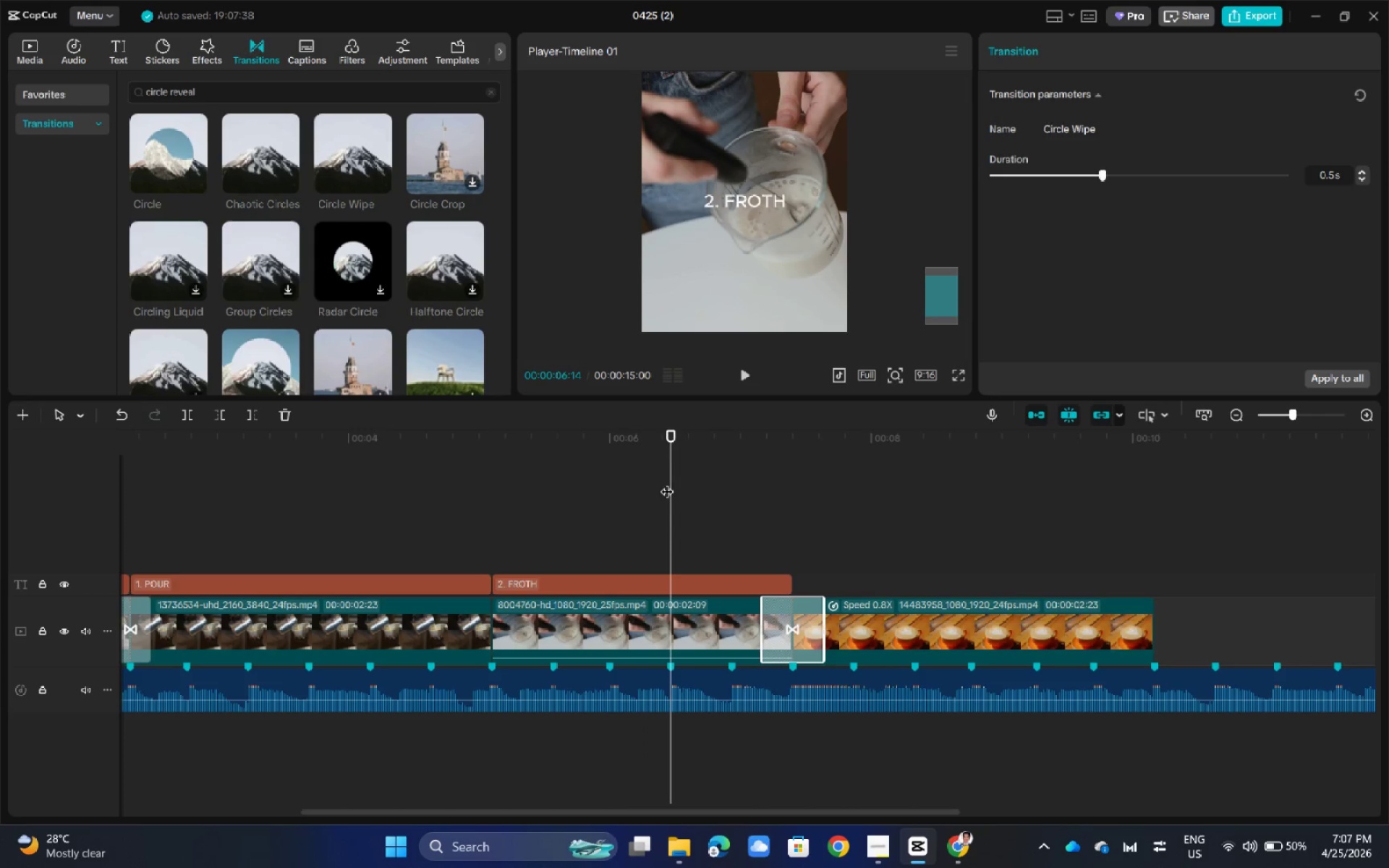 
key(Space)
 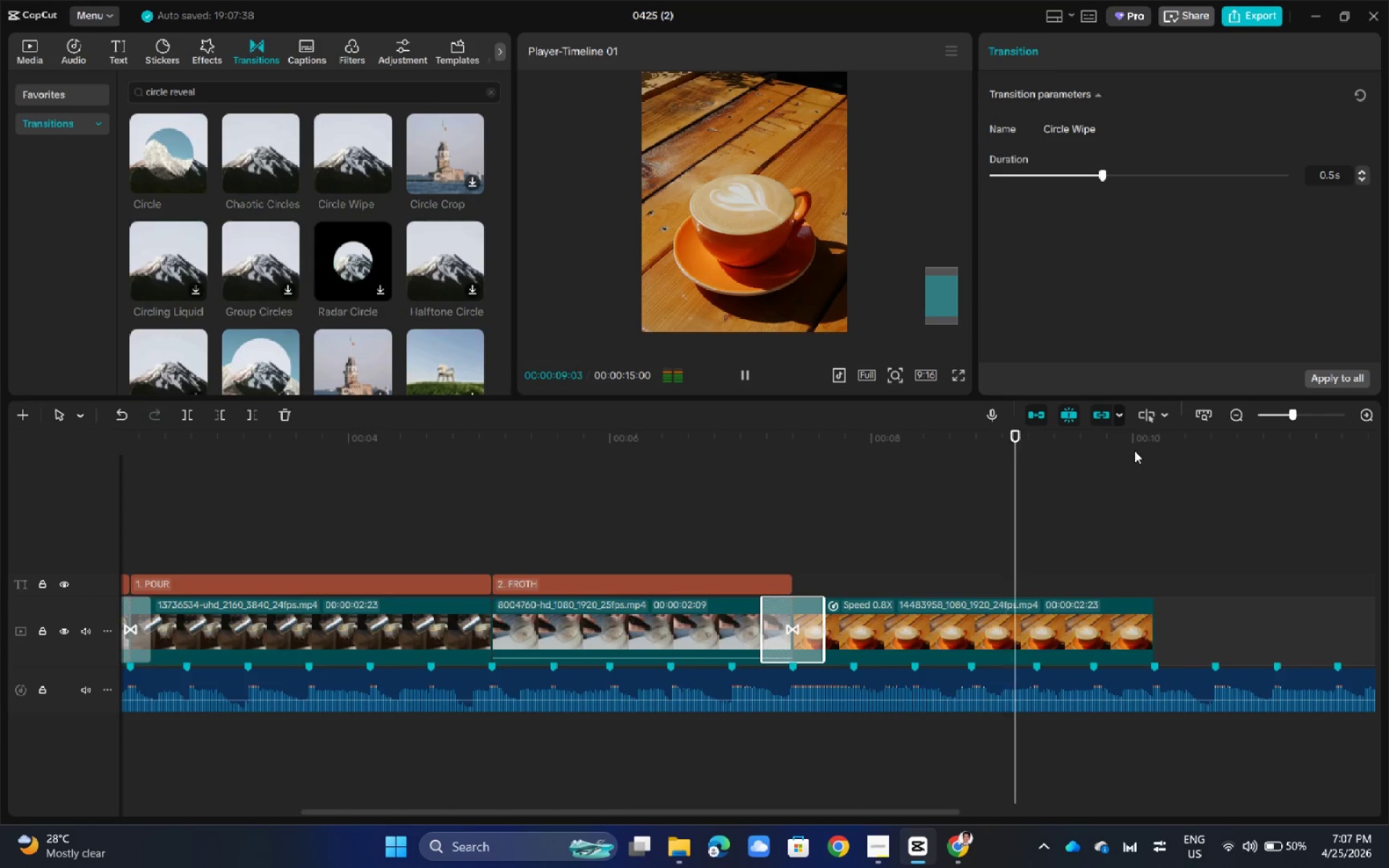 
key(Space)
 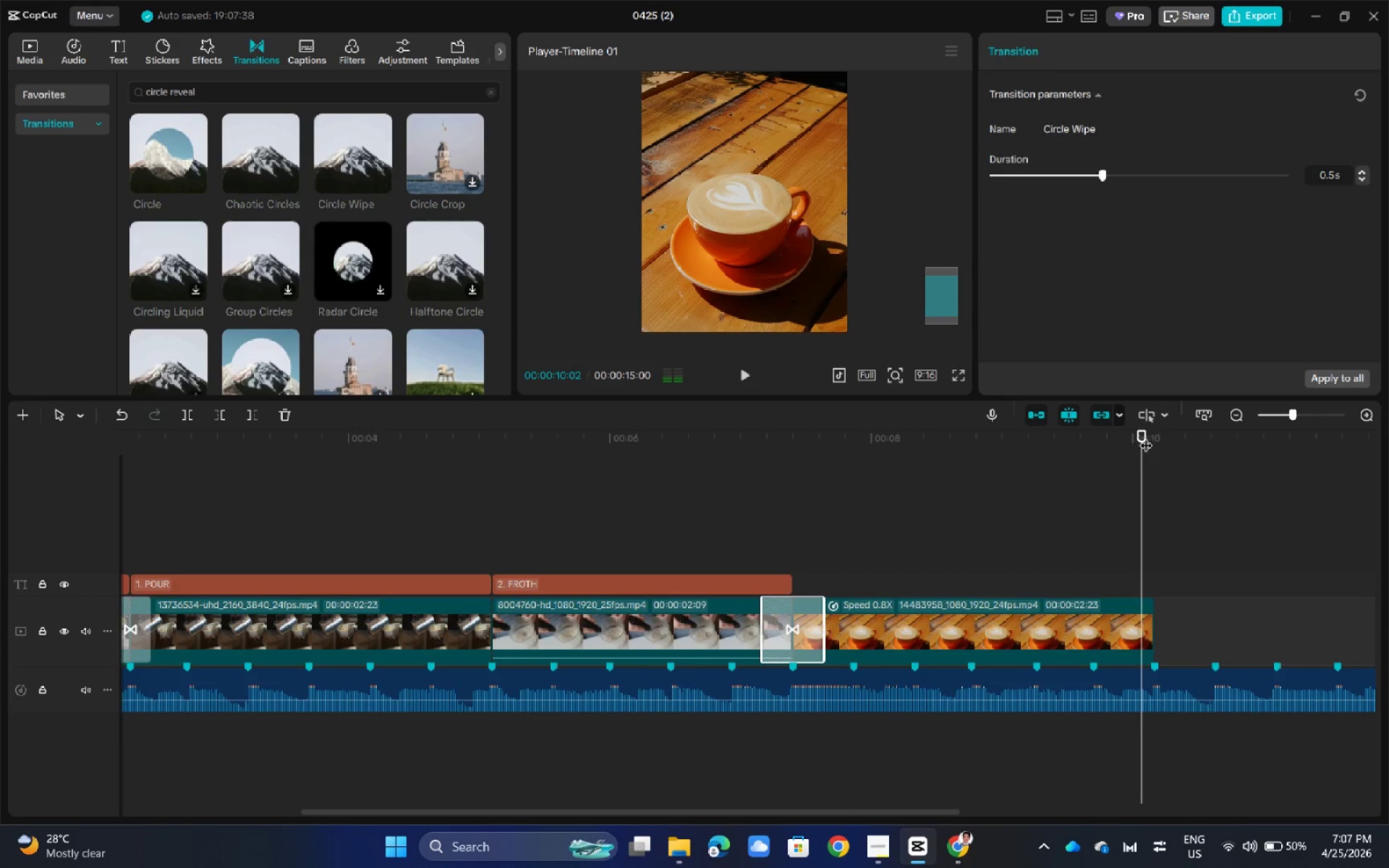 
left_click_drag(start_coordinate=[1147, 436], to_coordinate=[733, 529])
 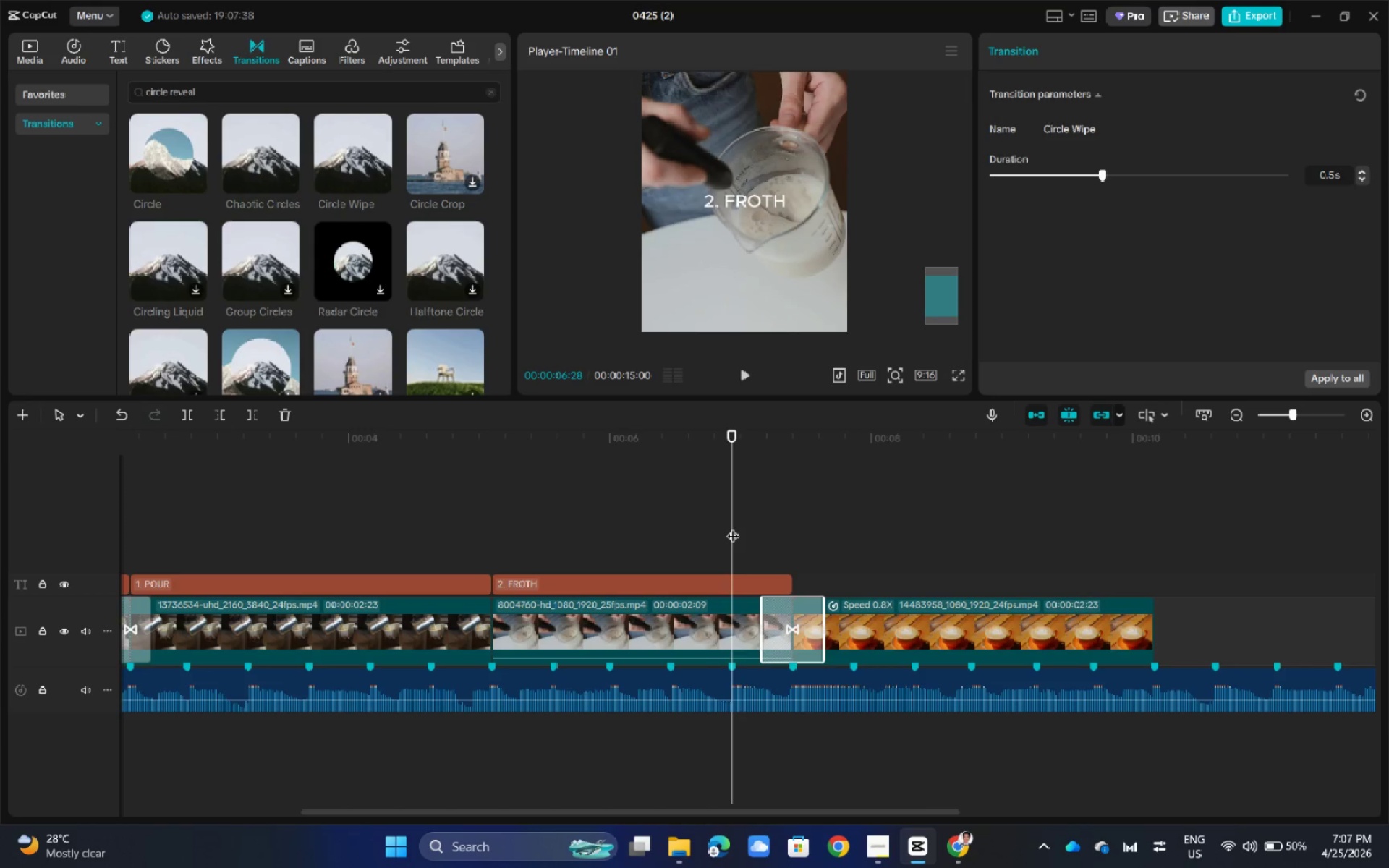 
key(Space)
 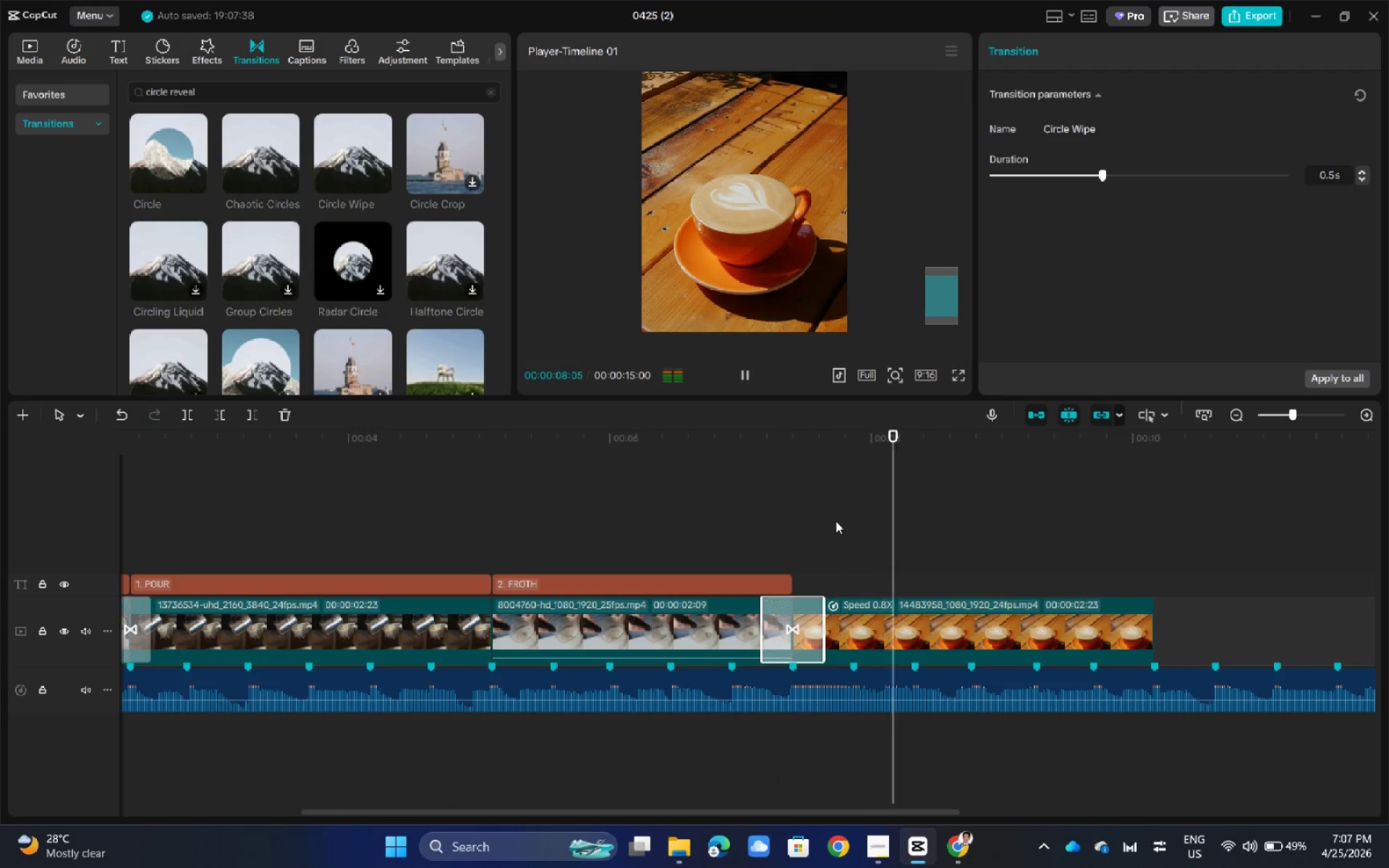 
hold_key(key=ControlLeft, duration=0.36)
scroll: coordinate [860, 485], scroll_direction: down, amount: 4.0
 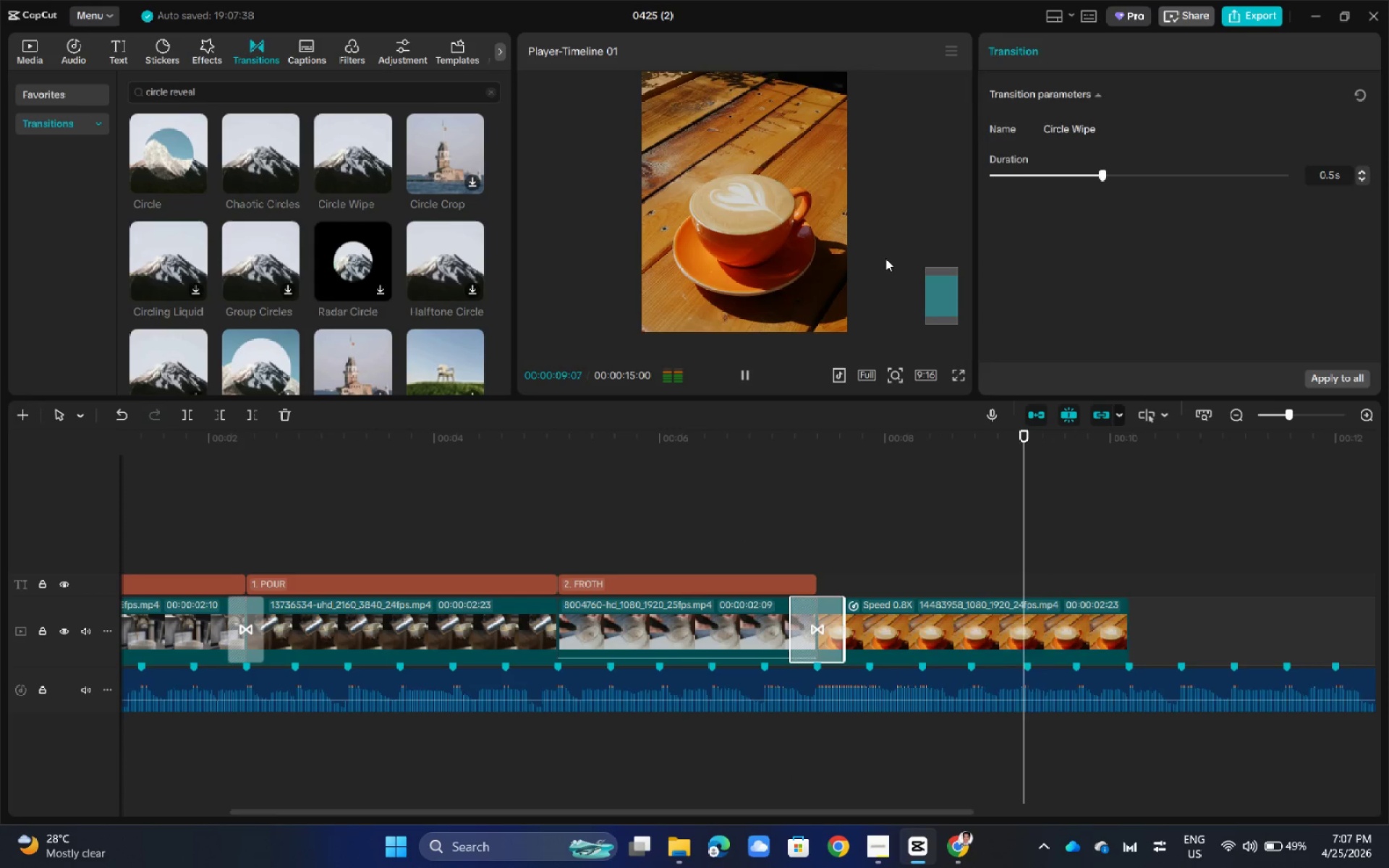 
left_click([897, 186])
 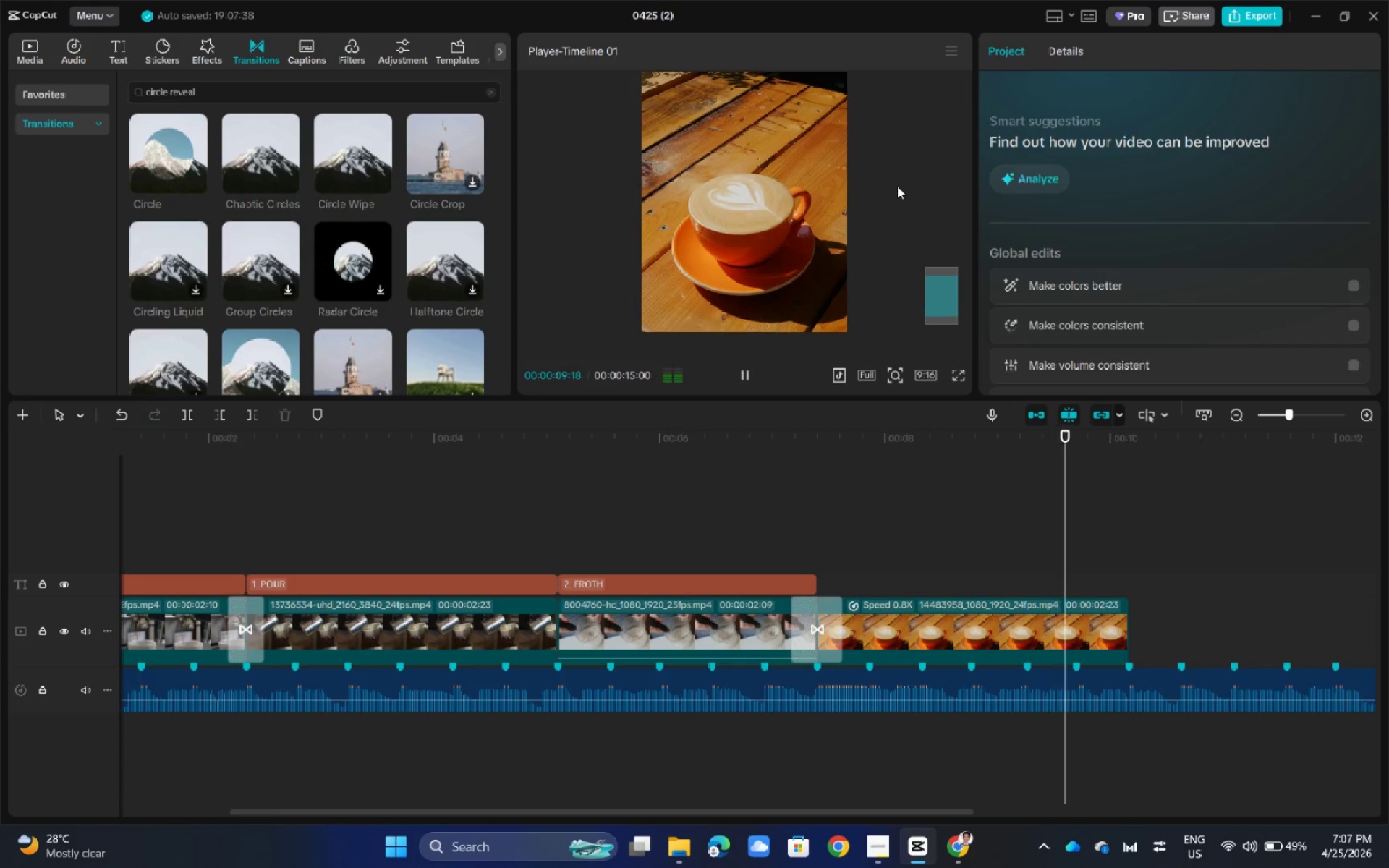 
key(Control+ControlLeft)
 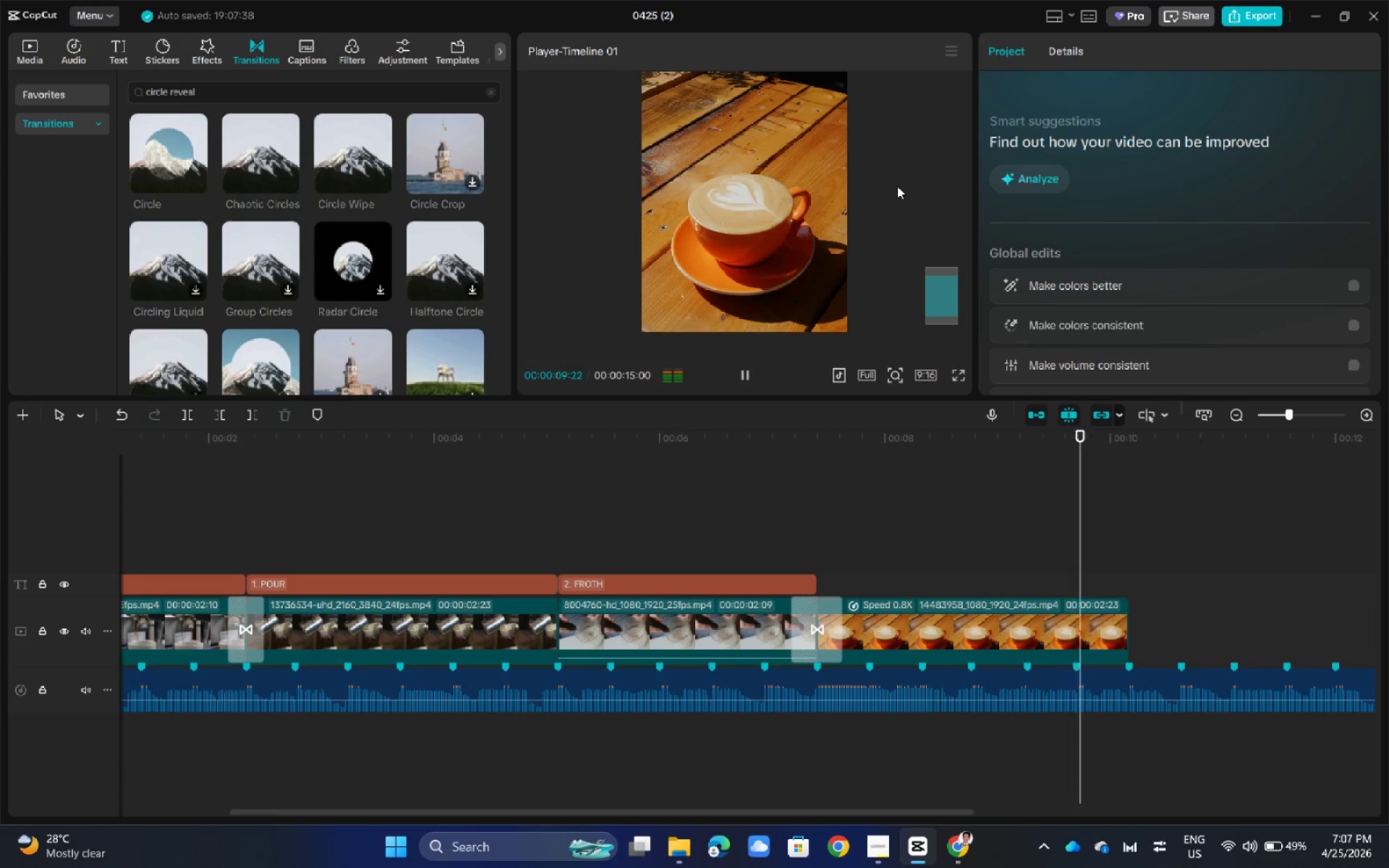 
scroll: coordinate [897, 186], scroll_direction: down, amount: 2.0
 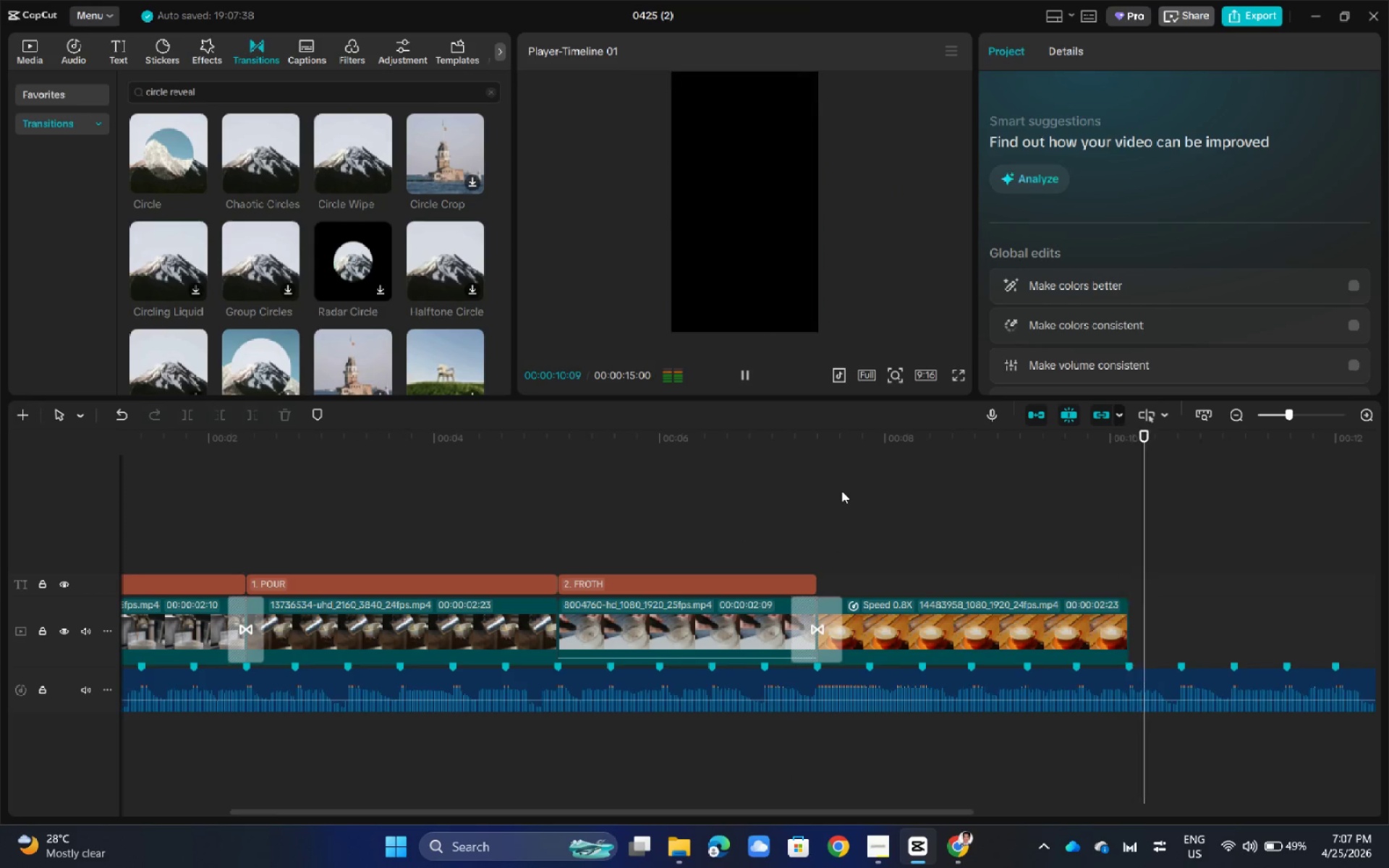 
key(Shift+ShiftLeft)
 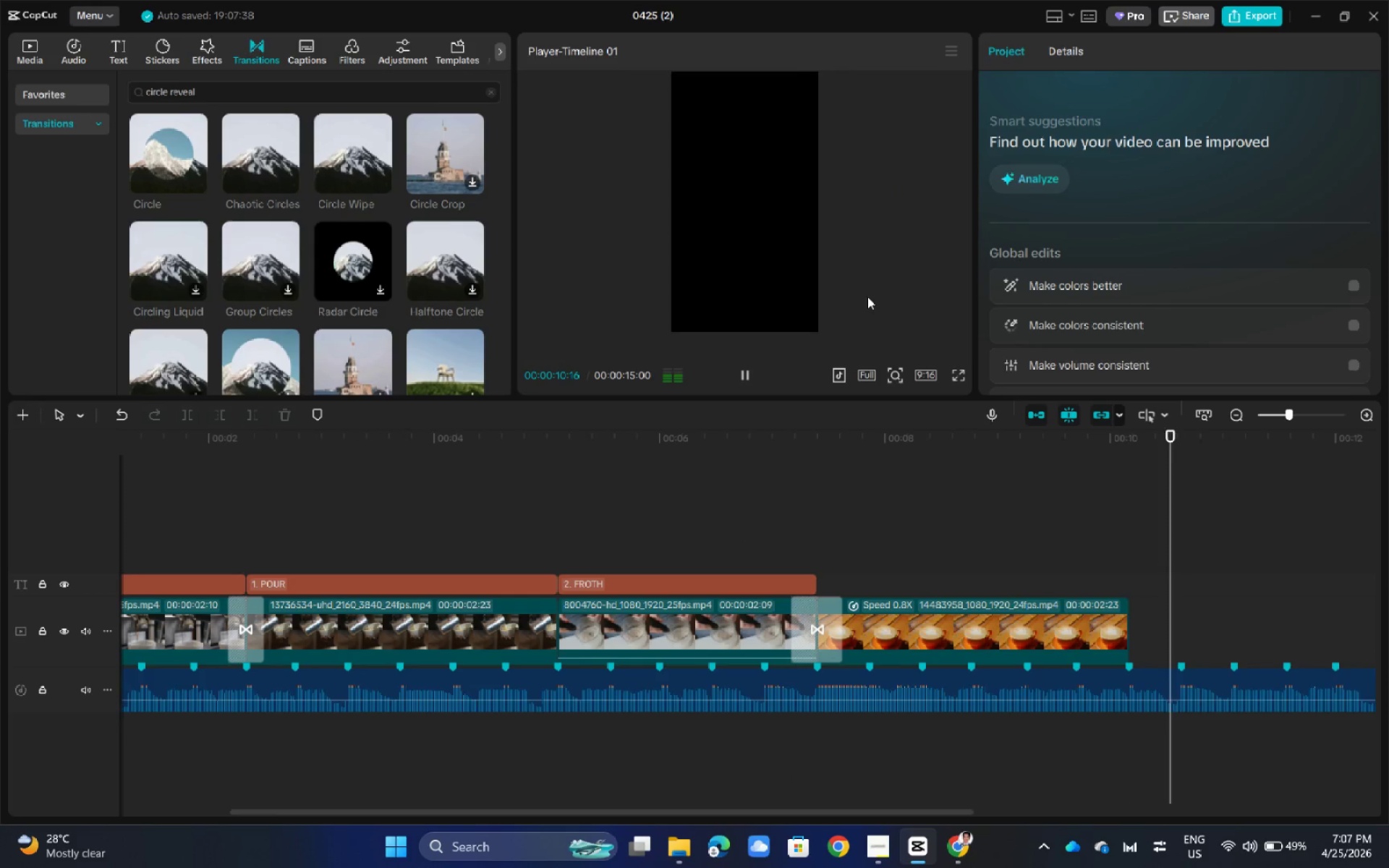 
scroll: coordinate [867, 297], scroll_direction: down, amount: 1.0
 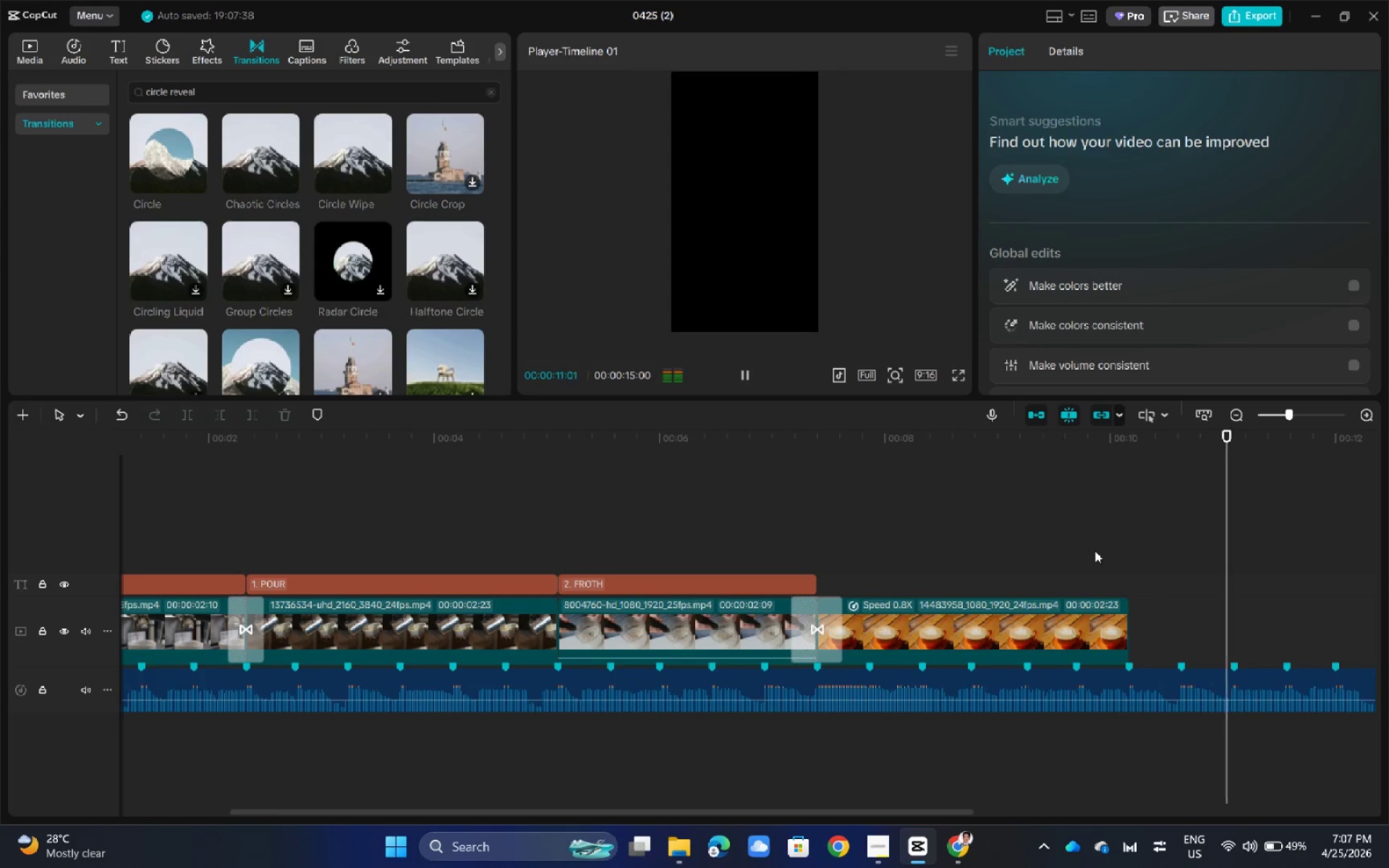 
left_click([834, 532])
 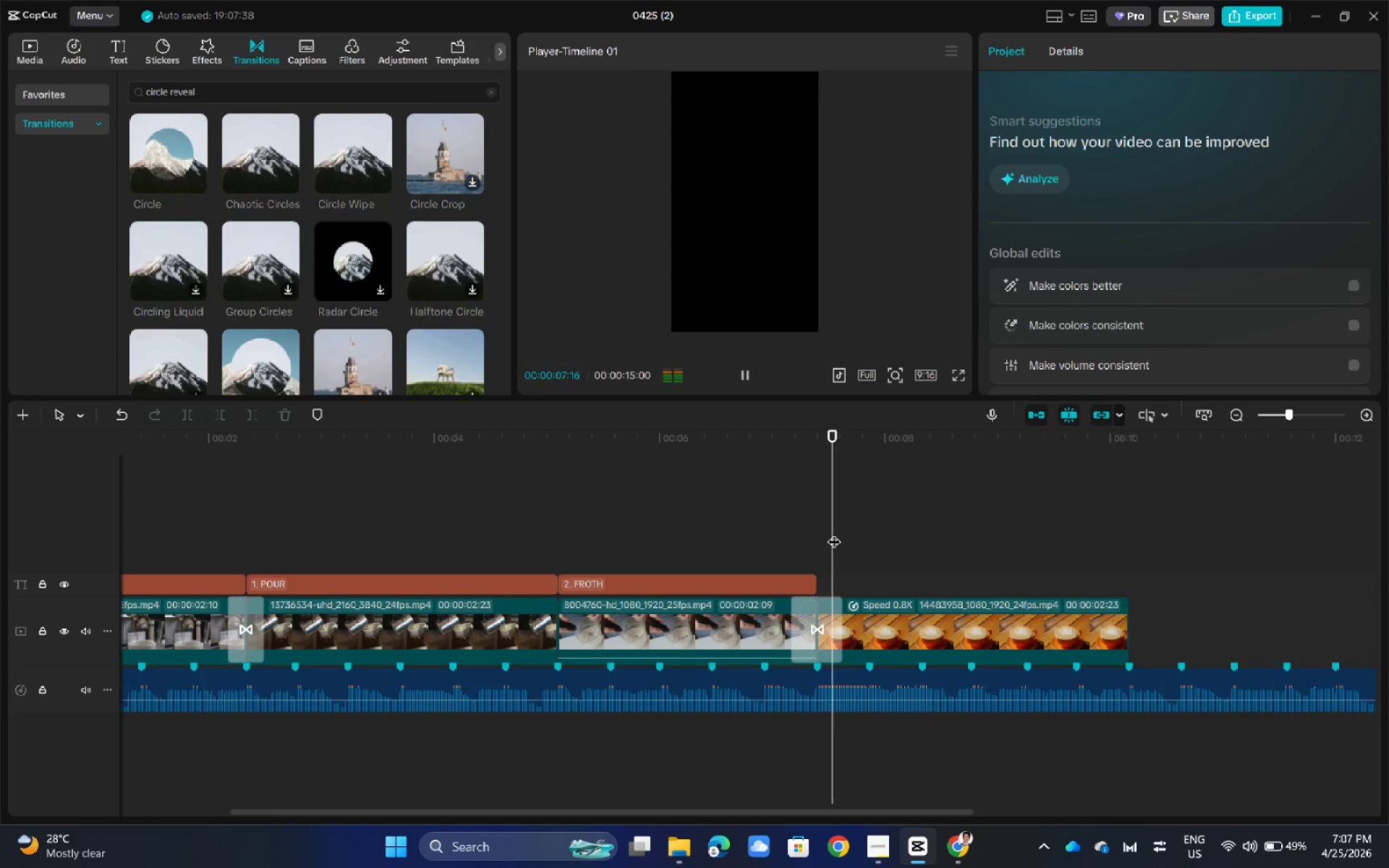 
left_click_drag(start_coordinate=[834, 532], to_coordinate=[761, 540])
 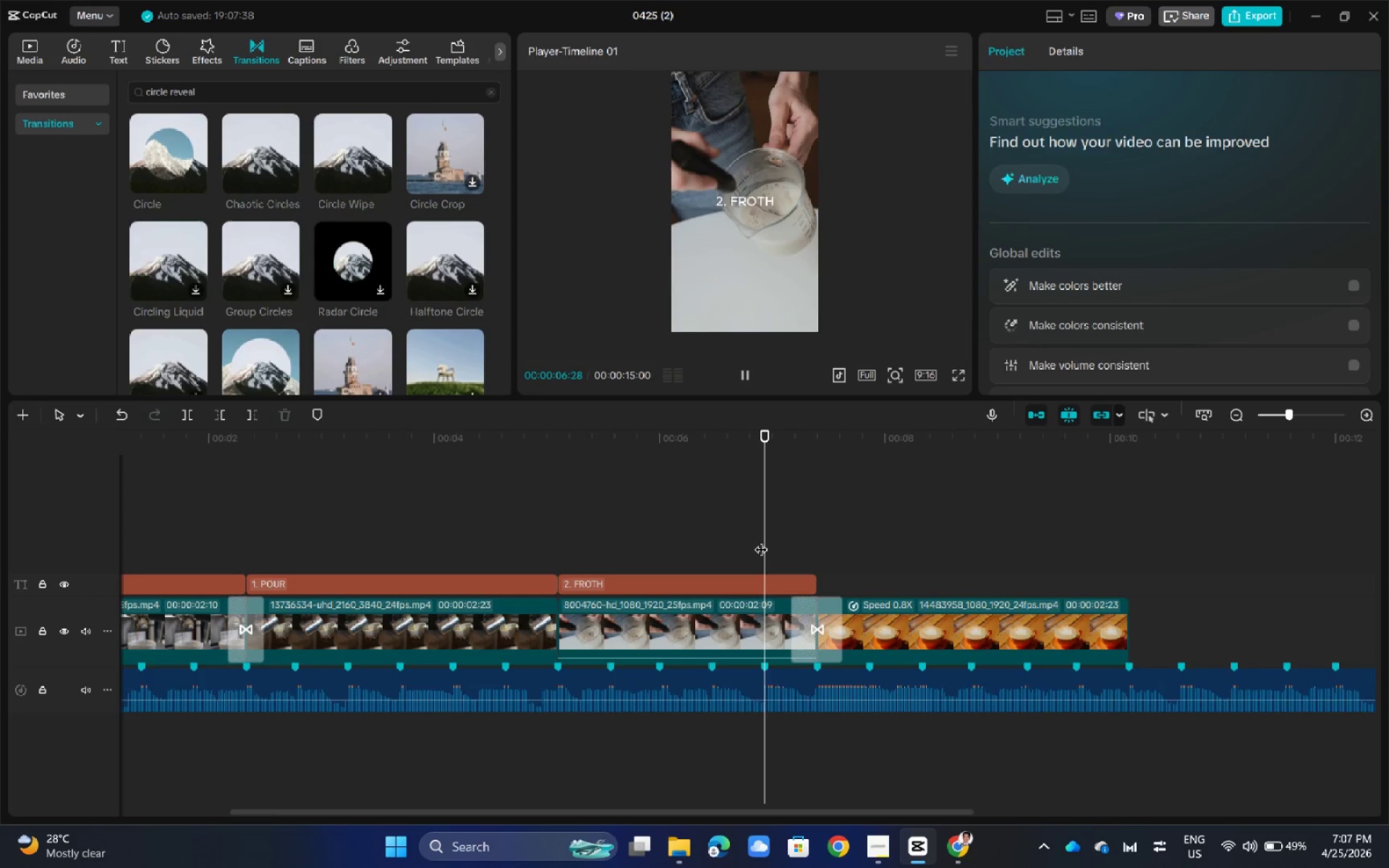 
key(Space)
 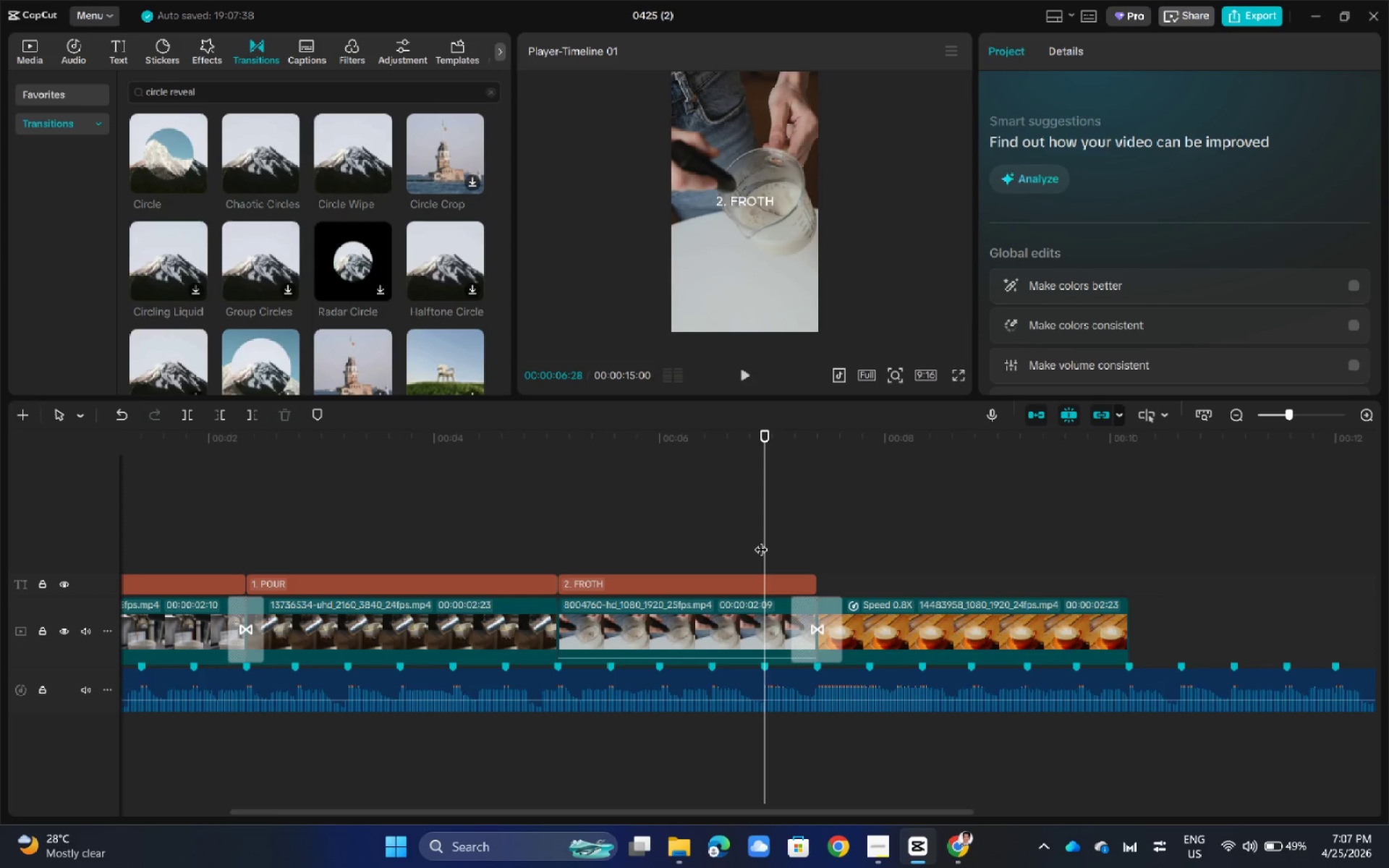 
key(Space)
 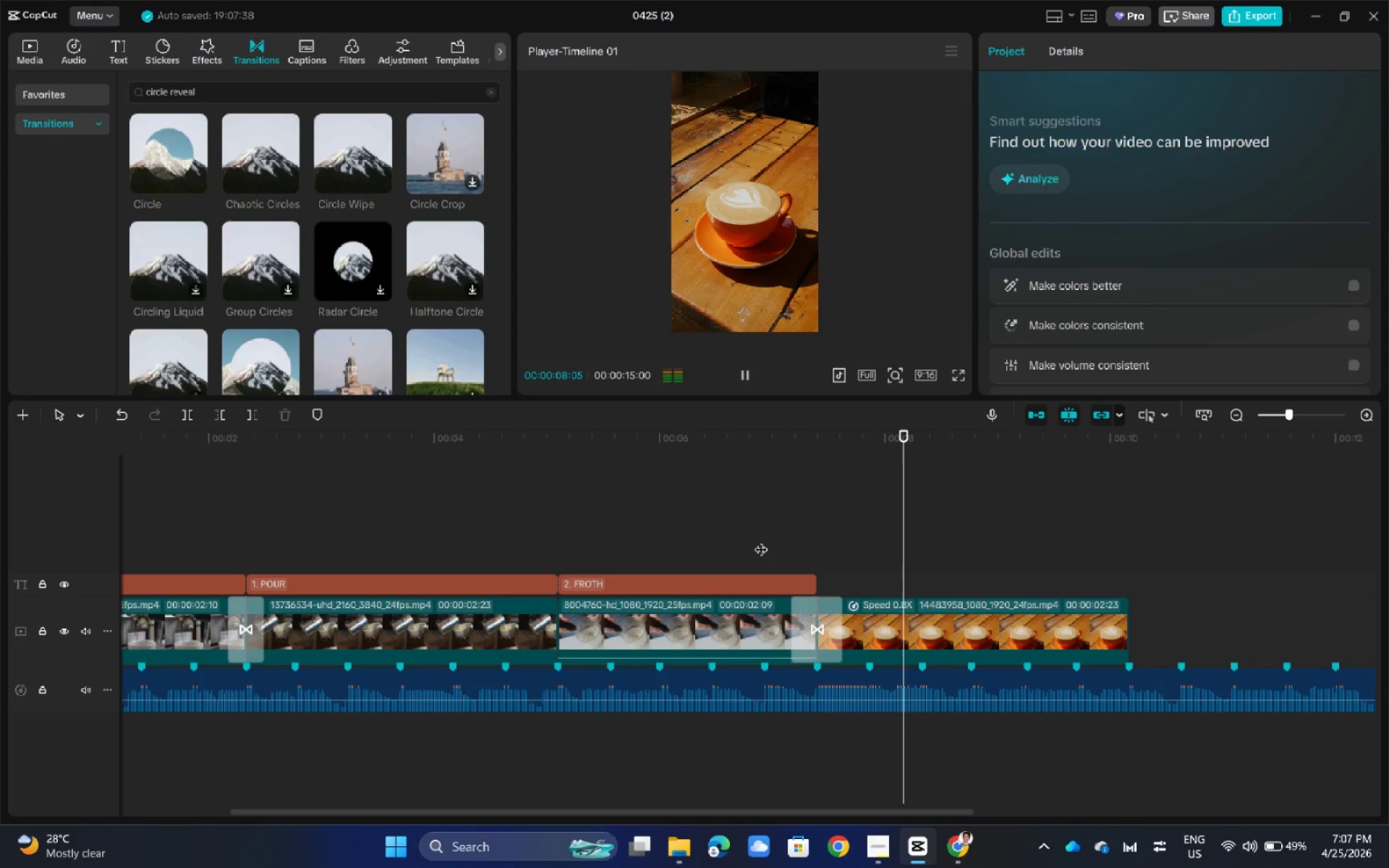 
key(Space)
 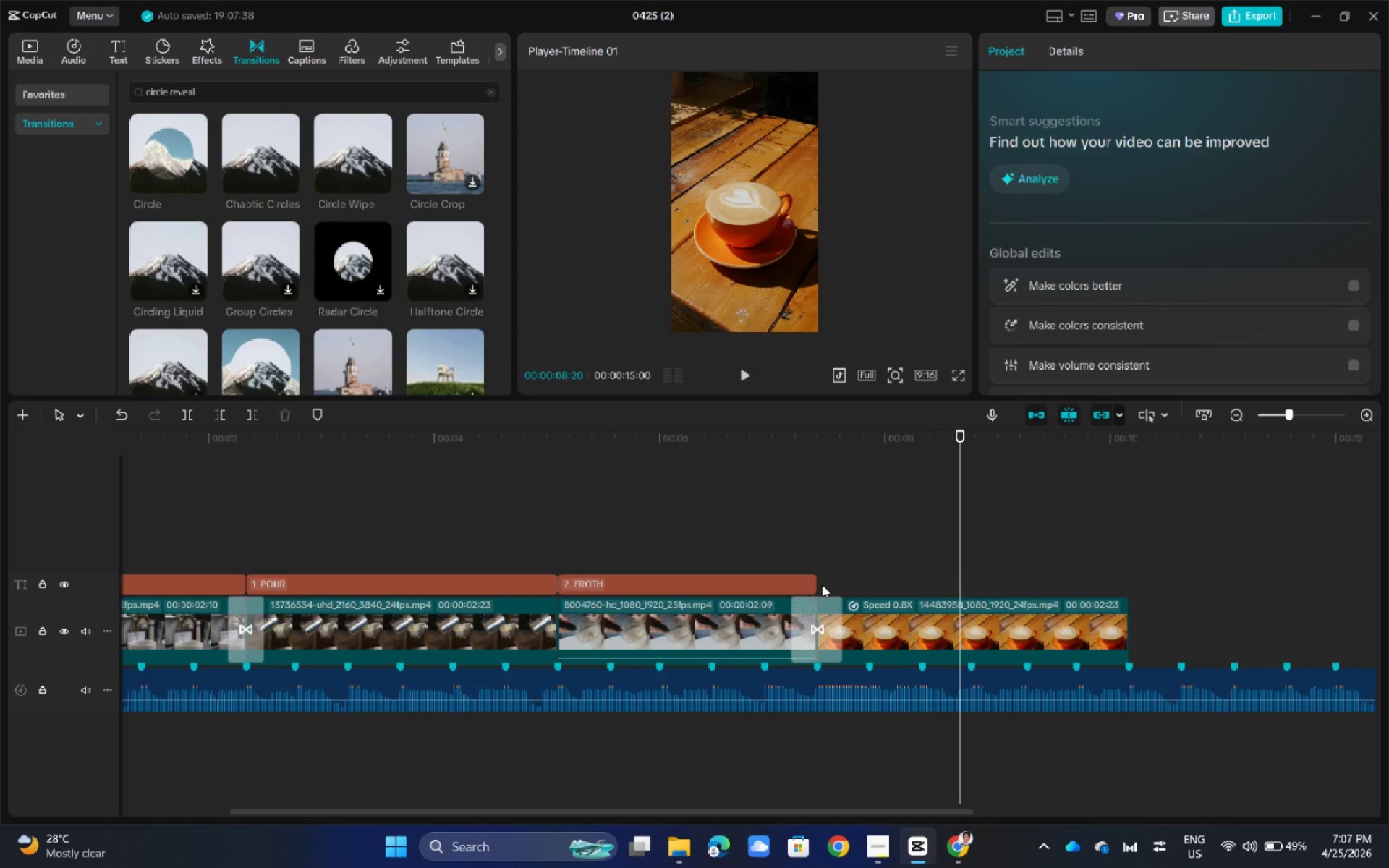 
left_click([817, 608])
 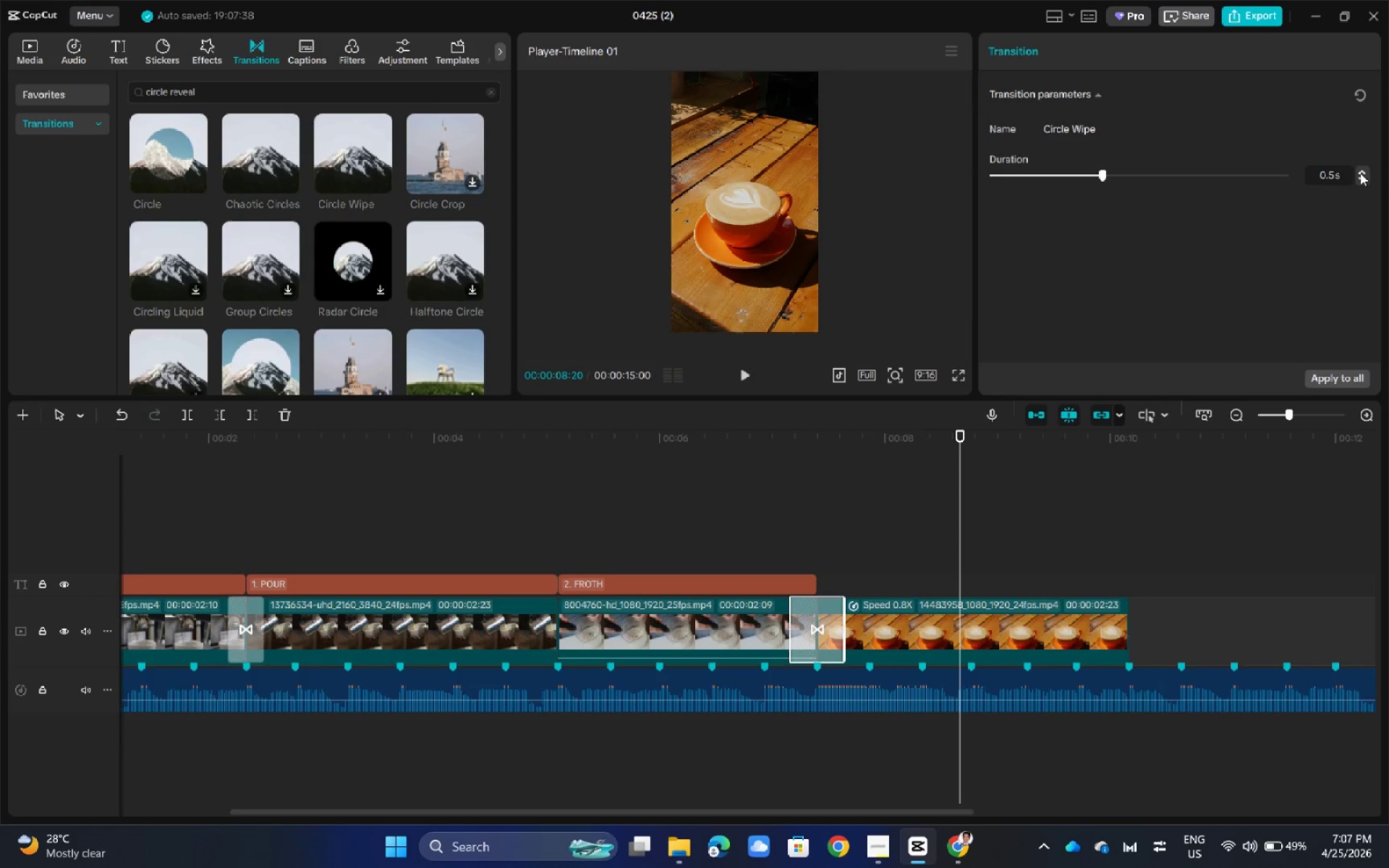 
left_click([1362, 176])
 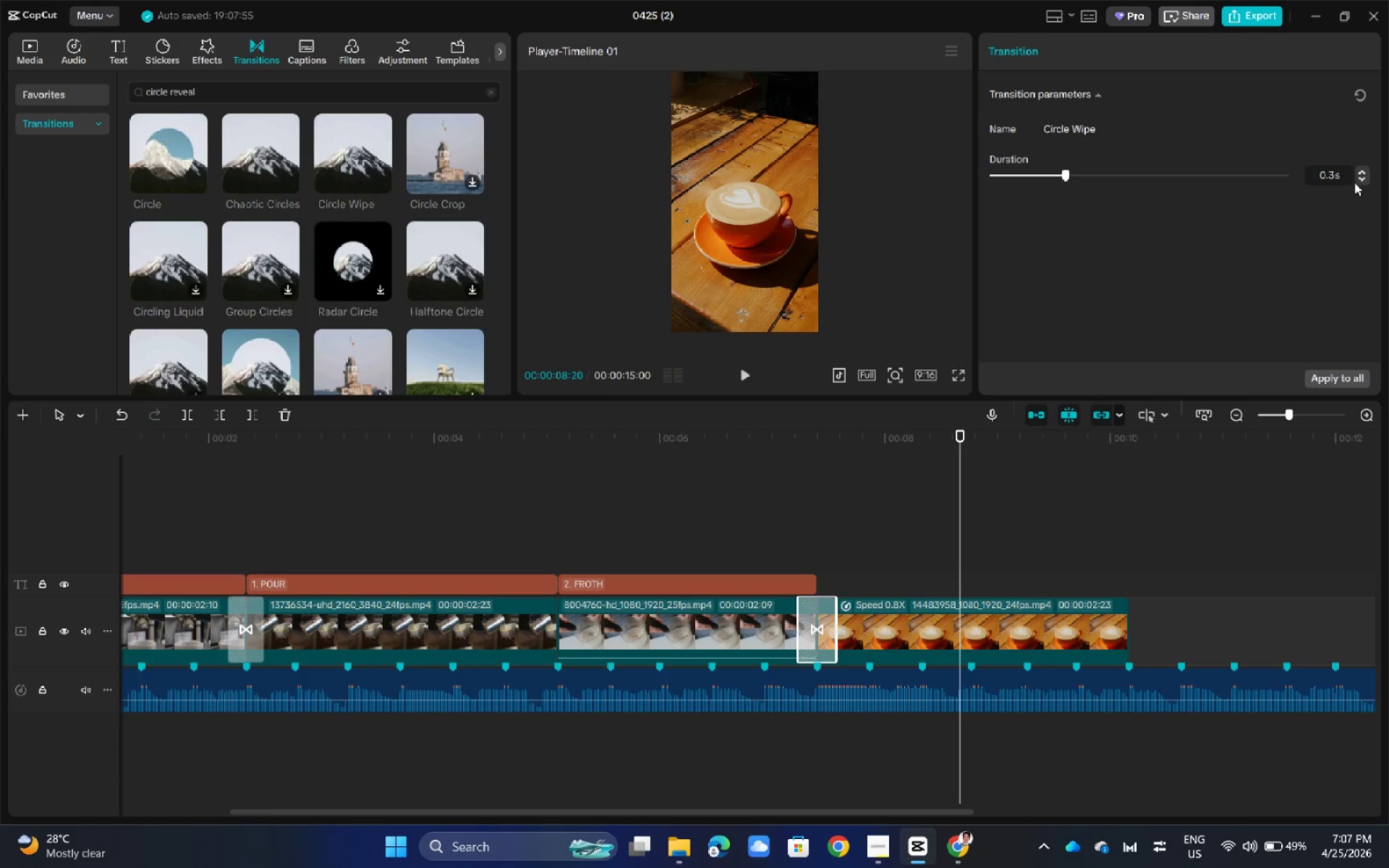 
left_click([1341, 177])
 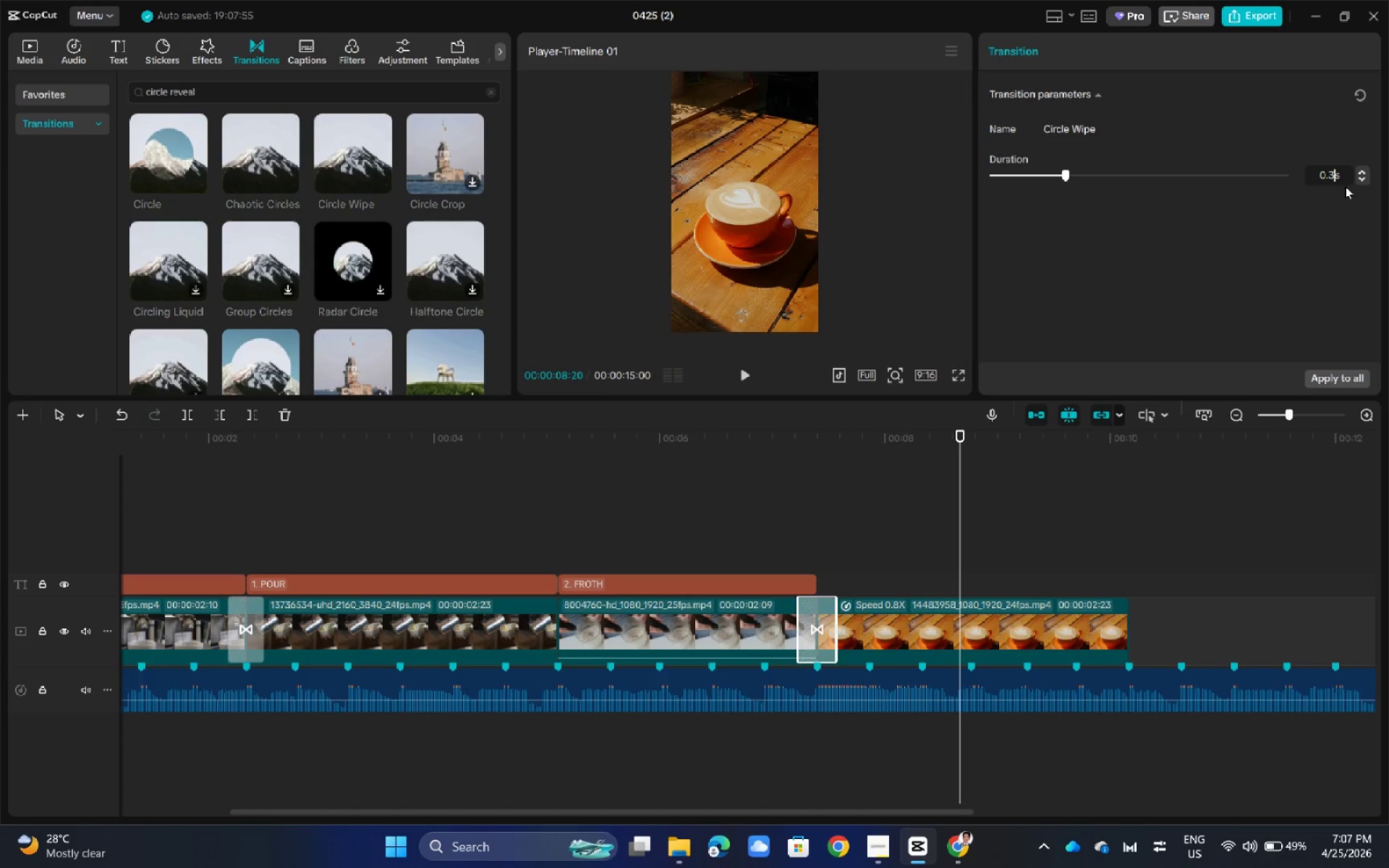 
key(Backspace)
 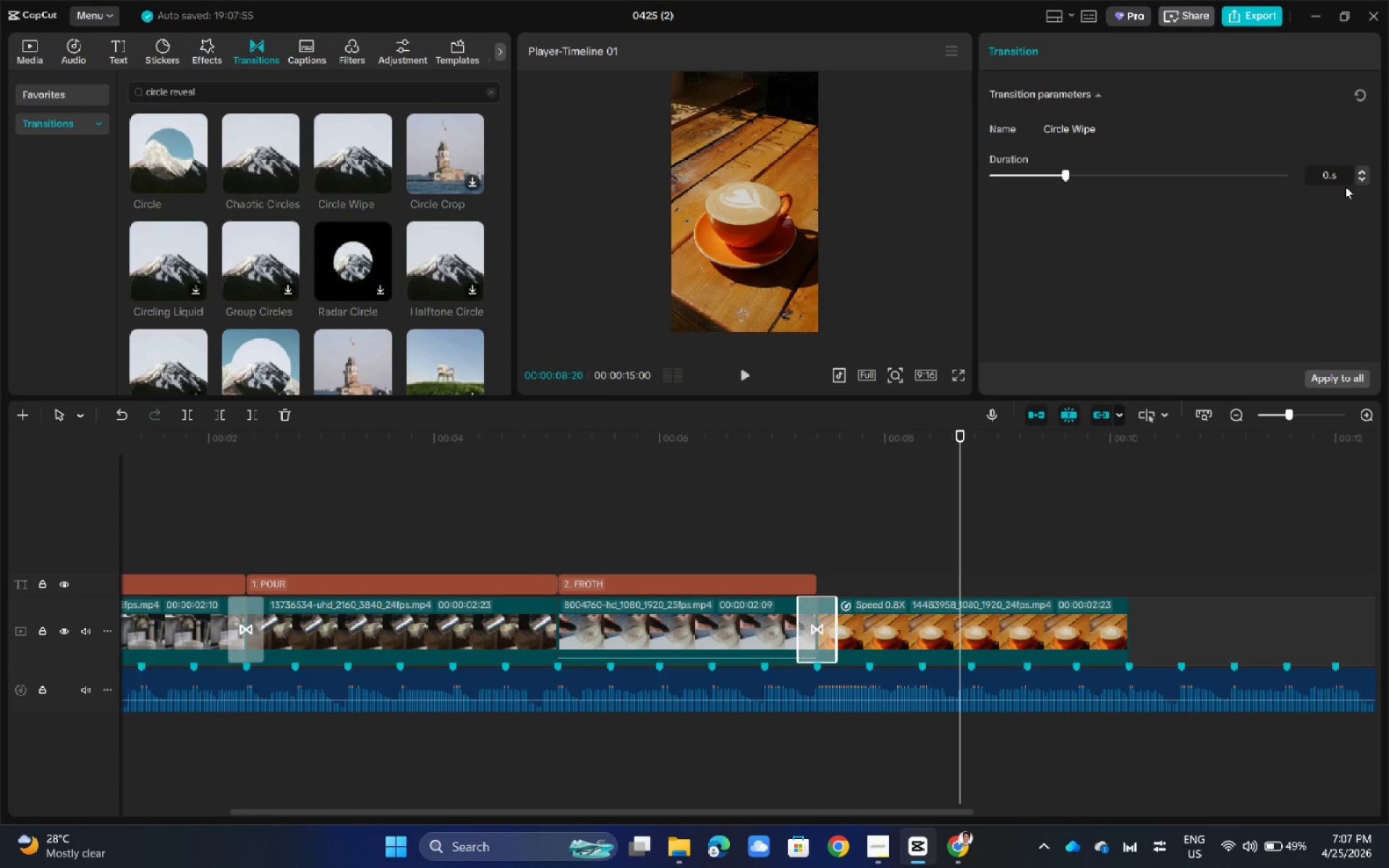 
key(Numpad4)
 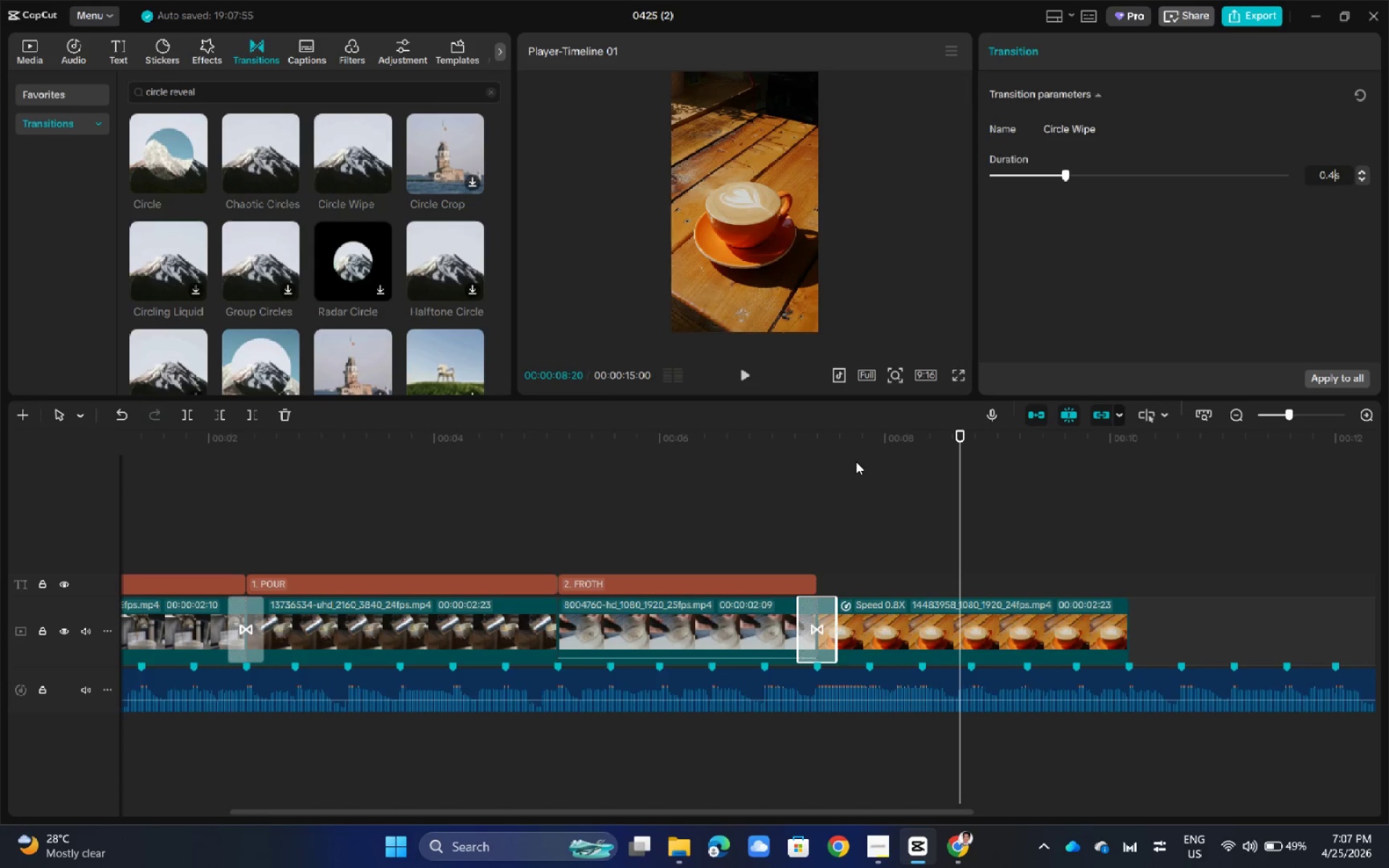 
double_click([803, 477])
 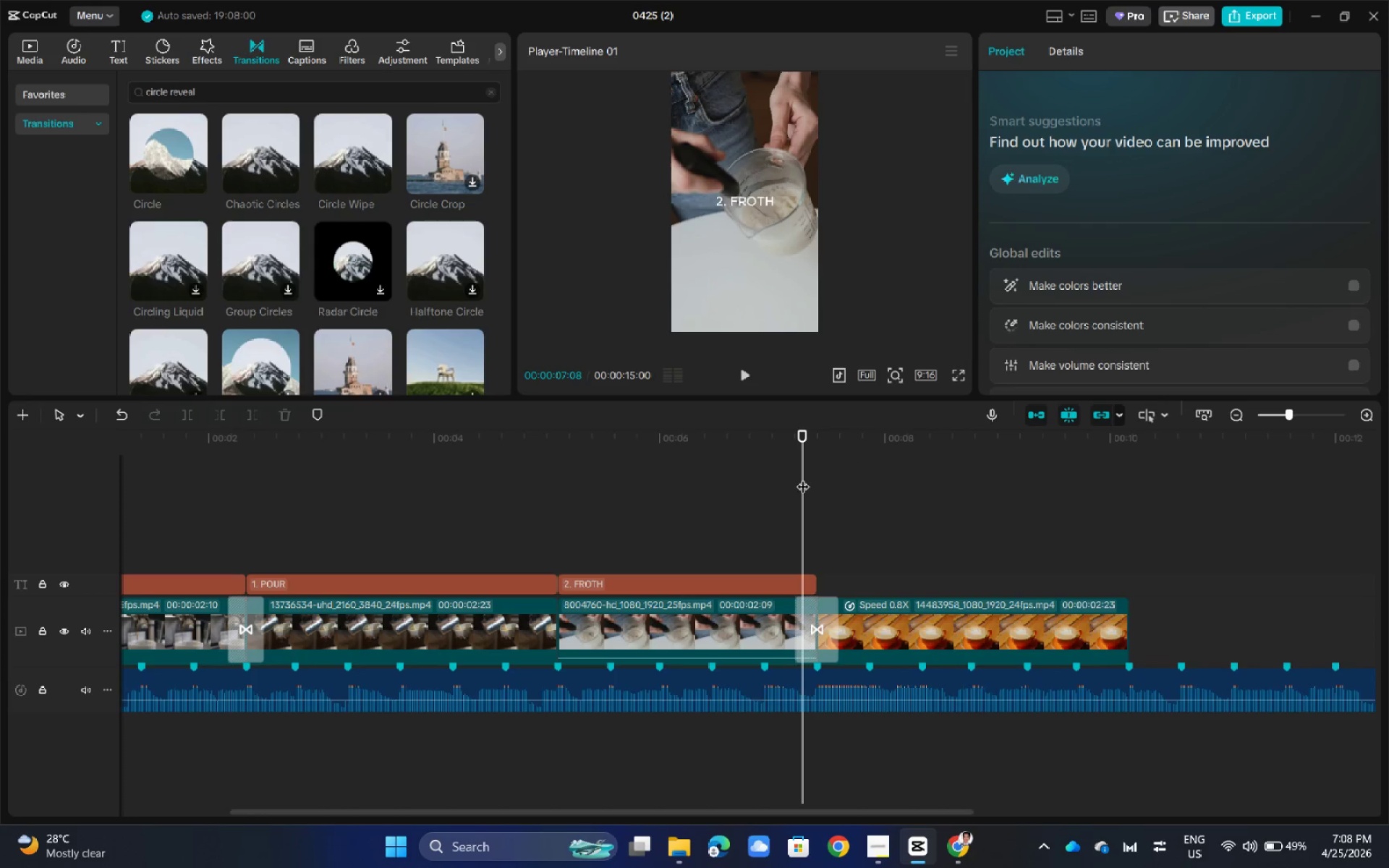 
left_click_drag(start_coordinate=[803, 477], to_coordinate=[710, 493])
 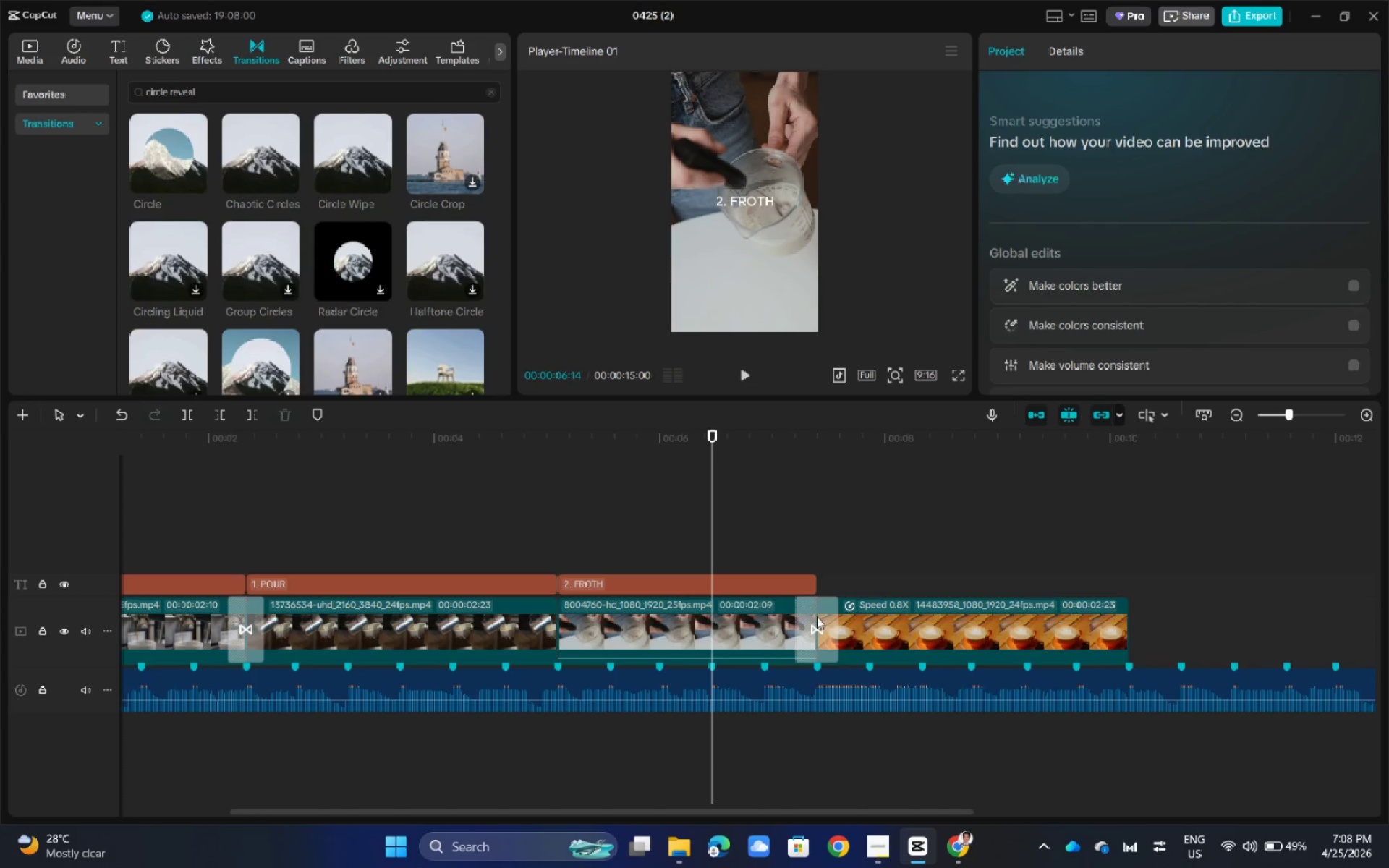 
left_click([817, 619])
 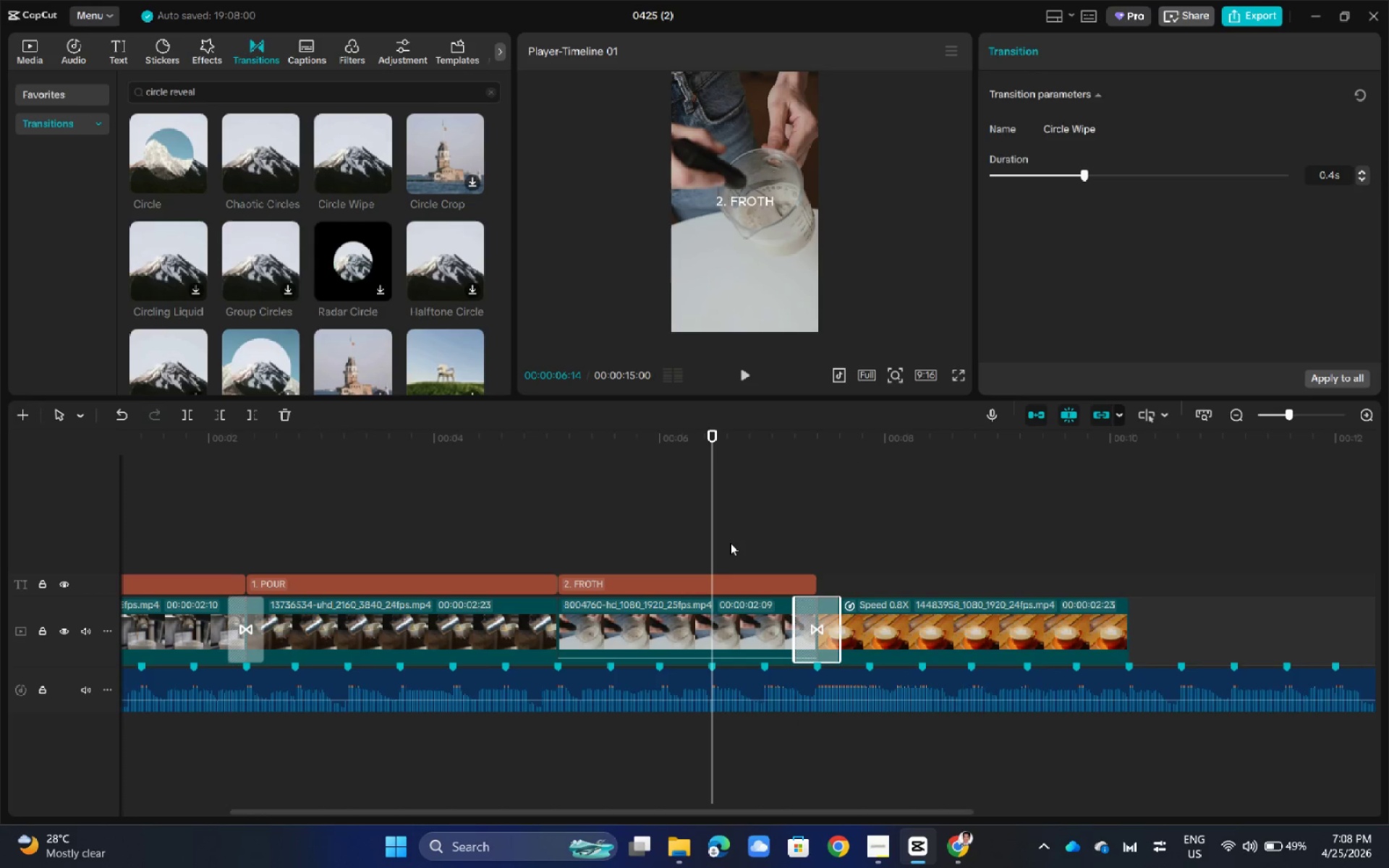 
key(Space)
 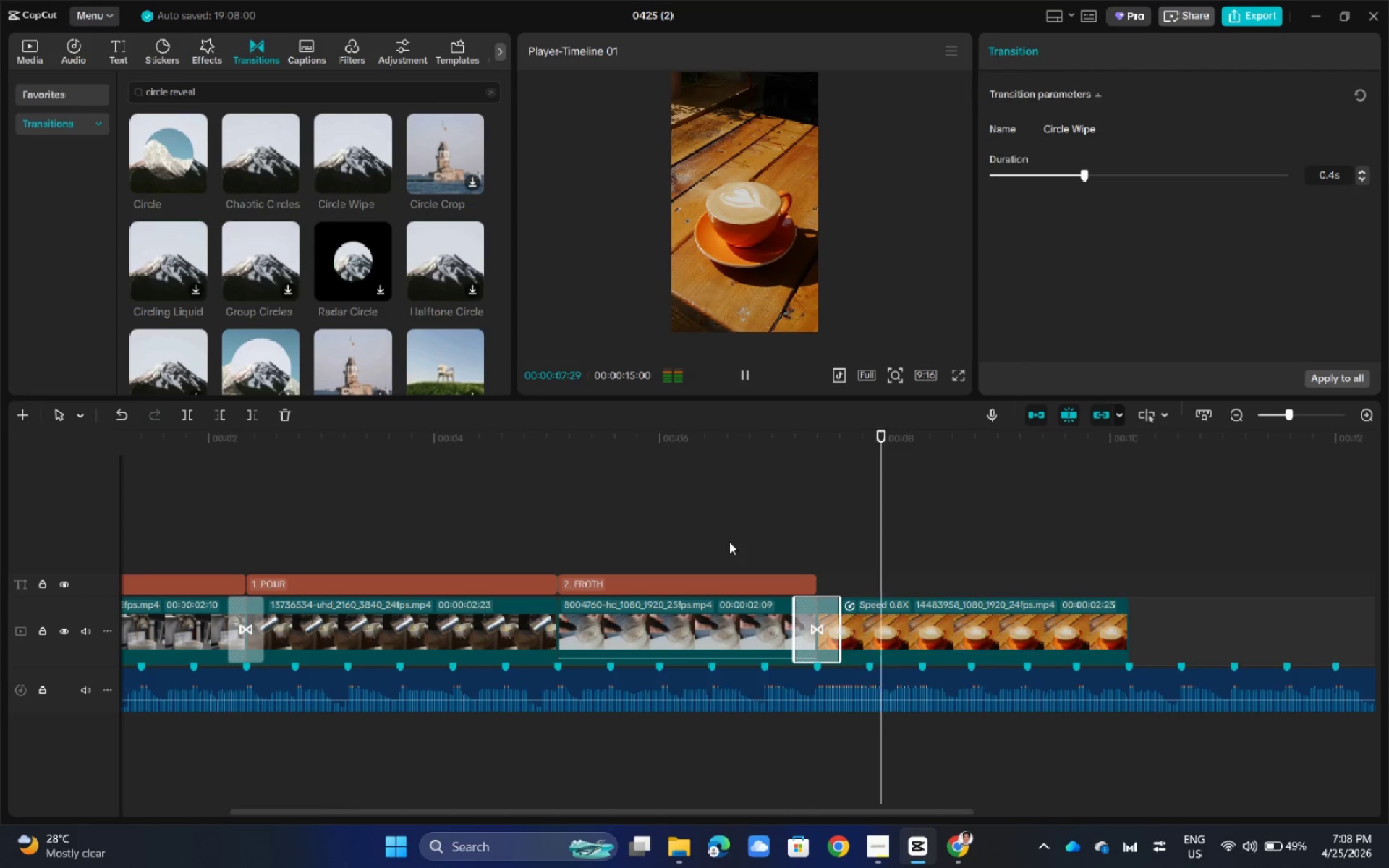 
key(Space)
 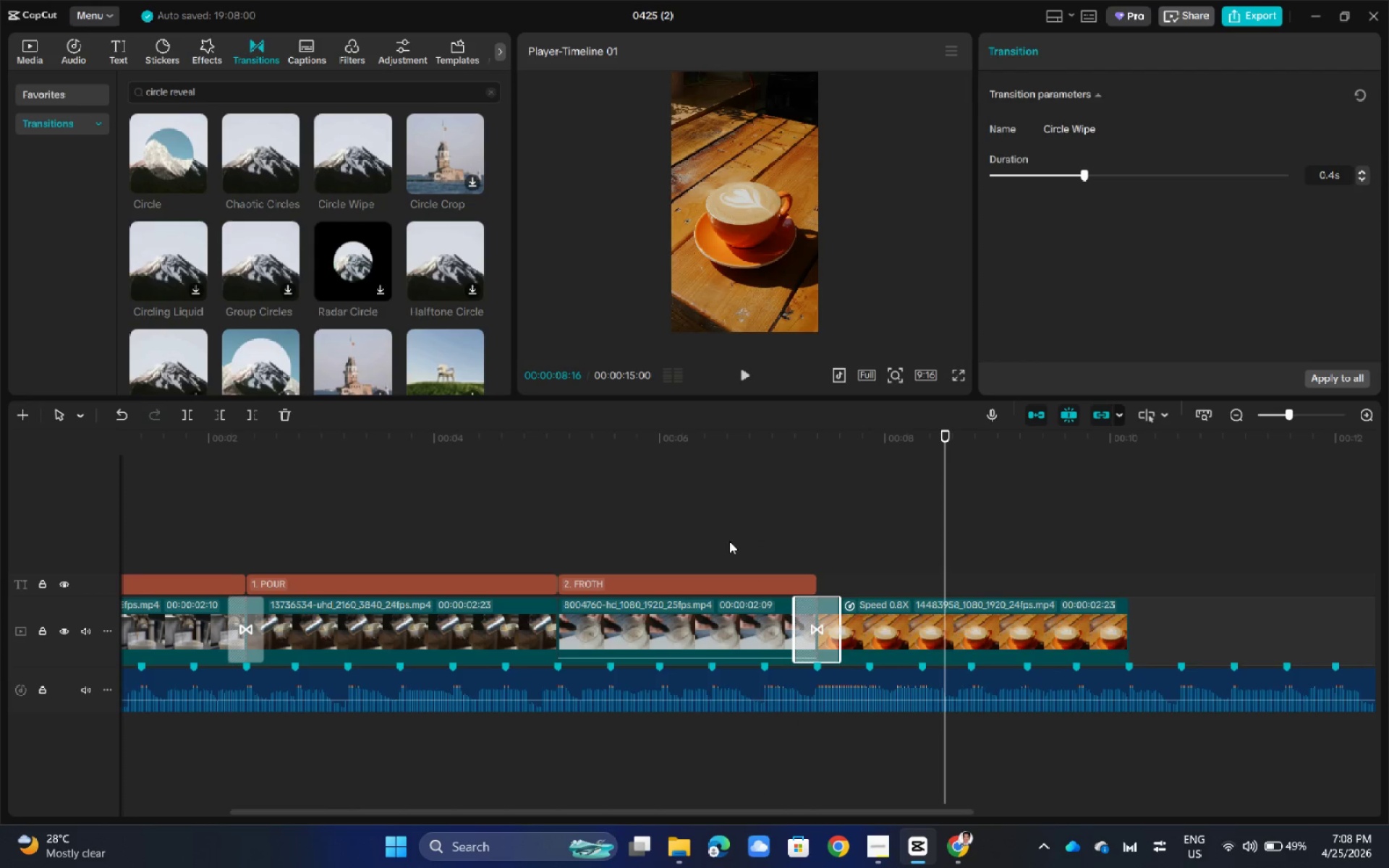 
key(Space)
 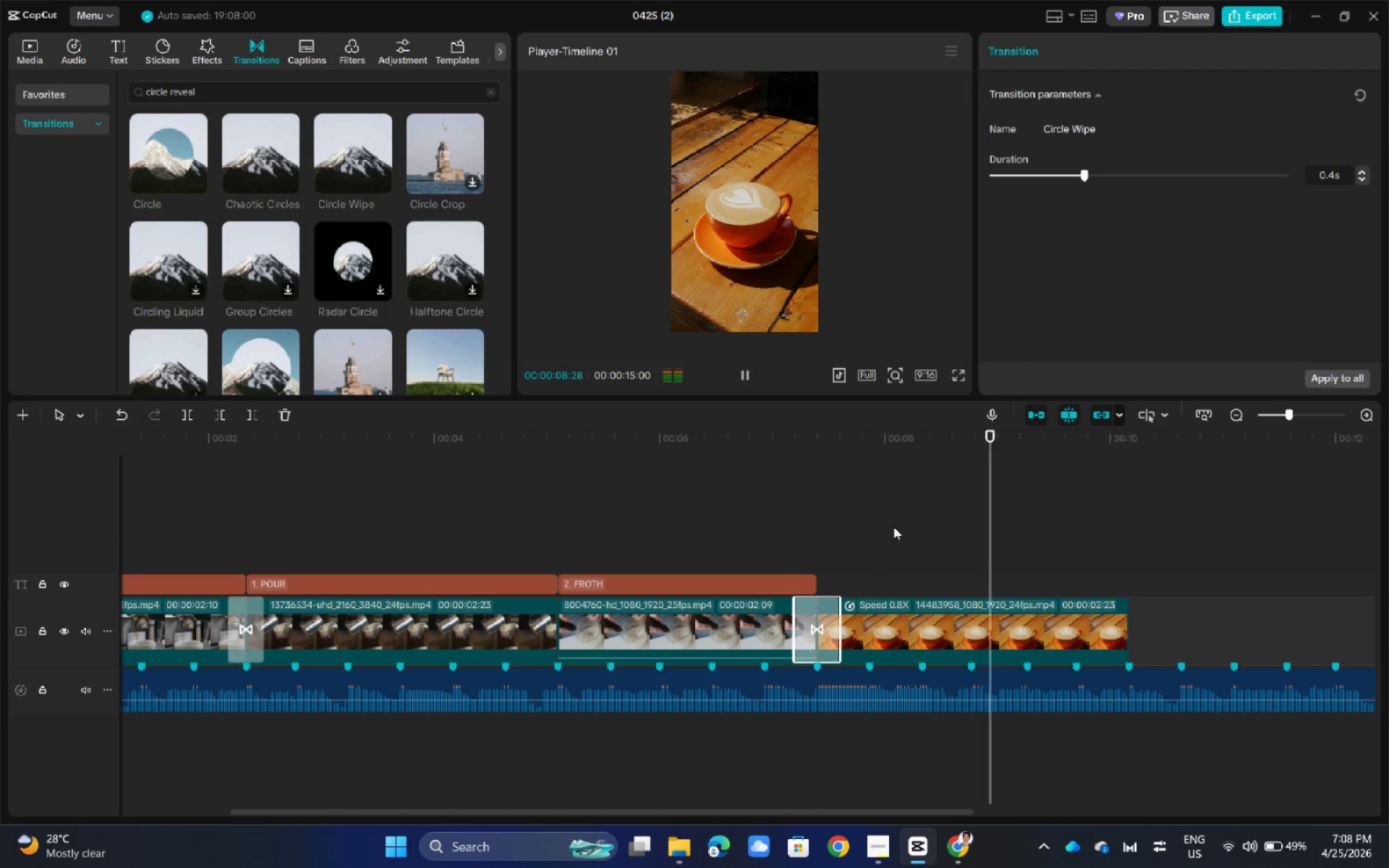 
left_click([763, 524])
 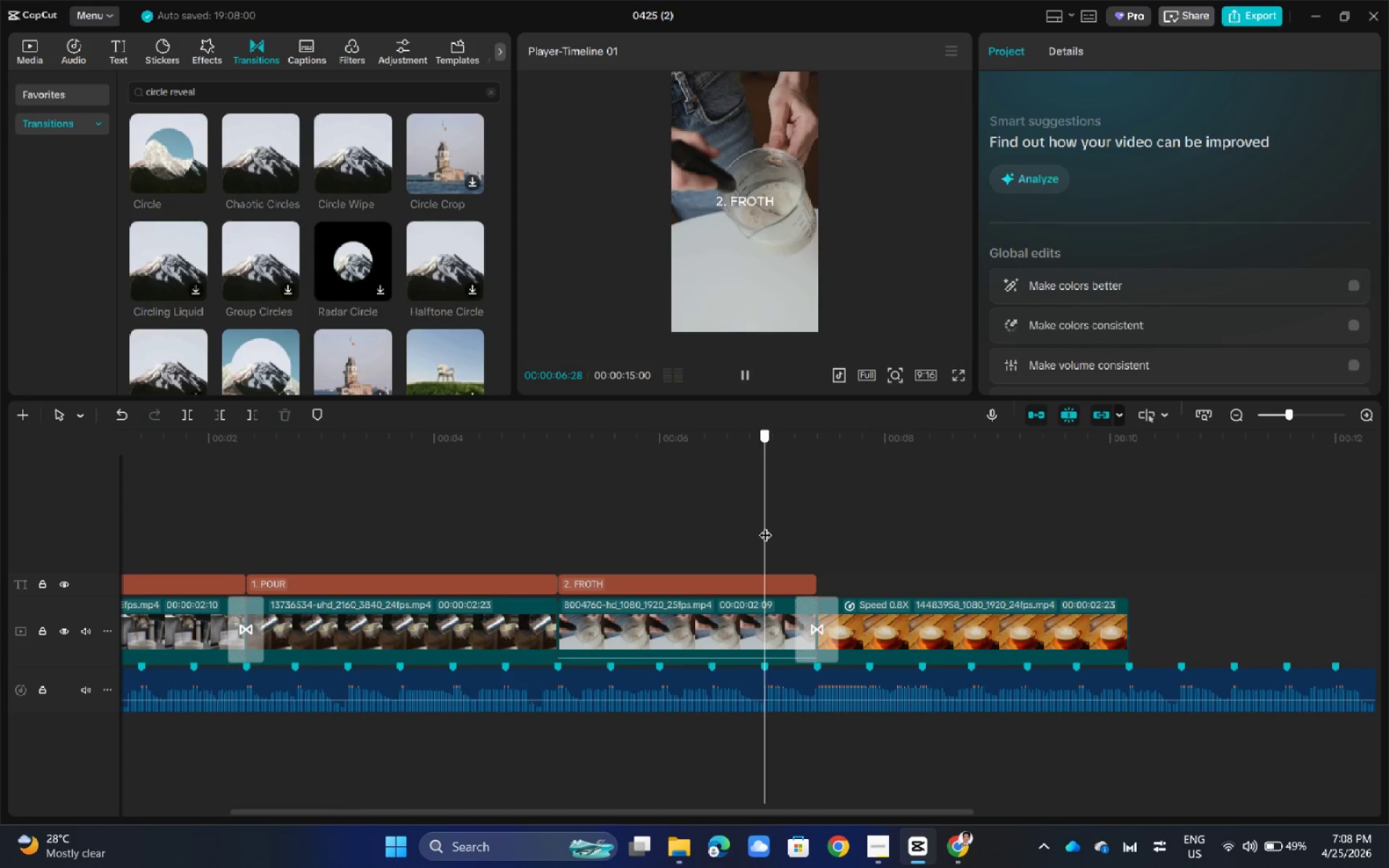 
key(Space)
 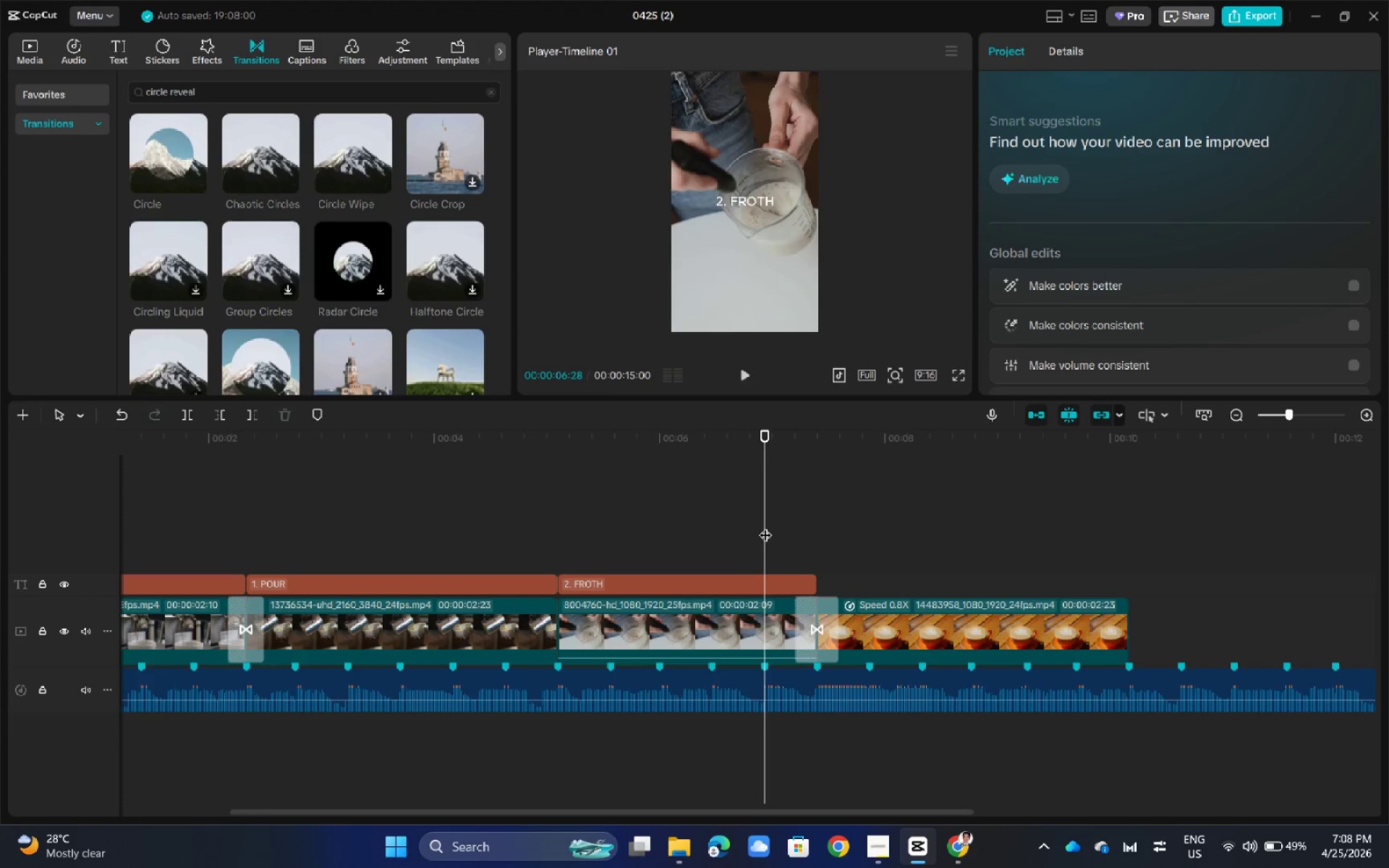 
key(Space)
 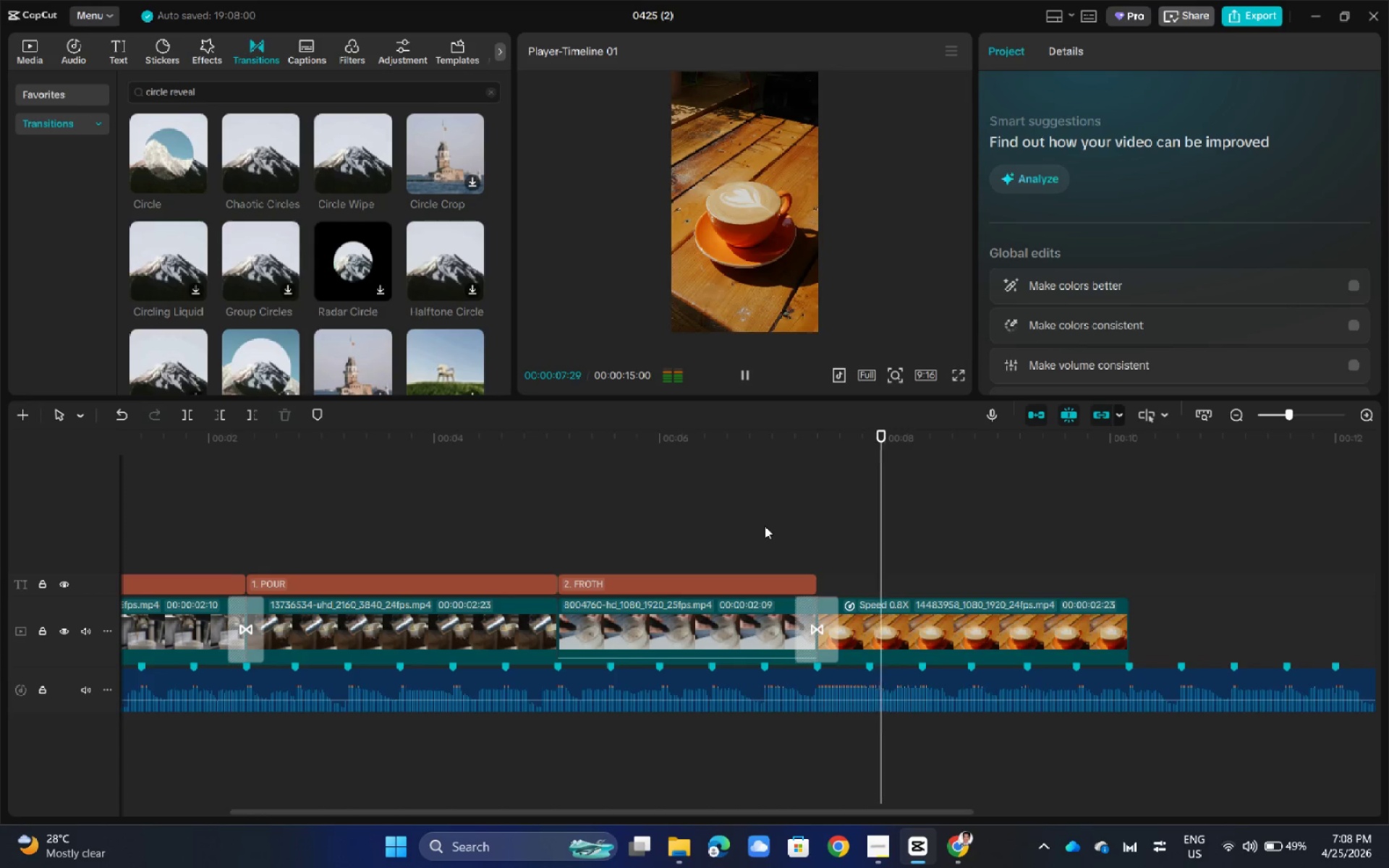 
key(Space)
 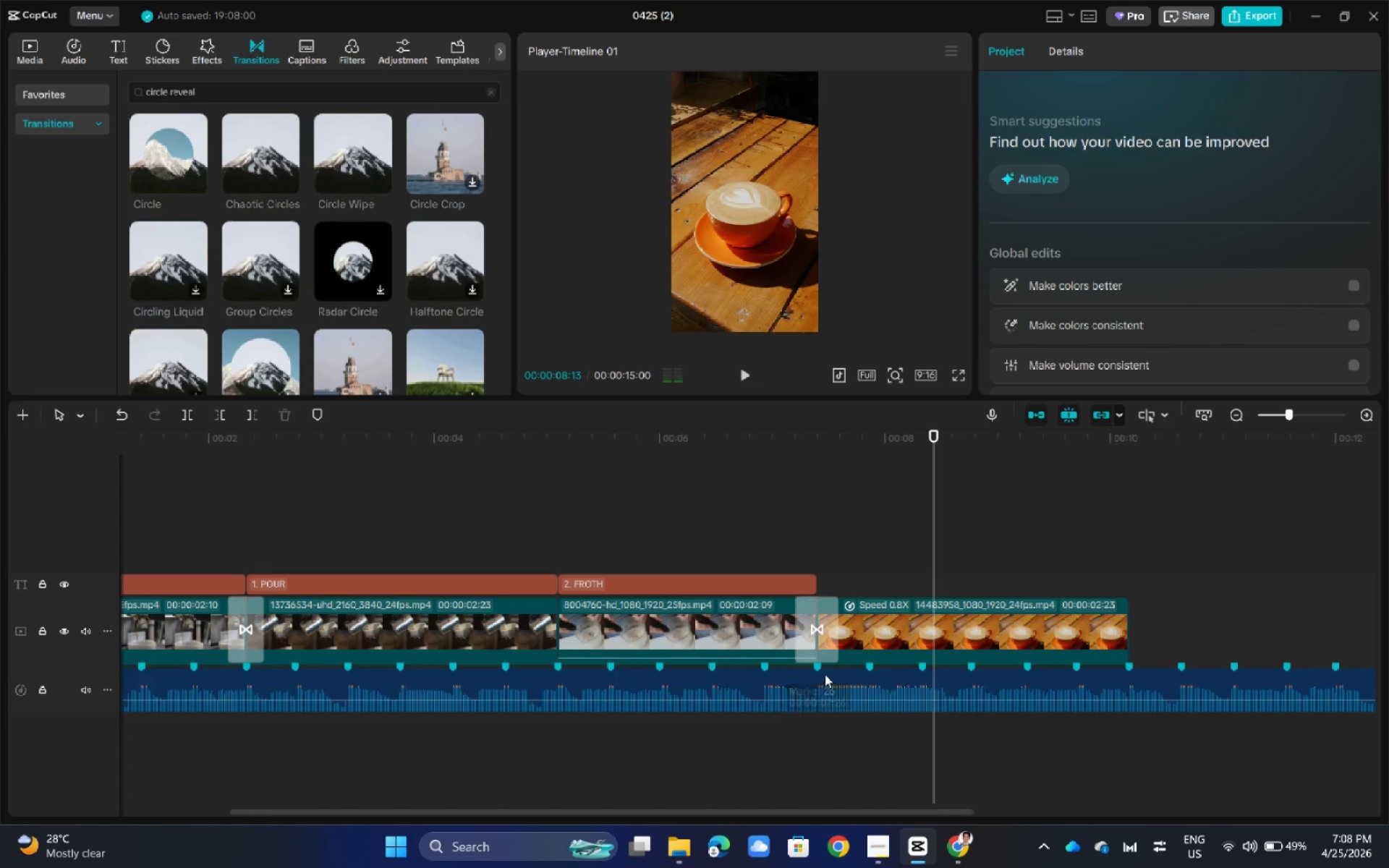 
left_click([825, 647])
 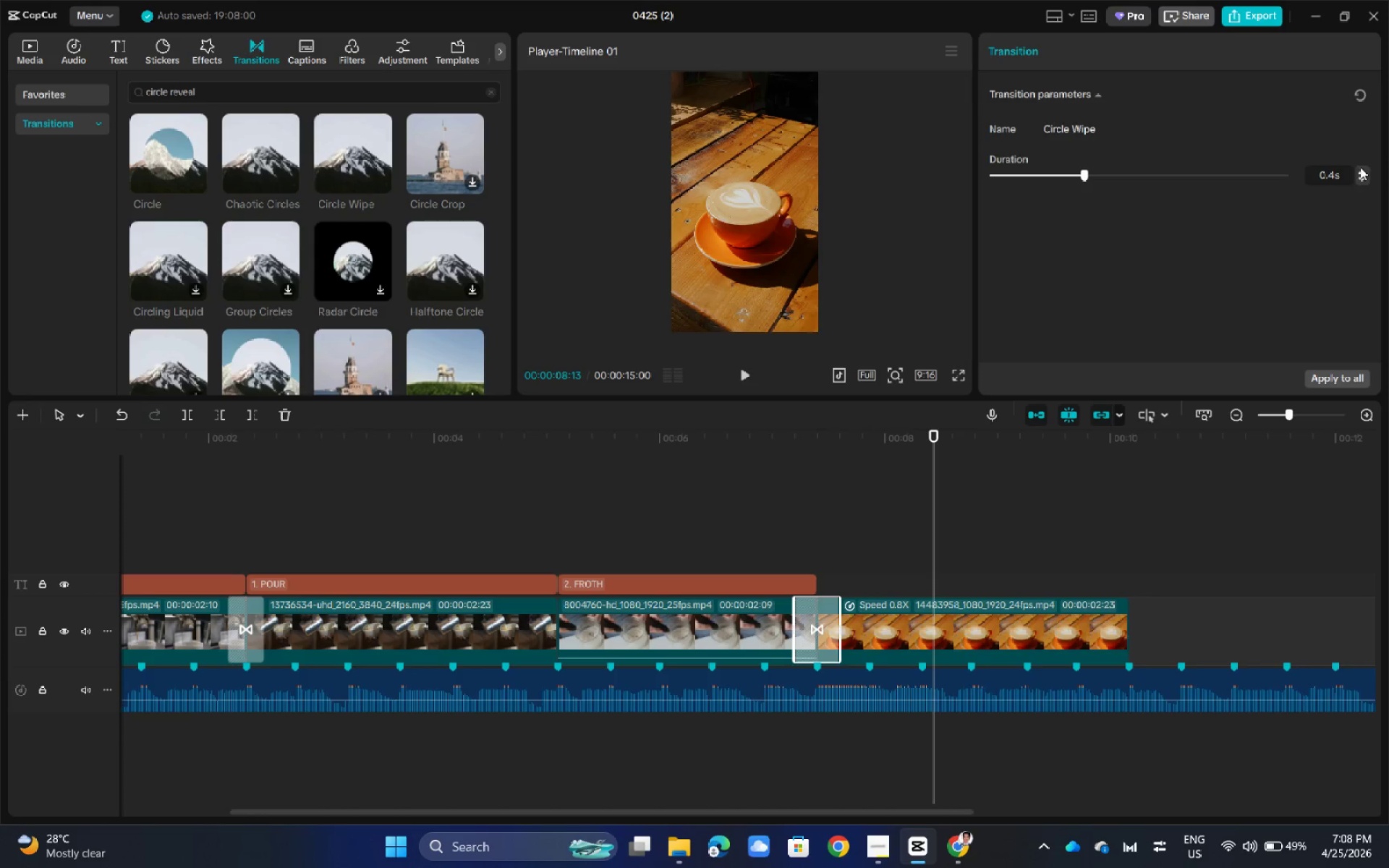 
double_click([1362, 169])
 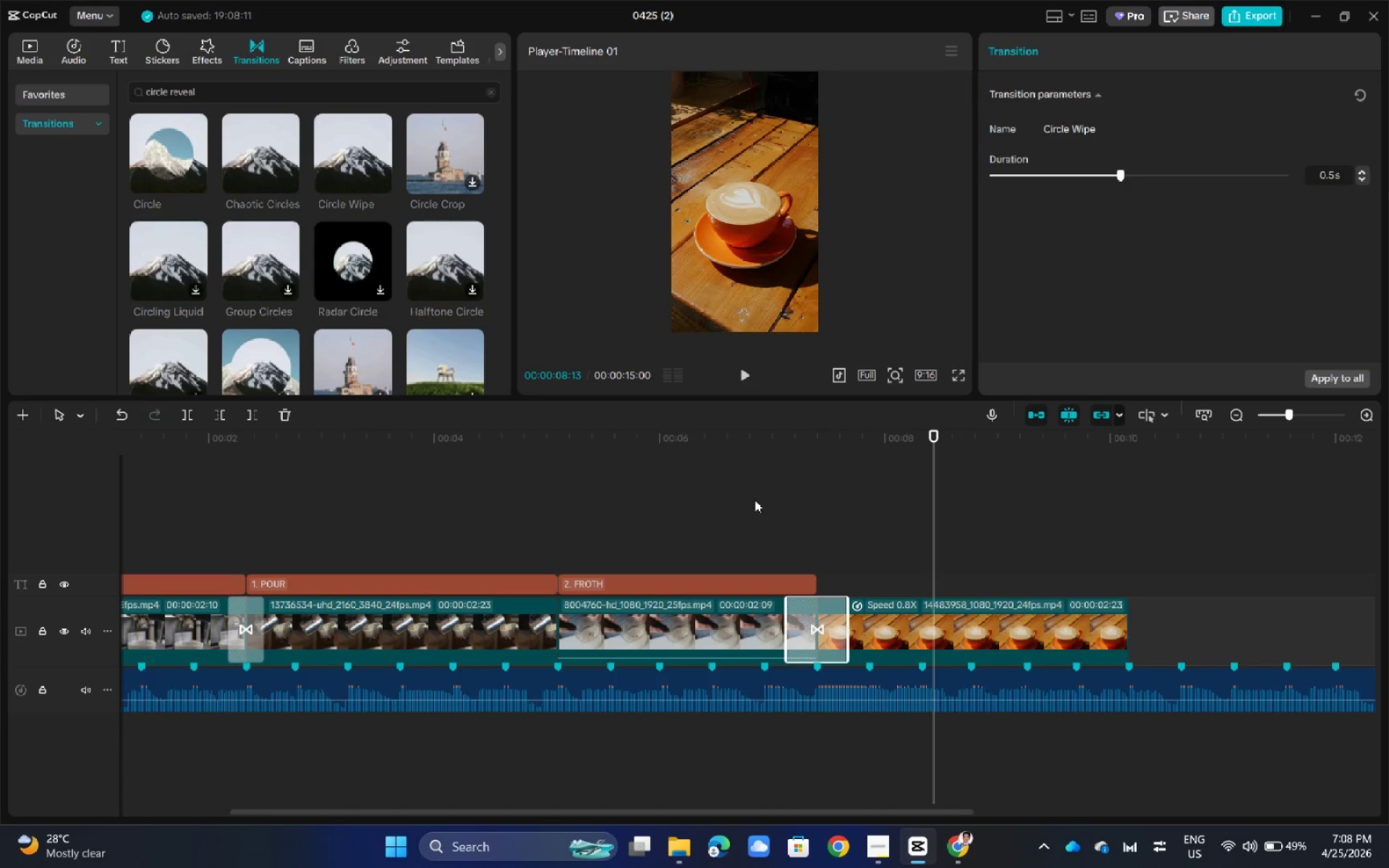 
left_click([754, 501])
 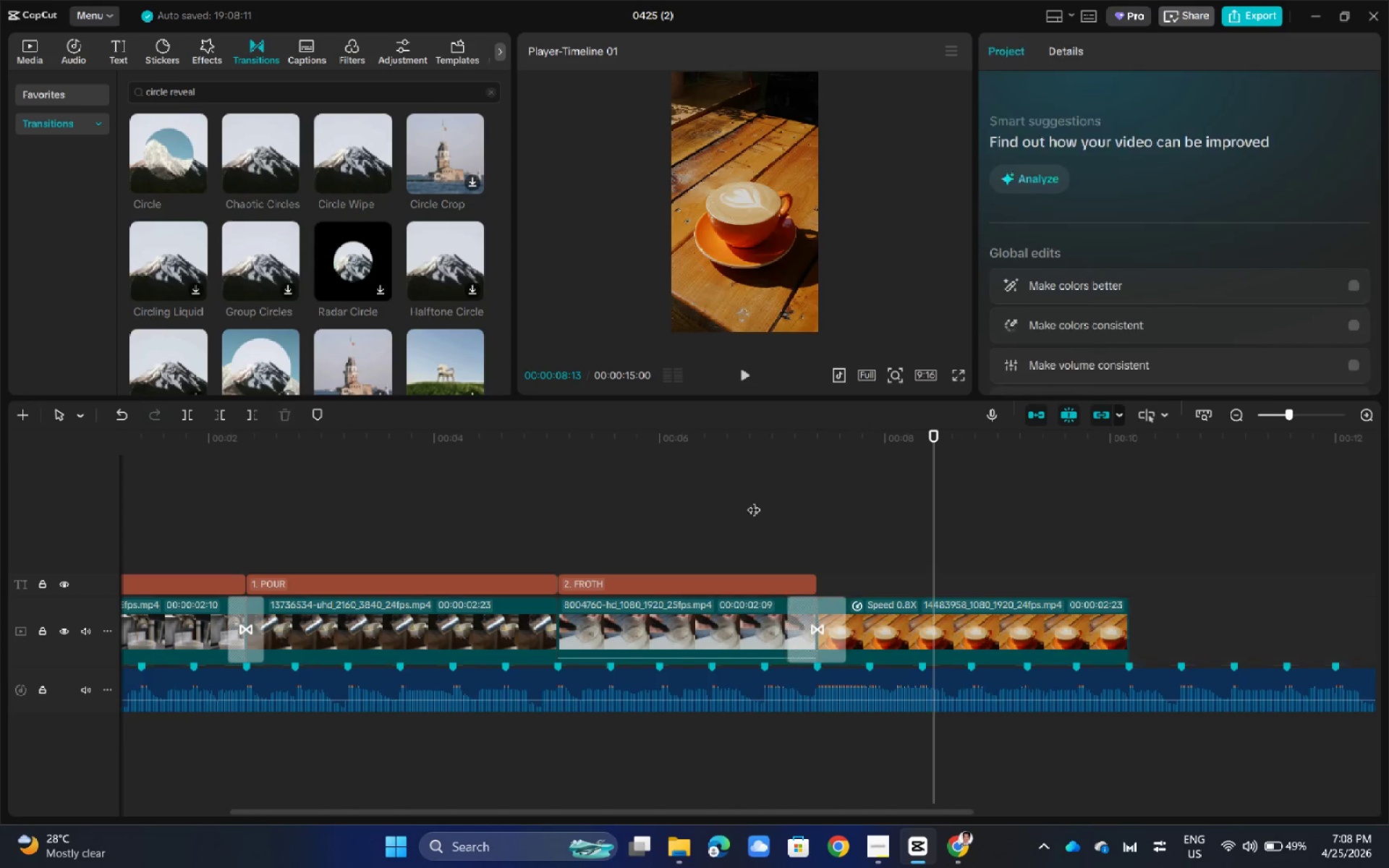 
left_click_drag(start_coordinate=[754, 501], to_coordinate=[768, 501])
 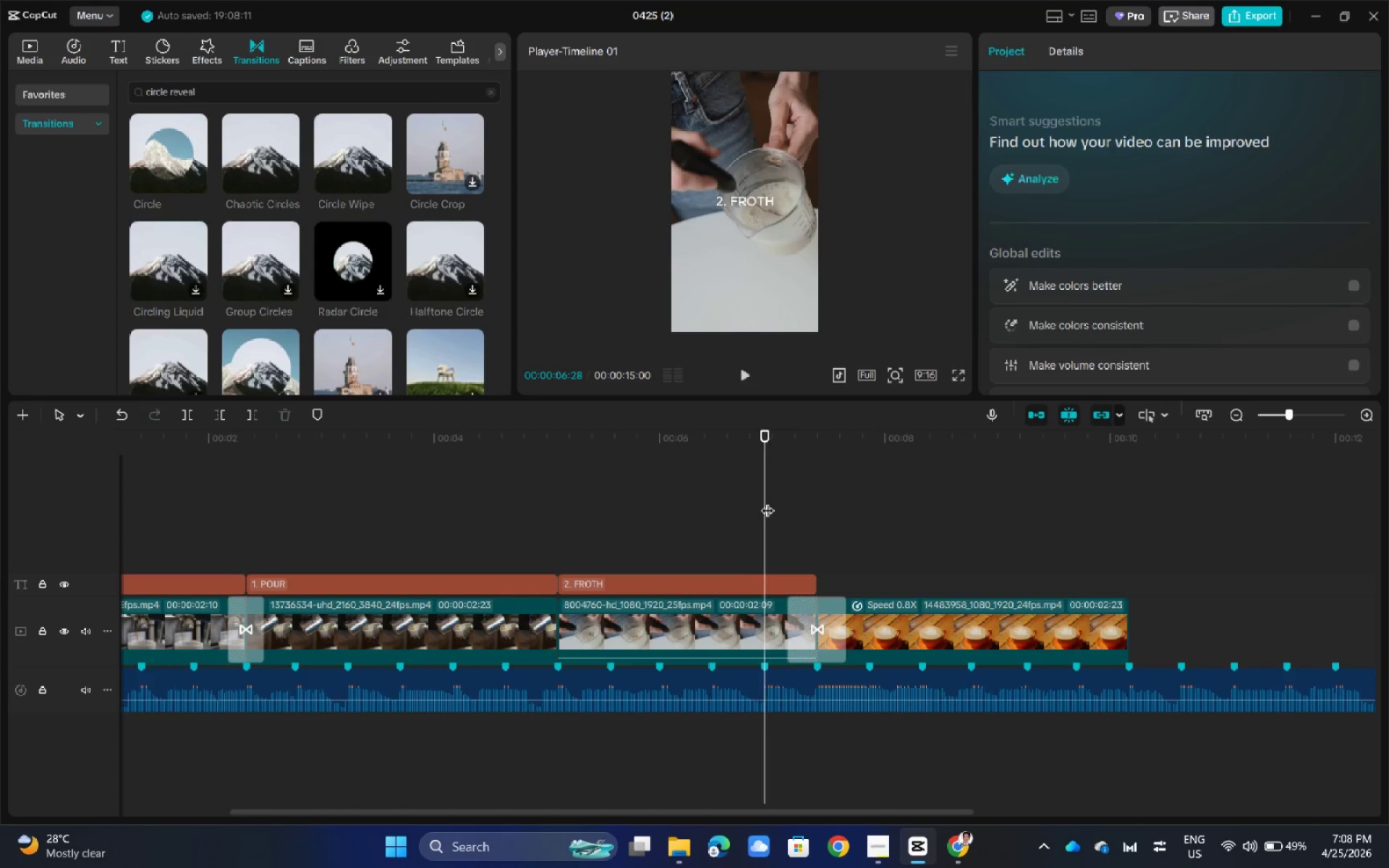 
key(Space)
 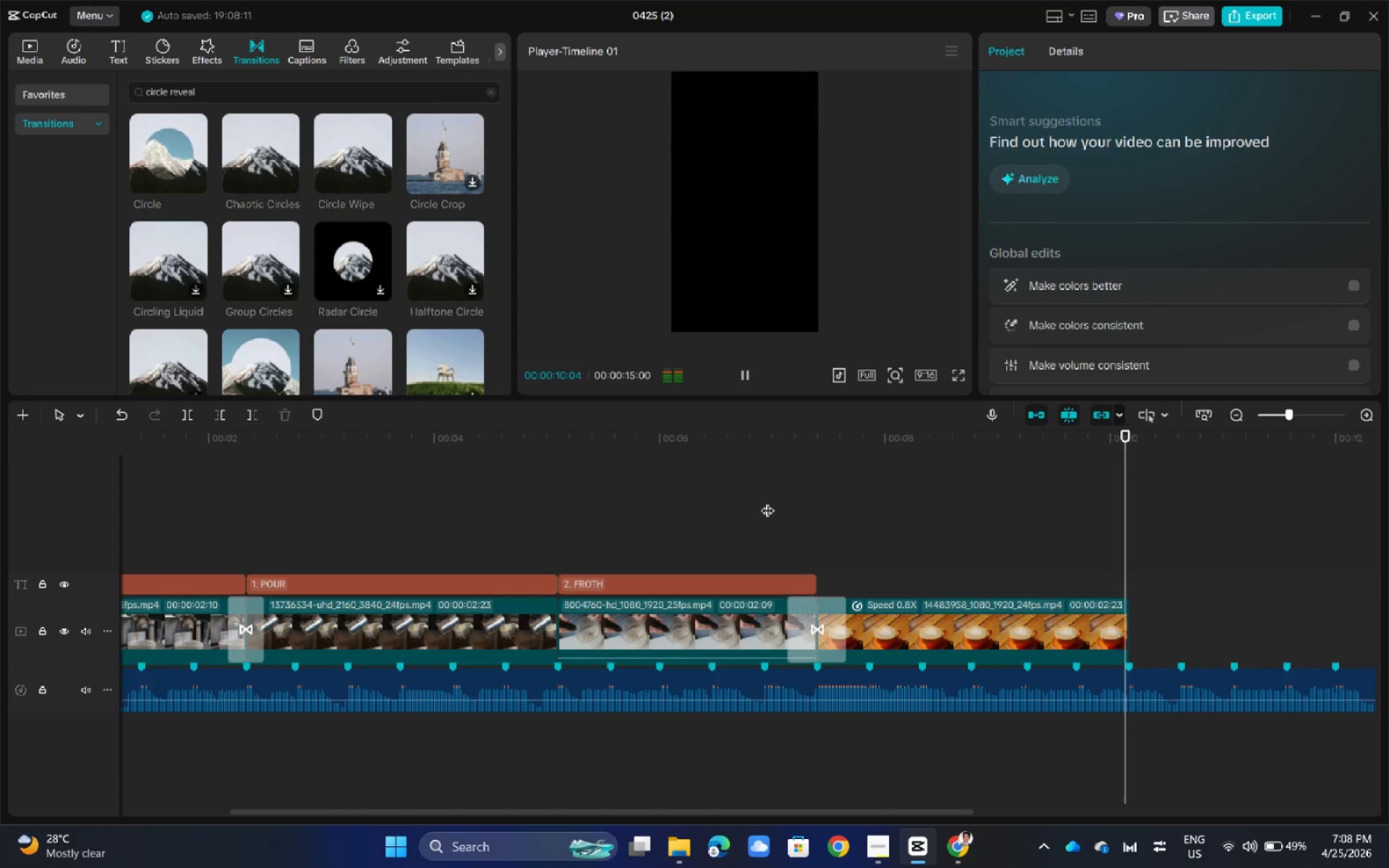 
key(Space)
 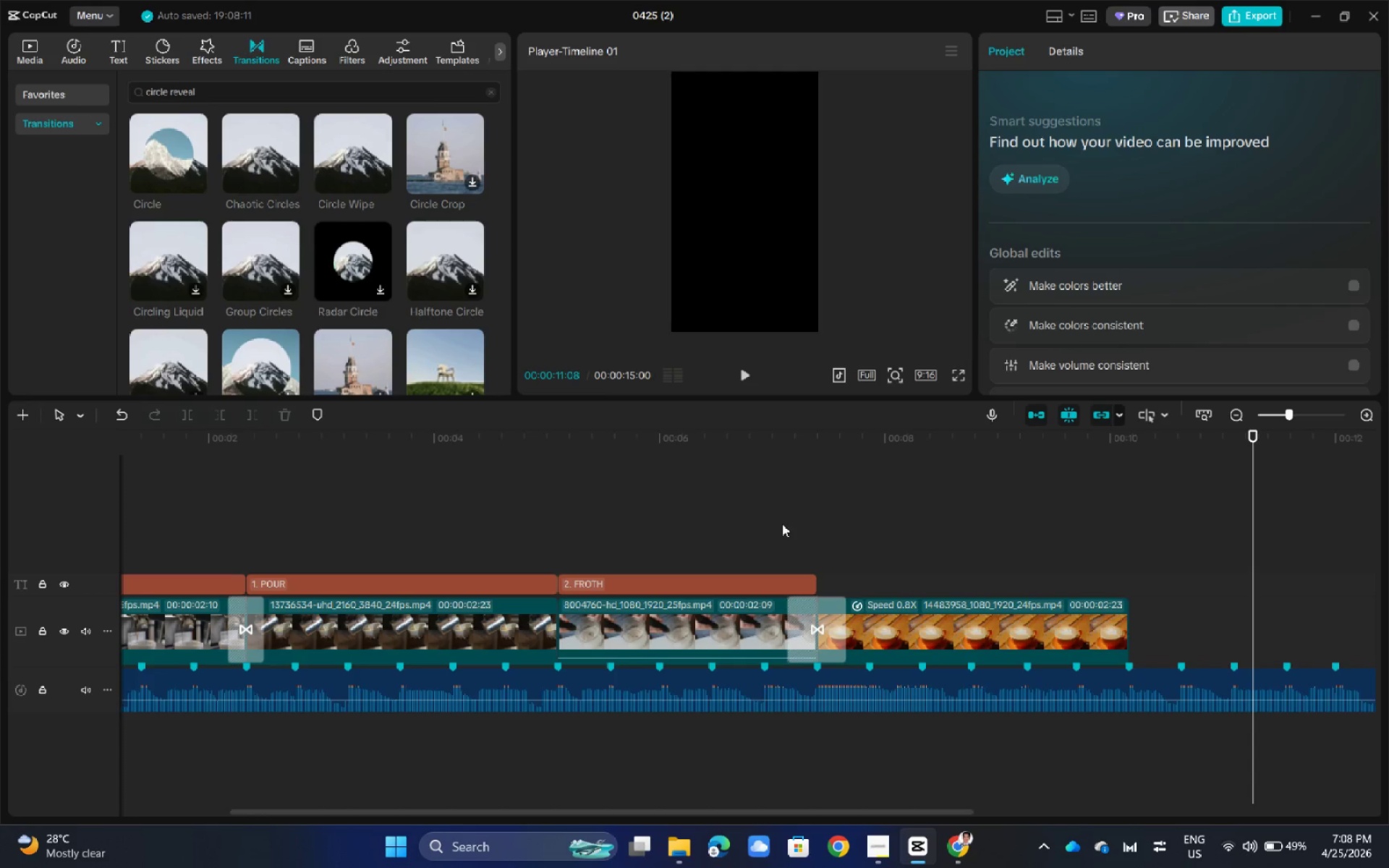 
left_click([757, 574])
 